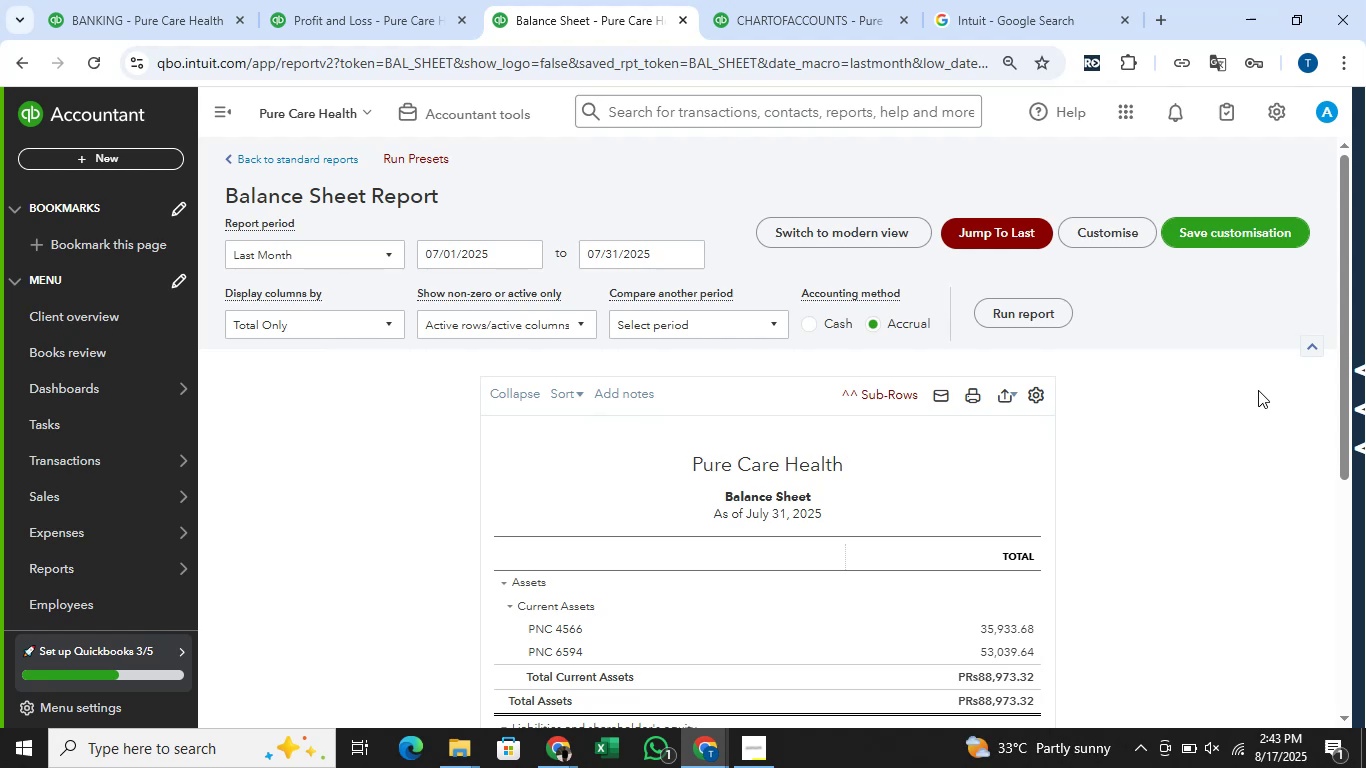 
wait(6.29)
 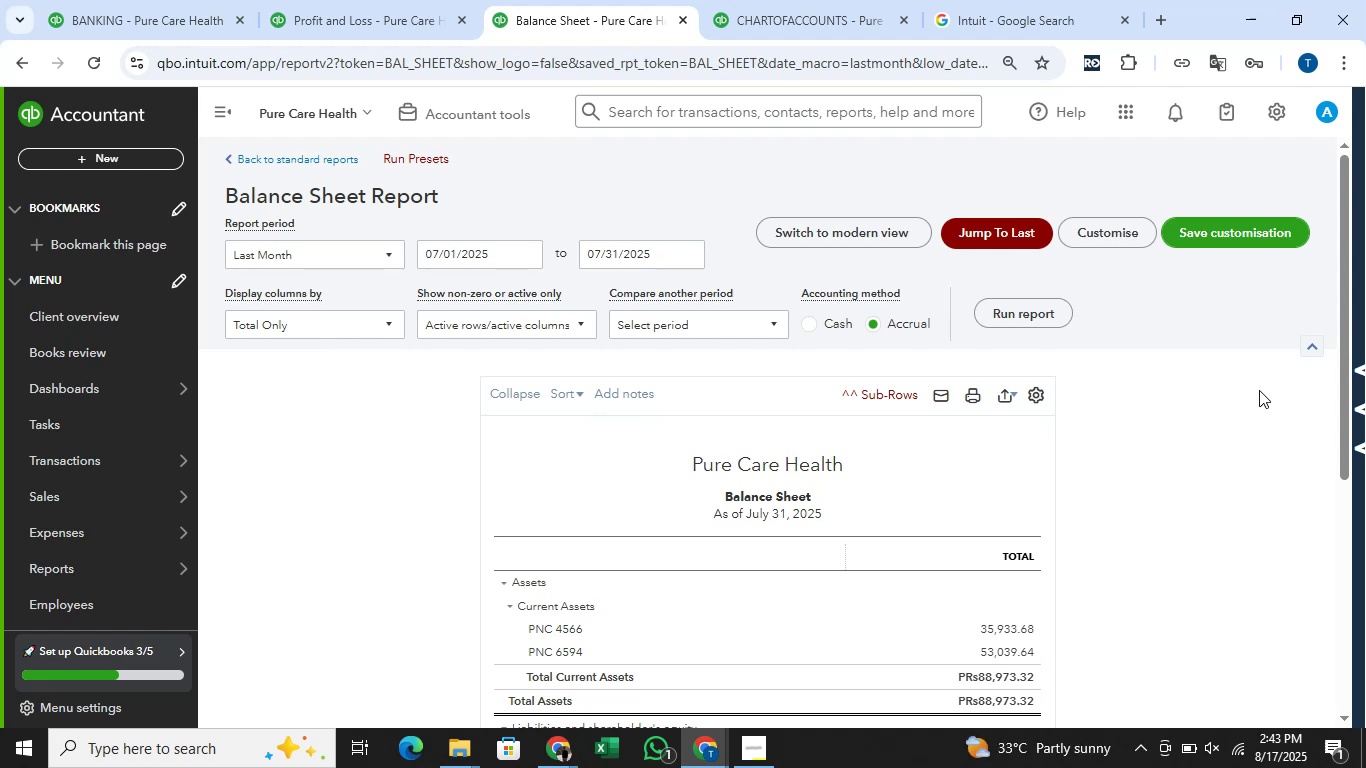 
scroll: coordinate [1205, 415], scroll_direction: down, amount: 4.0
 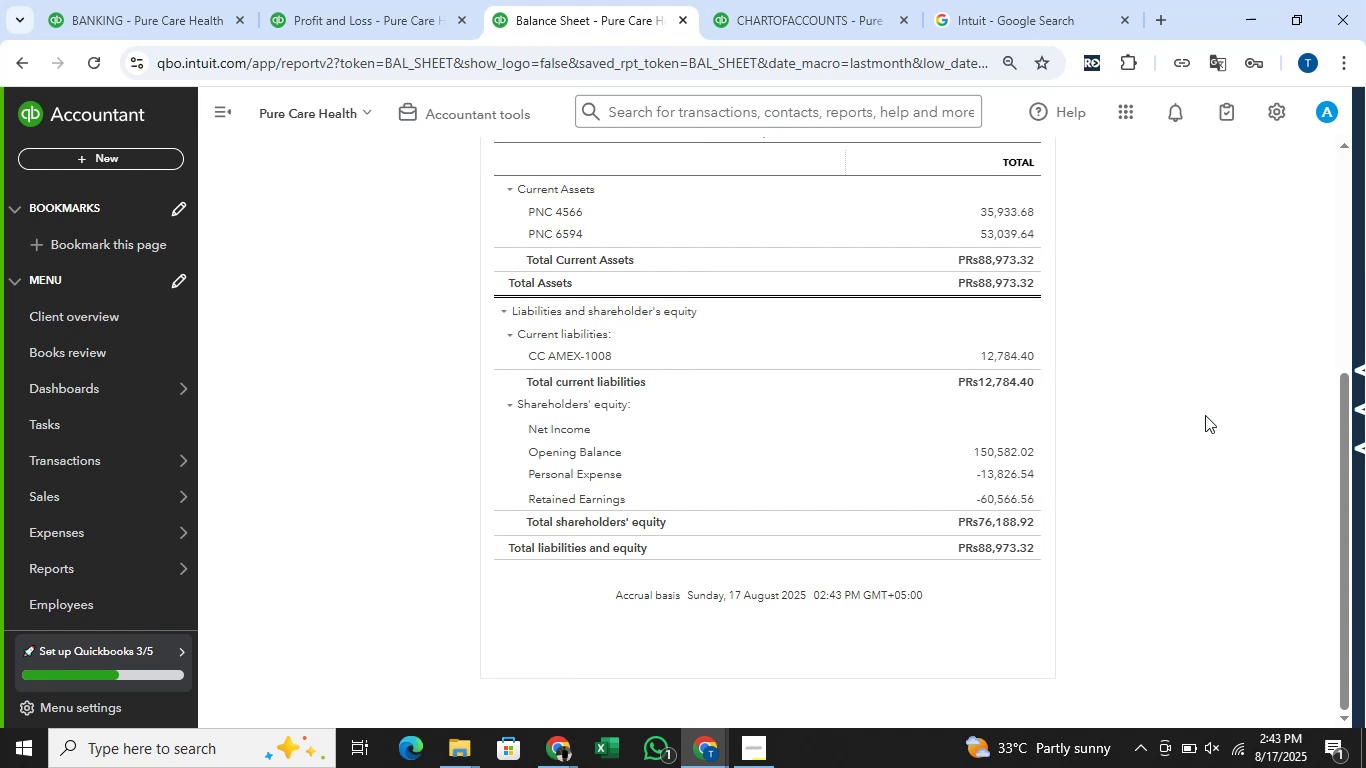 
wait(8.2)
 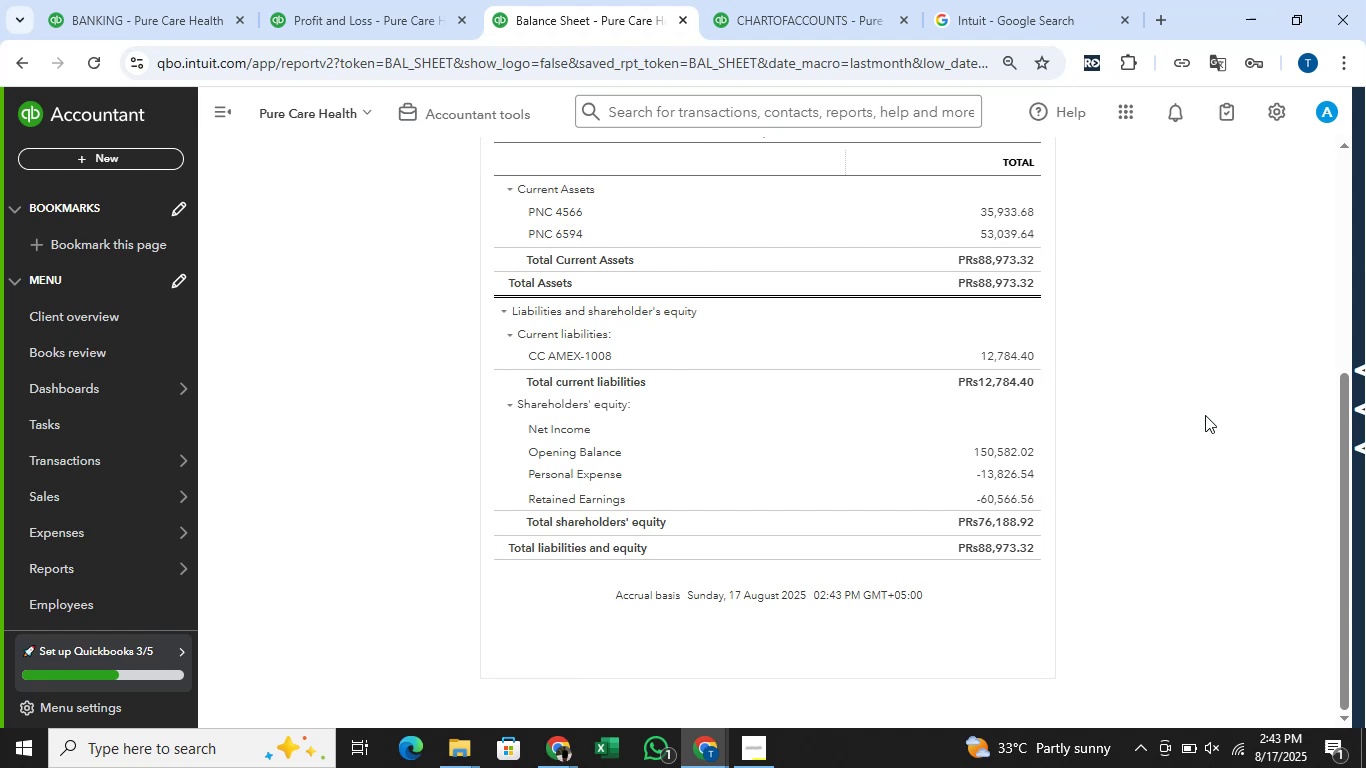 
scroll: coordinate [1205, 415], scroll_direction: up, amount: 6.0
 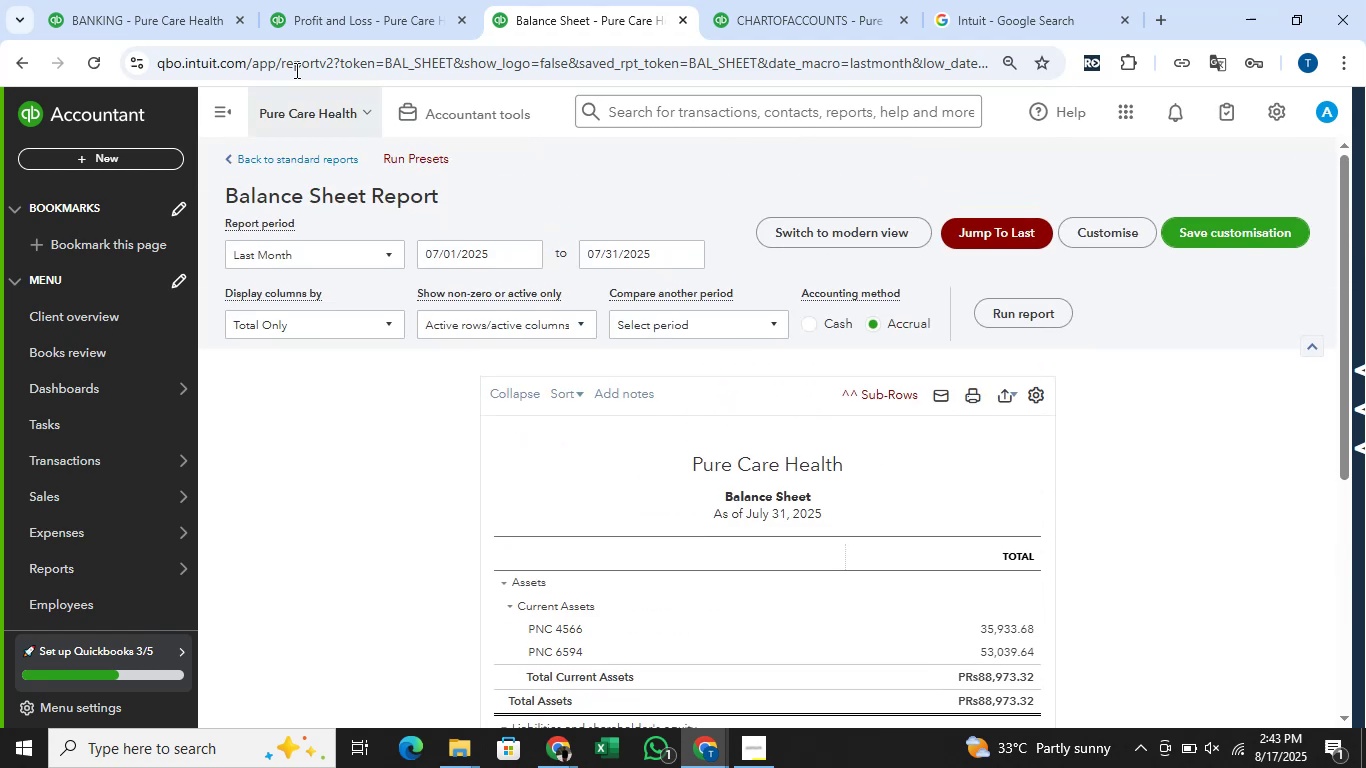 
left_click([165, 0])
 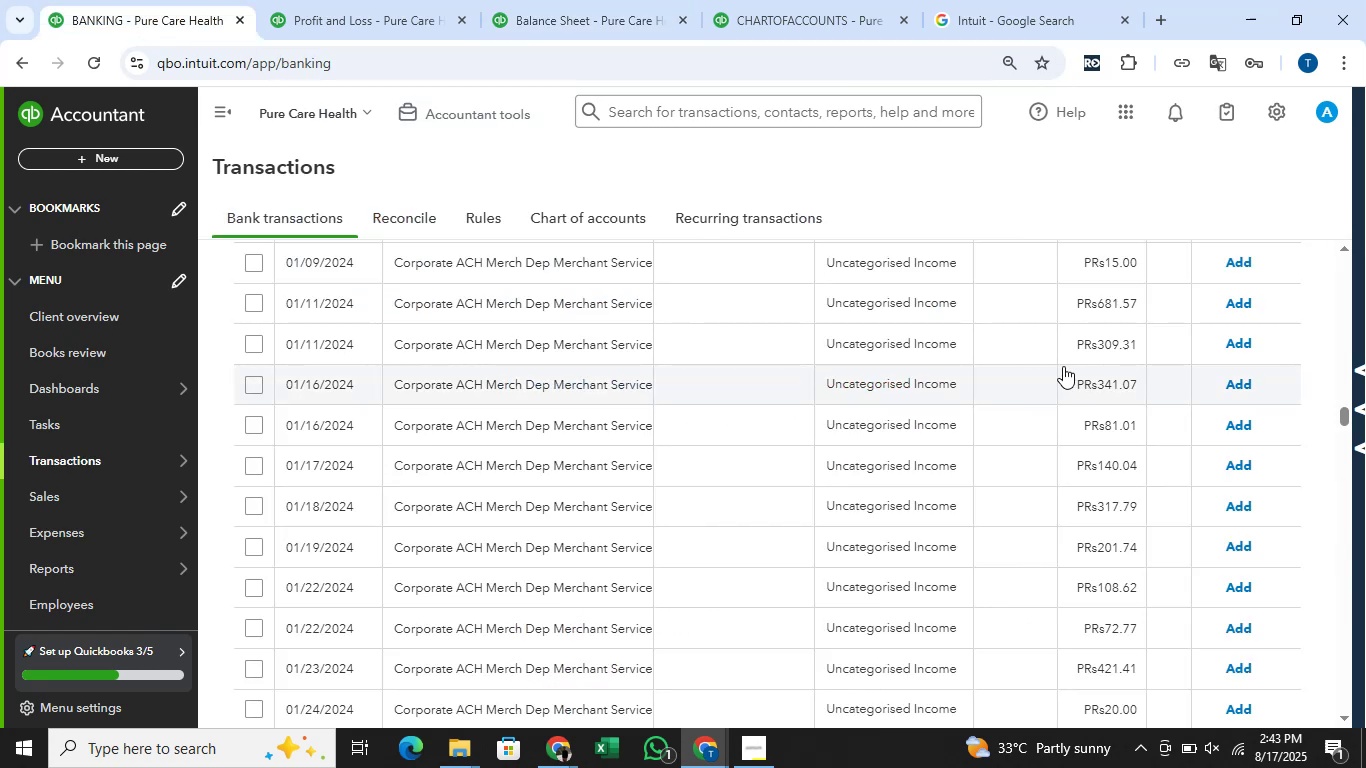 
scroll: coordinate [1177, 397], scroll_direction: up, amount: 5.0
 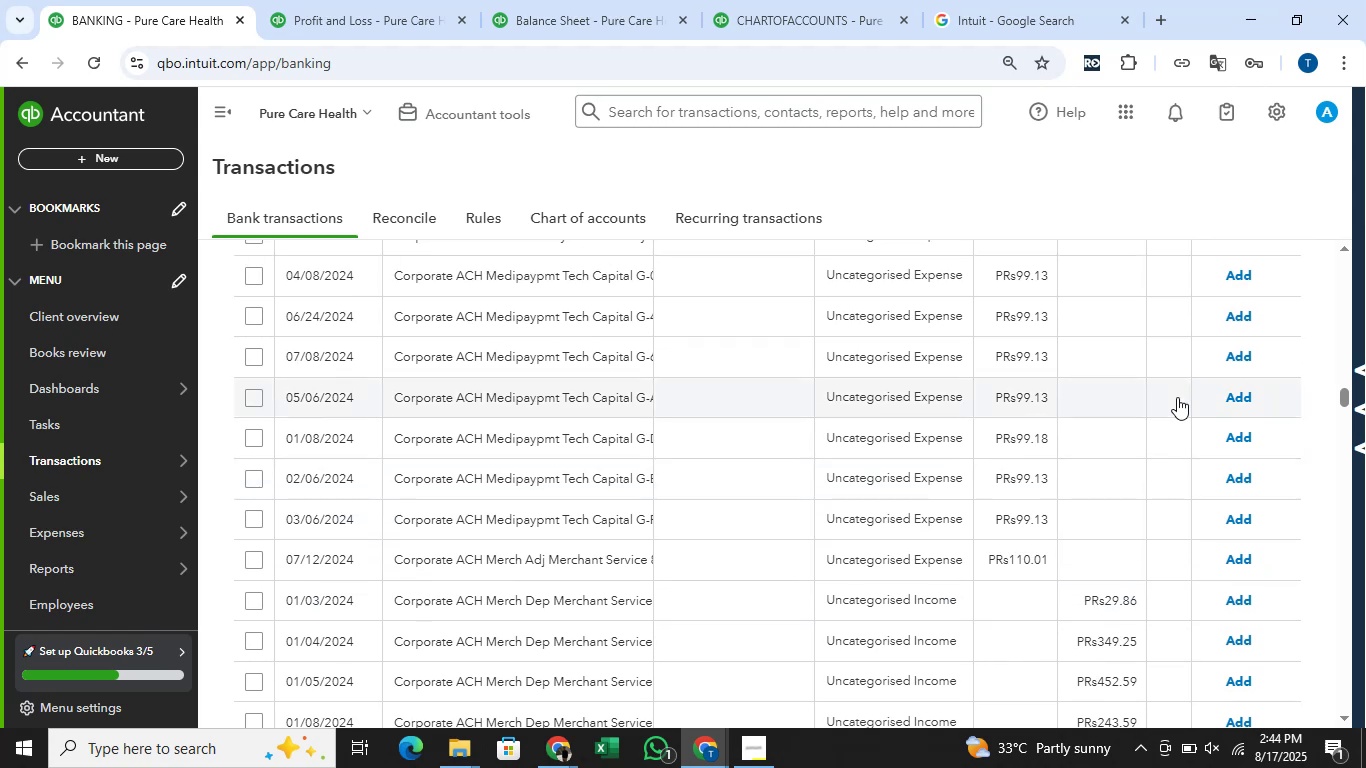 
wait(5.77)
 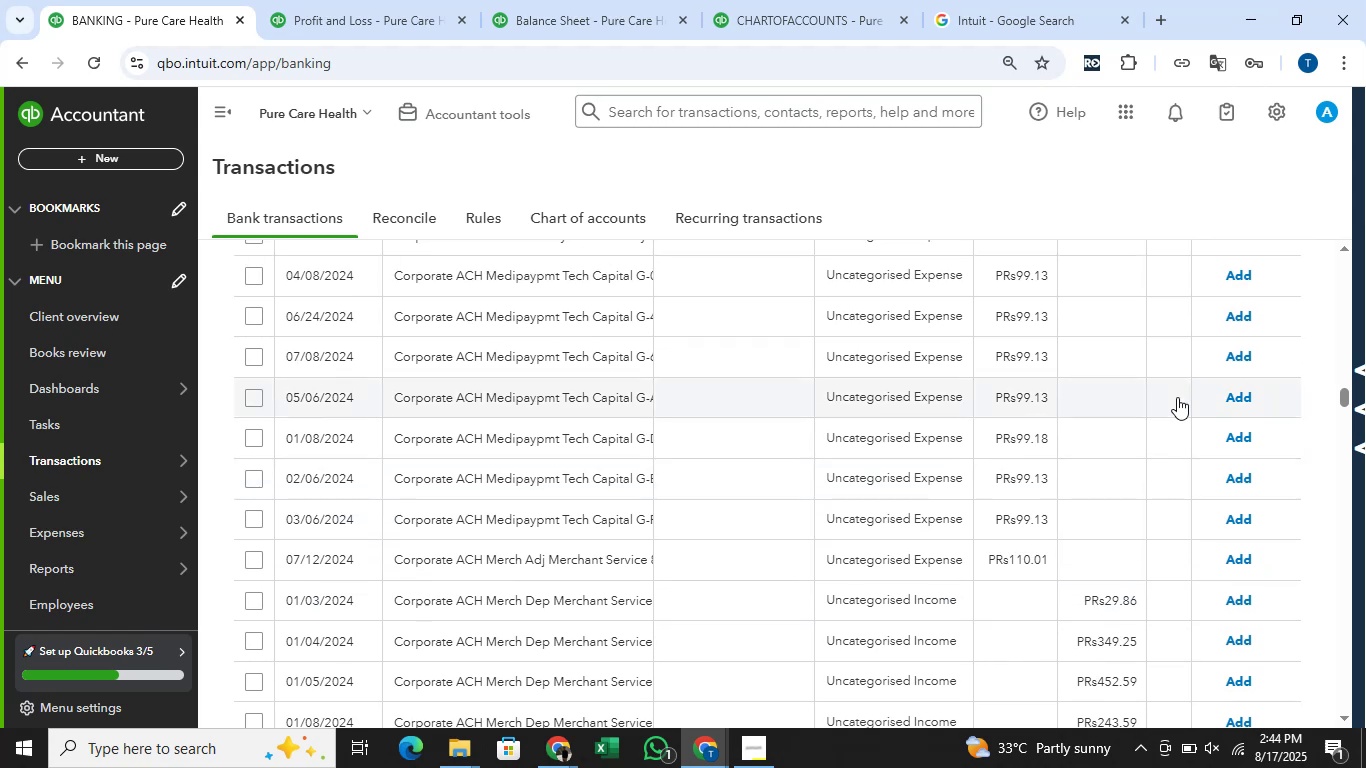 
scroll: coordinate [1177, 397], scroll_direction: up, amount: 1.0
 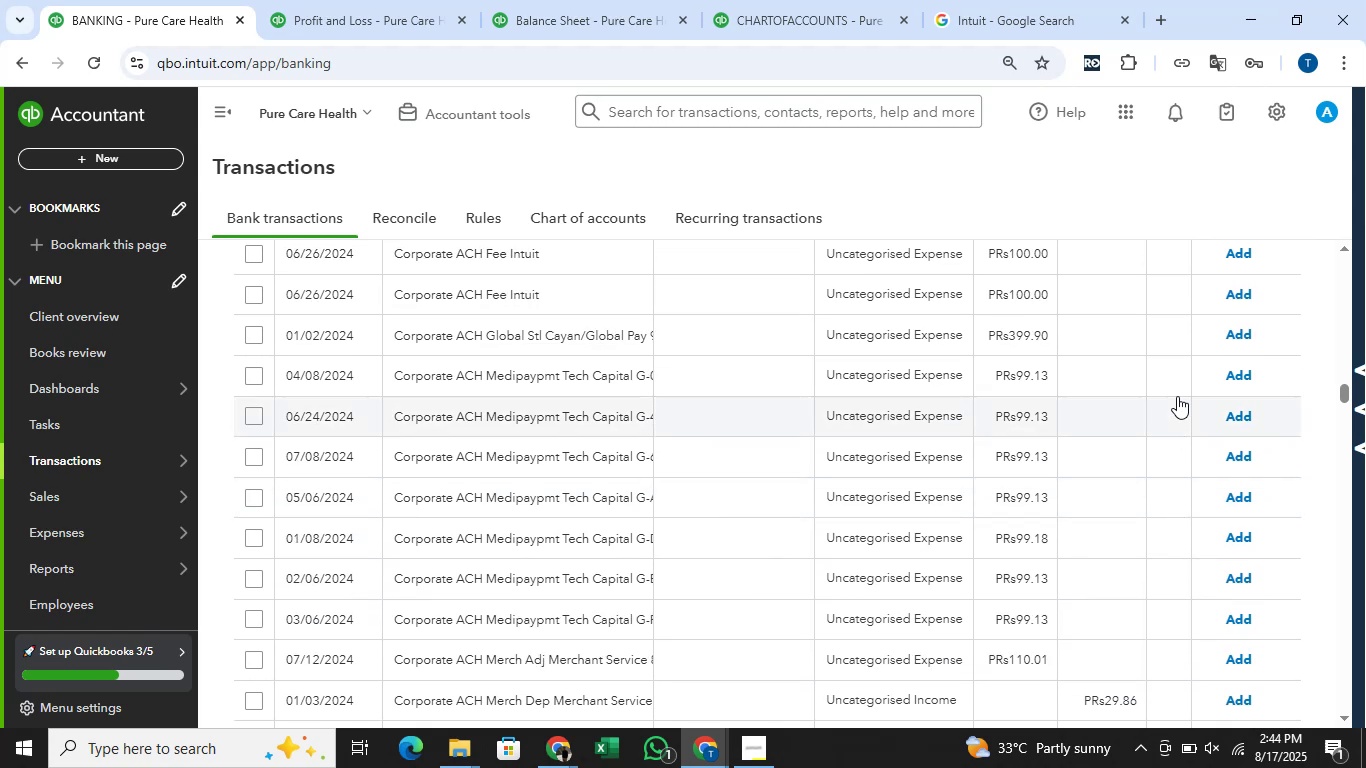 
scroll: coordinate [1177, 396], scroll_direction: down, amount: 5.0
 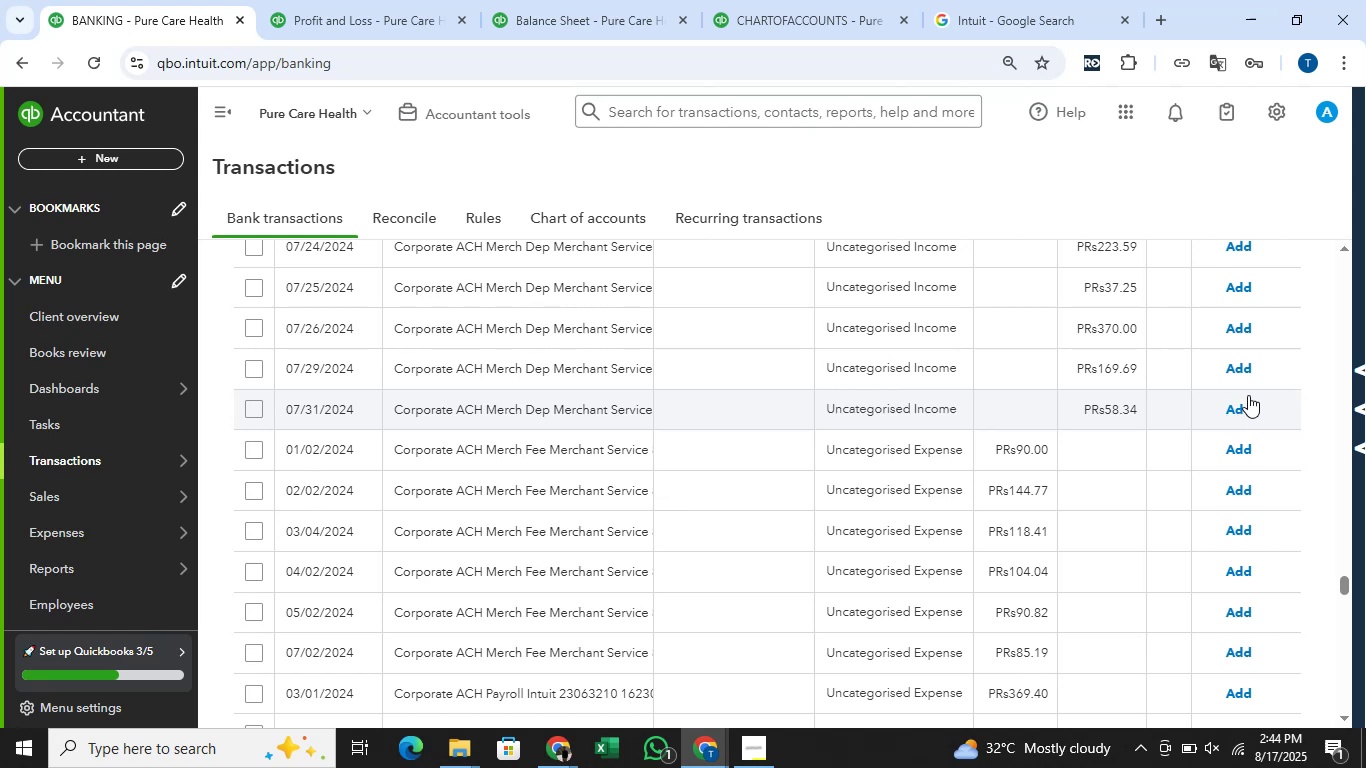 
wait(10.69)
 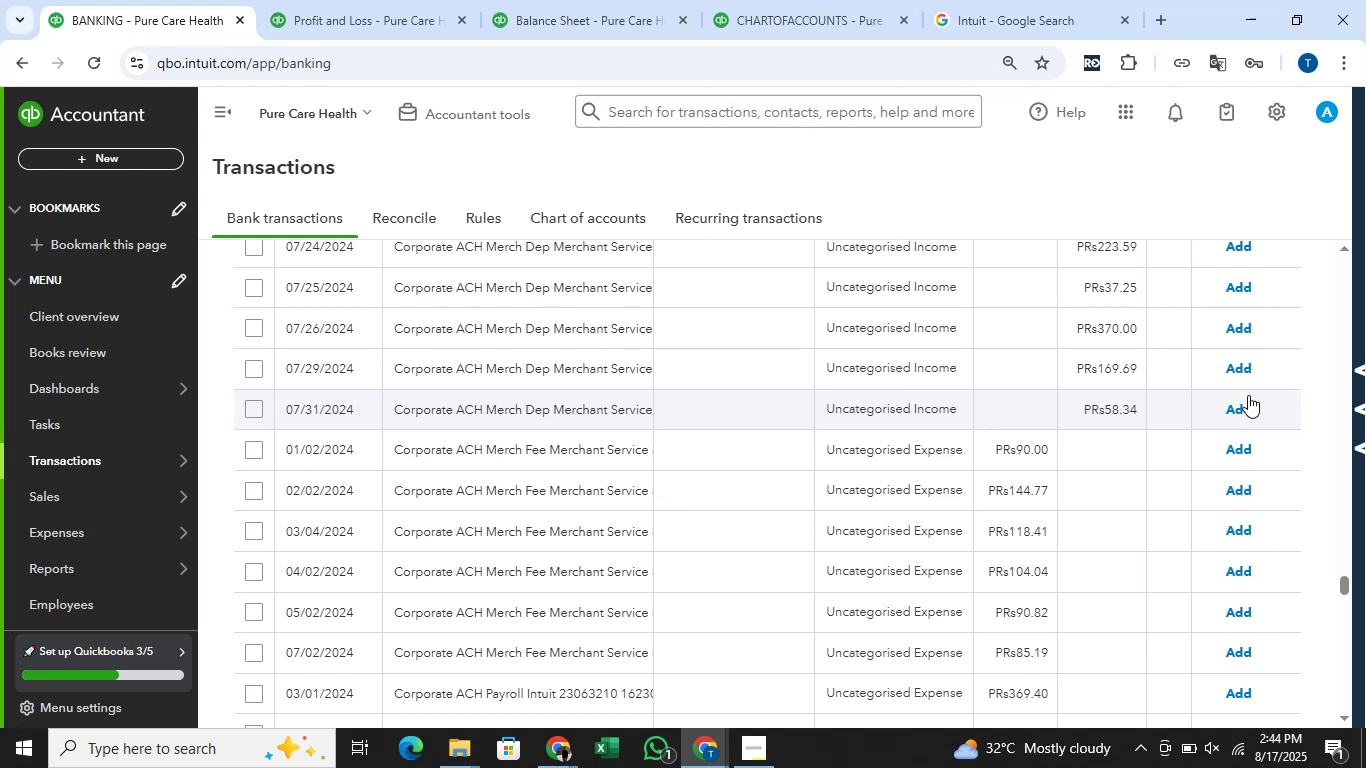 
scroll: coordinate [1248, 395], scroll_direction: up, amount: 1.0
 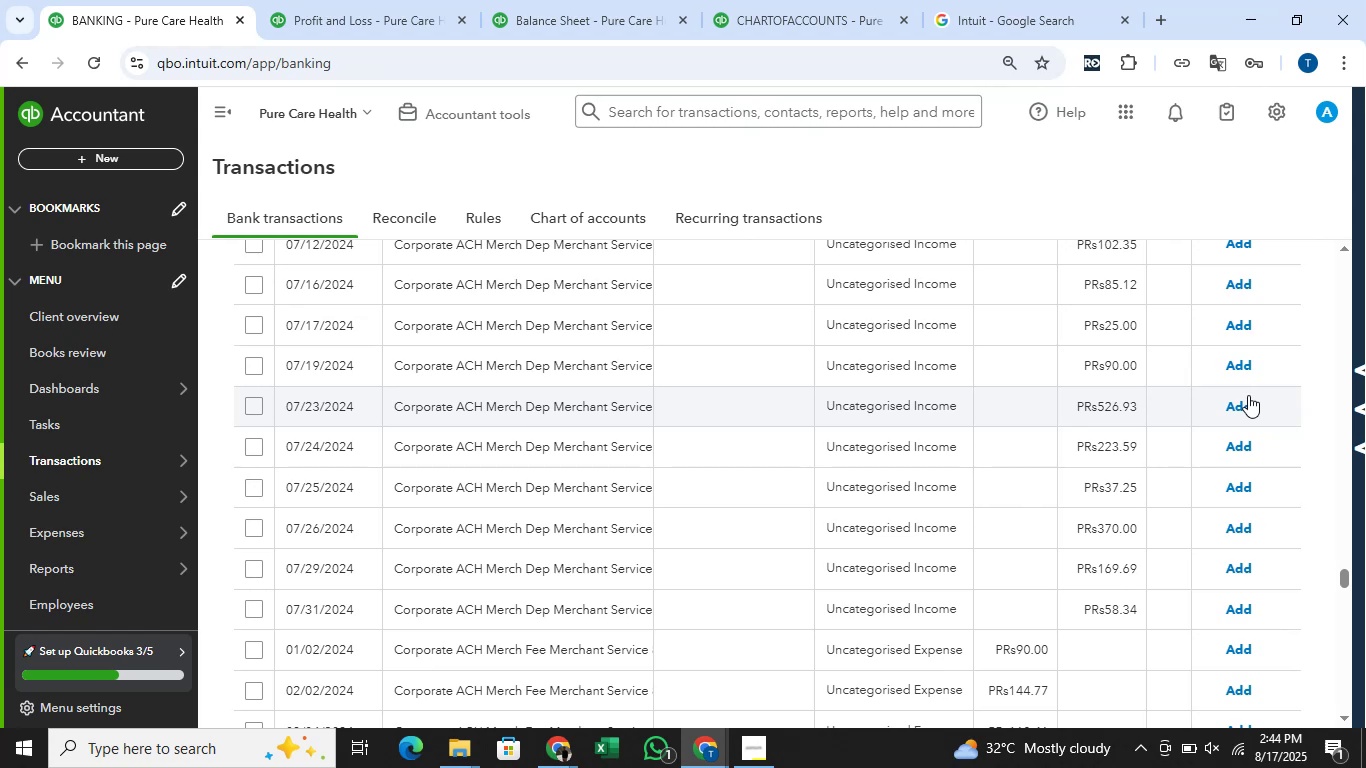 
wait(8.72)
 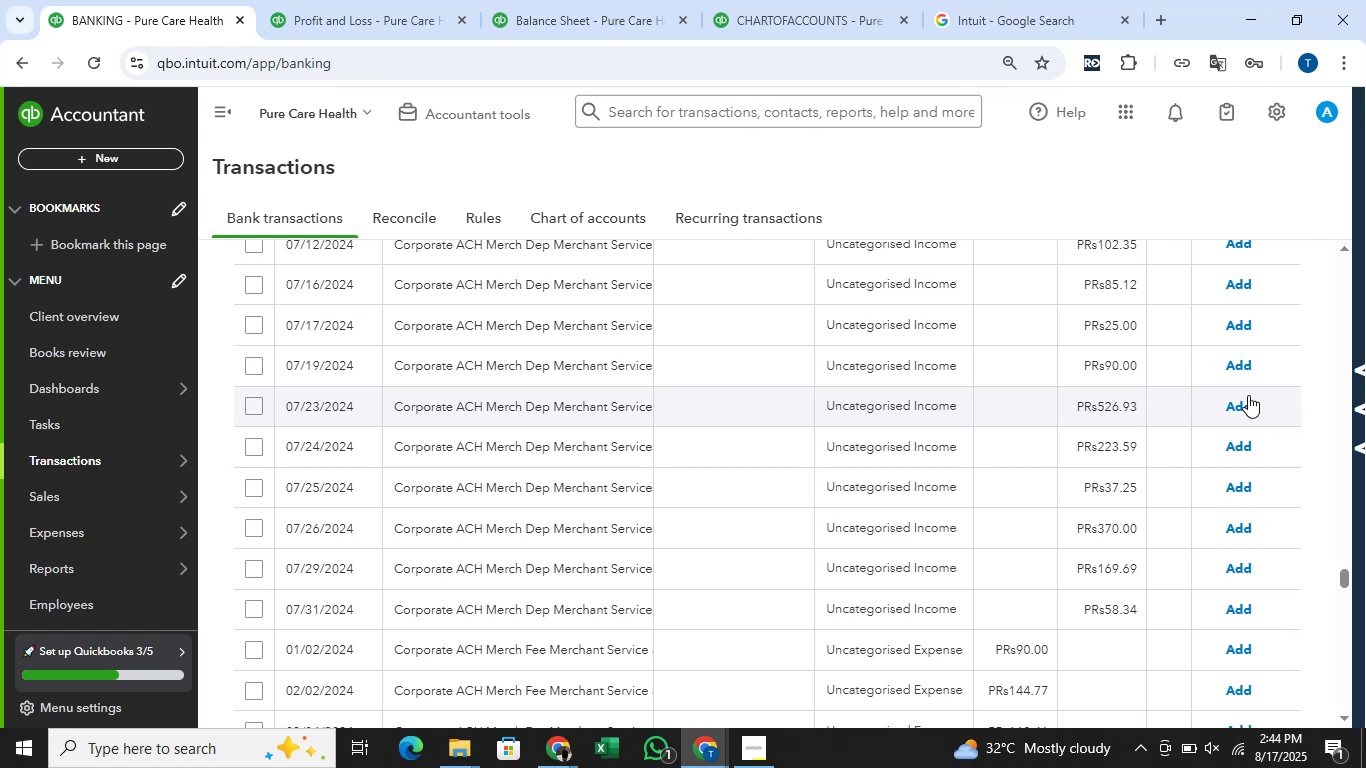 
scroll: coordinate [1234, 427], scroll_direction: up, amount: 1.0
 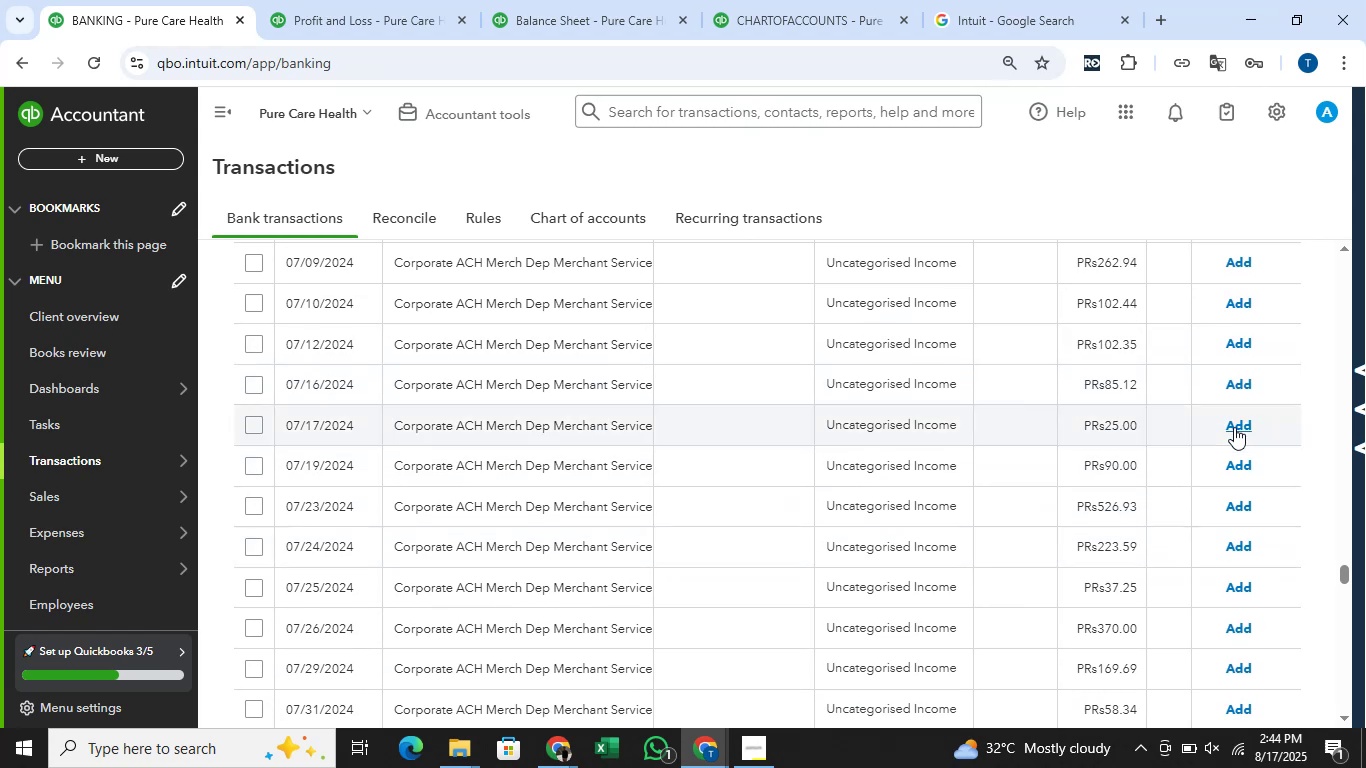 
scroll: coordinate [1235, 427], scroll_direction: down, amount: 1.0
 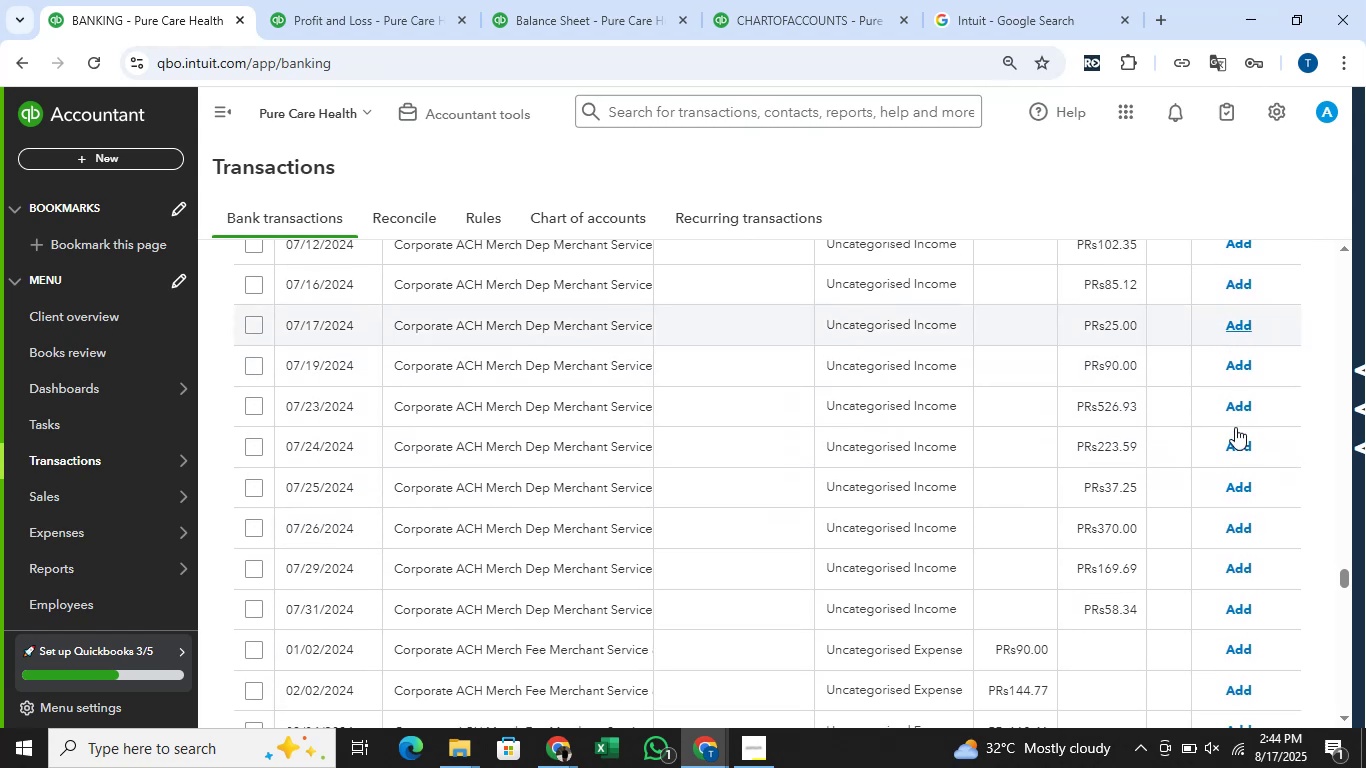 
scroll: coordinate [1235, 427], scroll_direction: up, amount: 6.0
 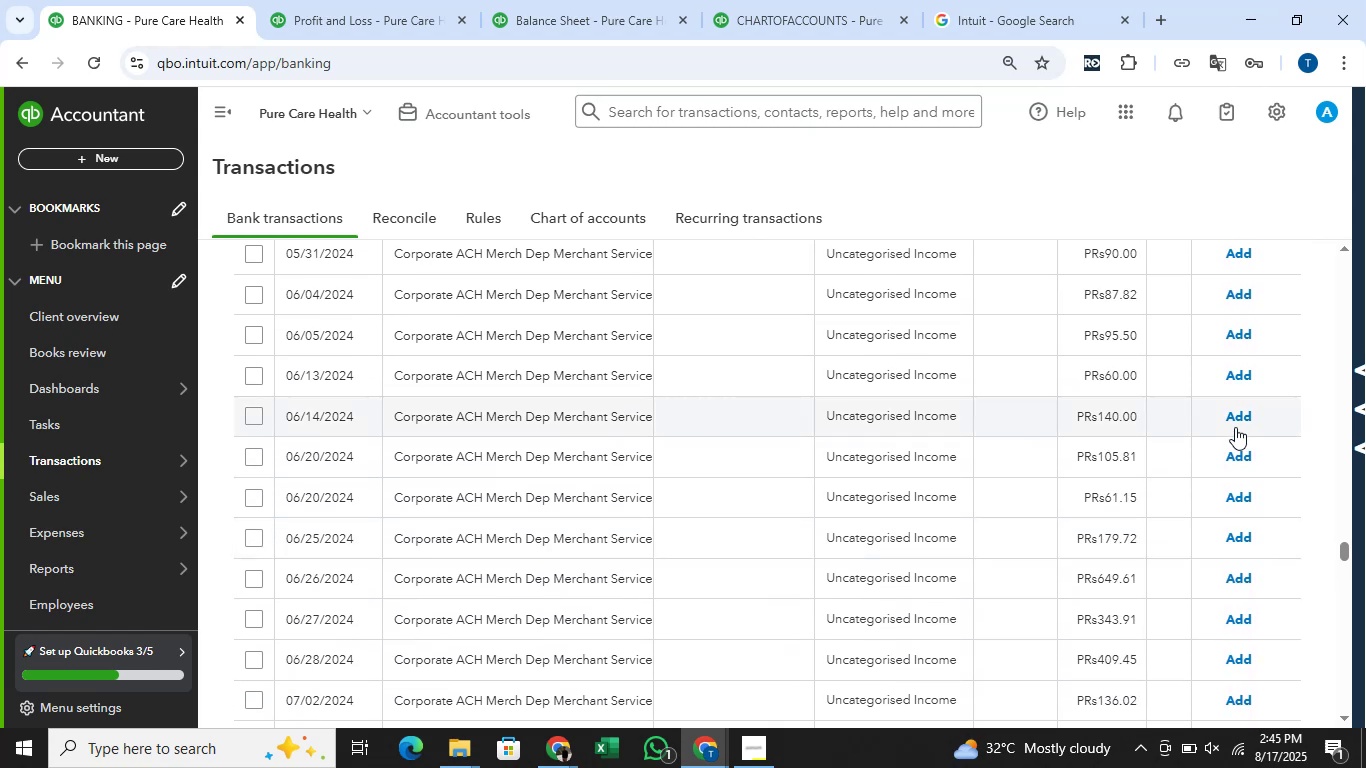 
scroll: coordinate [1259, 427], scroll_direction: up, amount: 5.0
 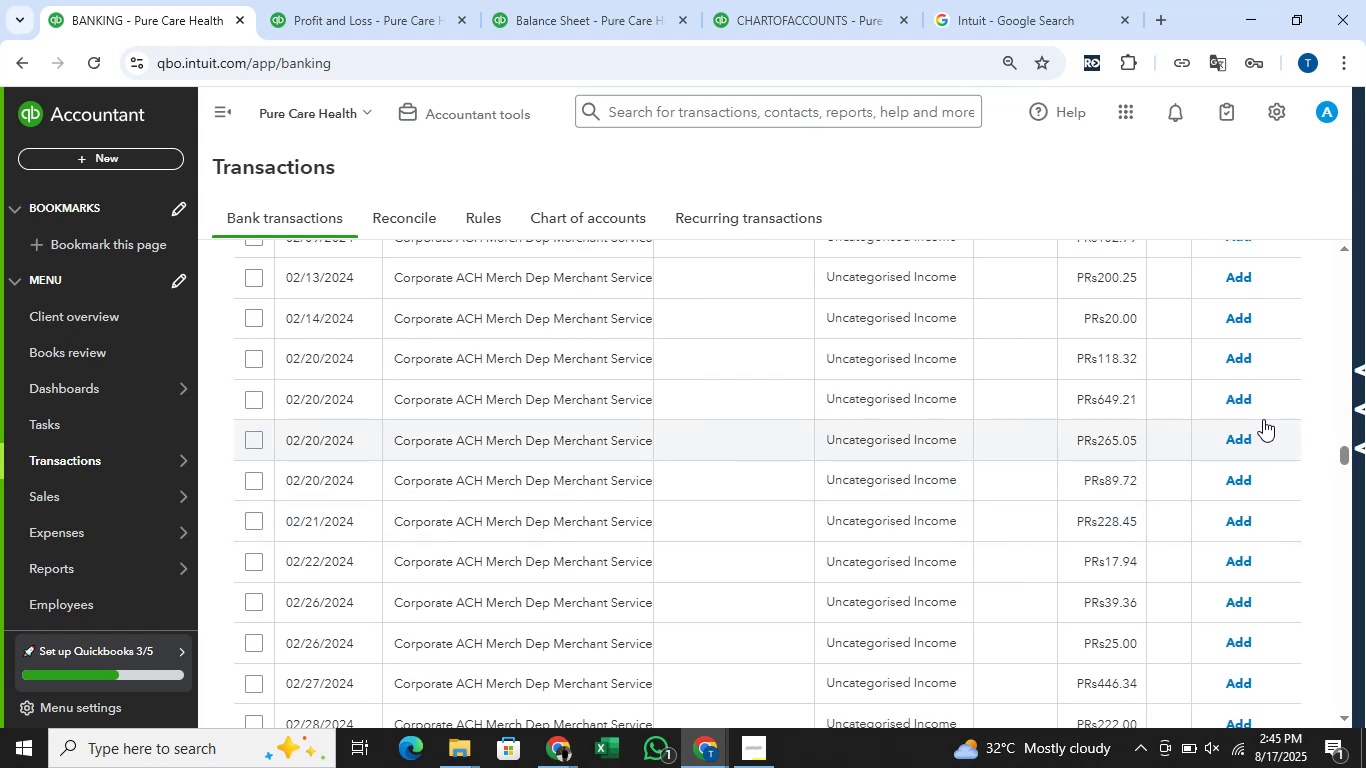 
scroll: coordinate [1277, 406], scroll_direction: up, amount: 5.0
 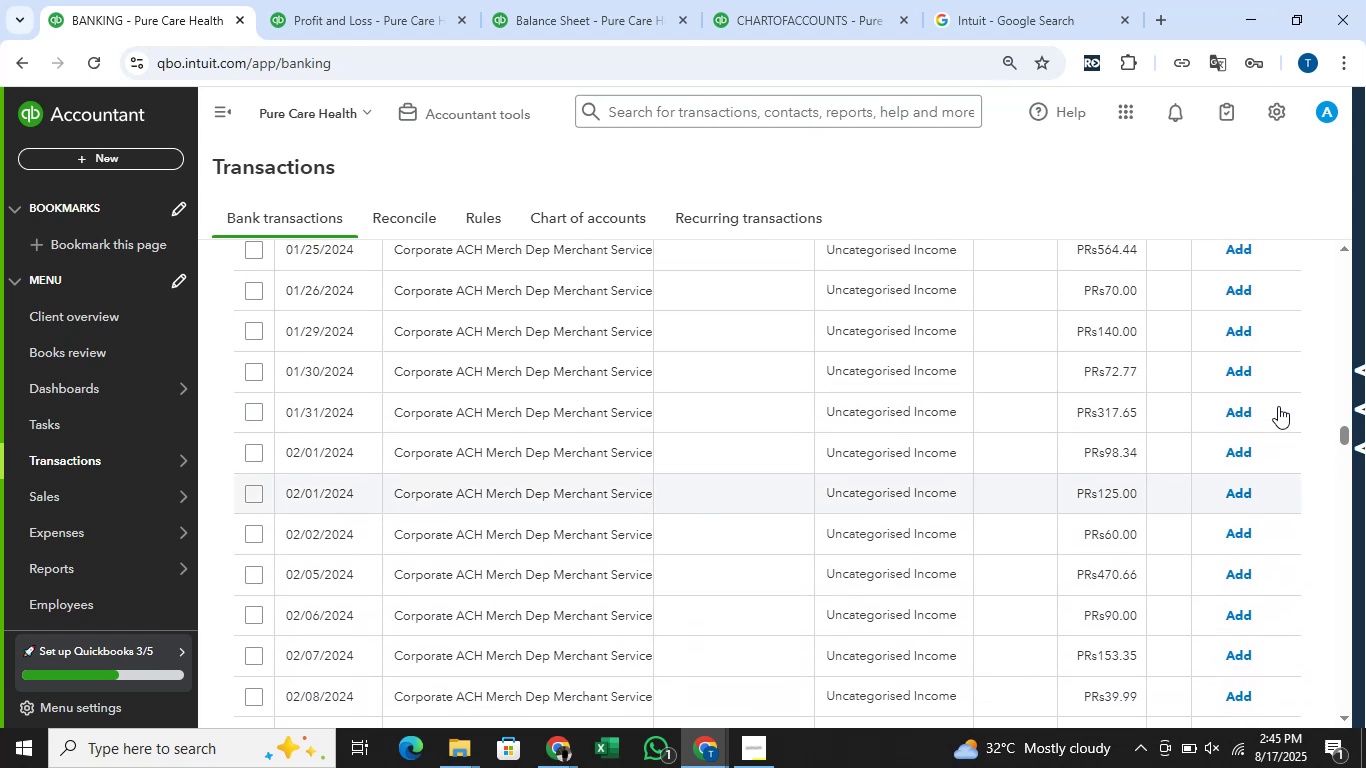 
scroll: coordinate [1279, 406], scroll_direction: up, amount: 2.0
 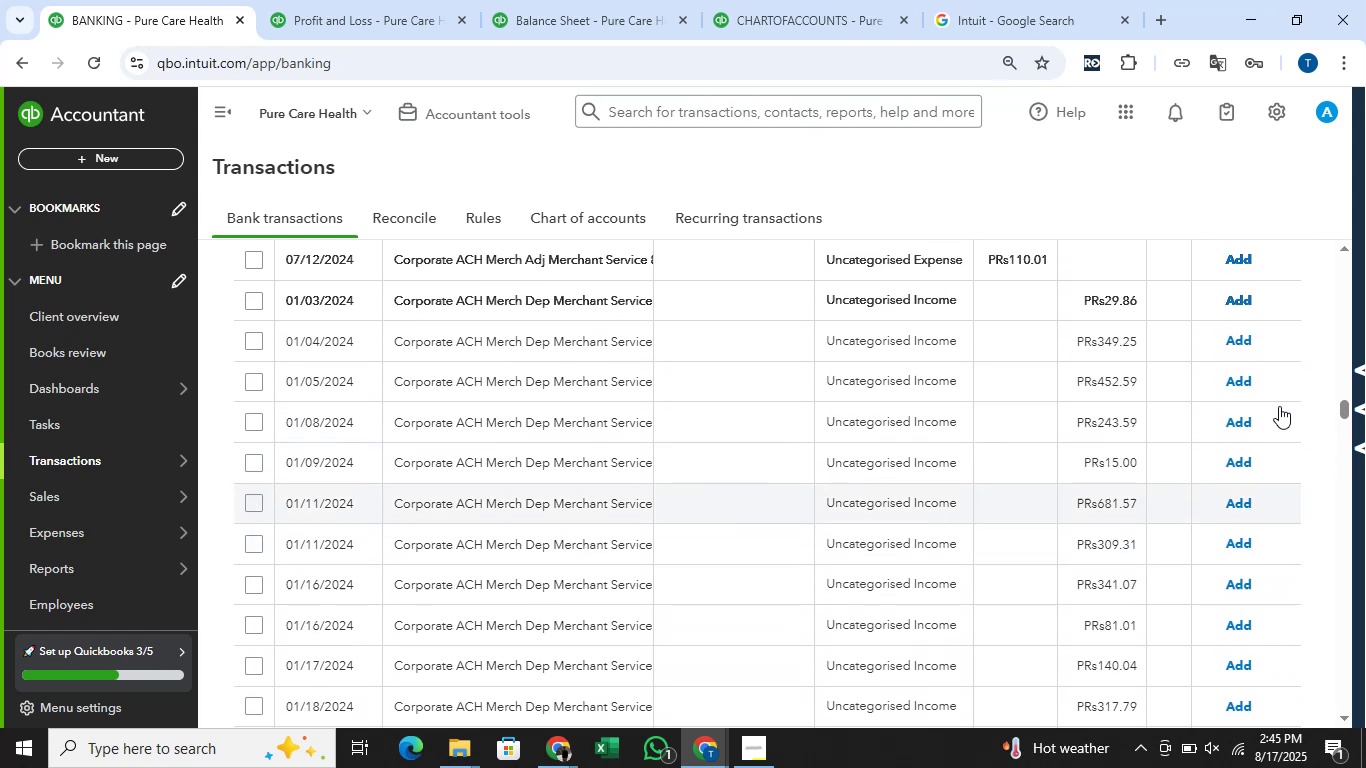 
scroll: coordinate [1278, 411], scroll_direction: down, amount: 47.0
 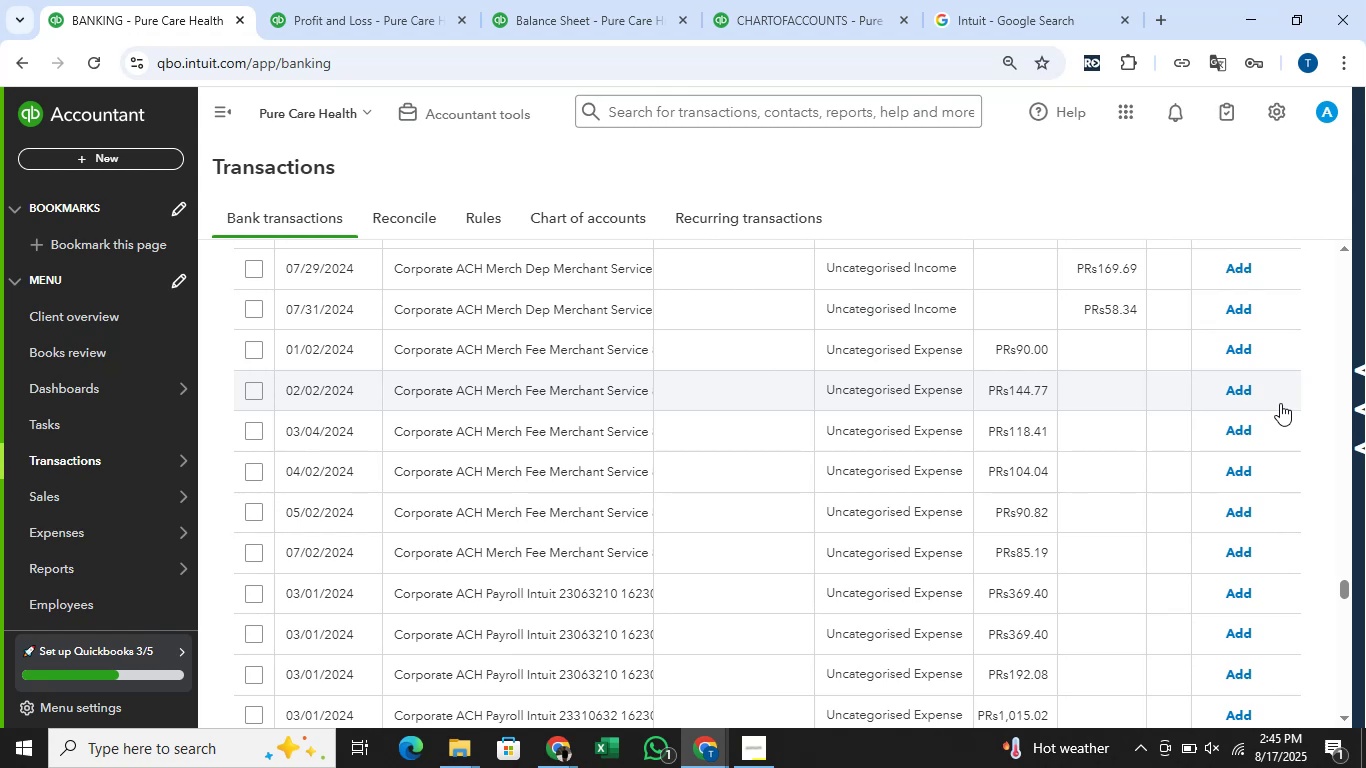 
wait(14.02)
 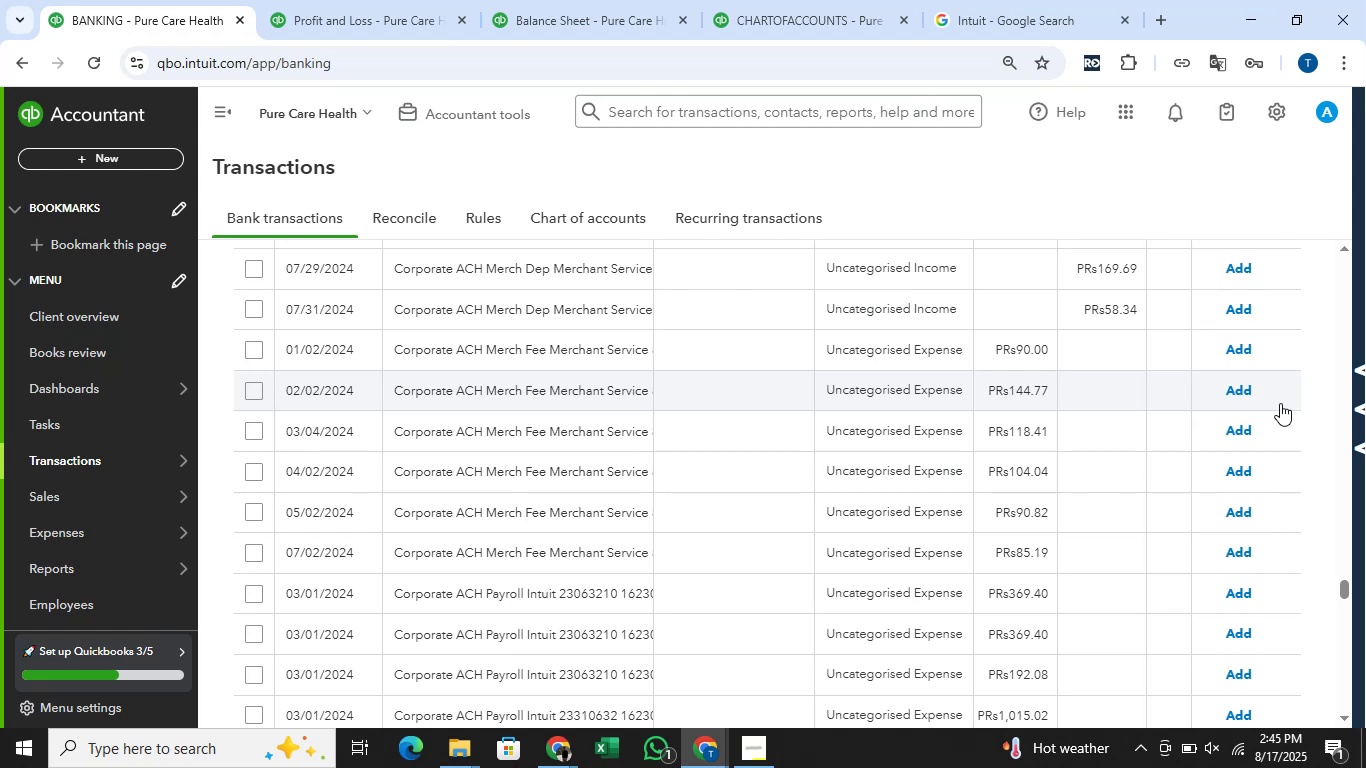 
scroll: coordinate [1297, 368], scroll_direction: up, amount: 6.0
 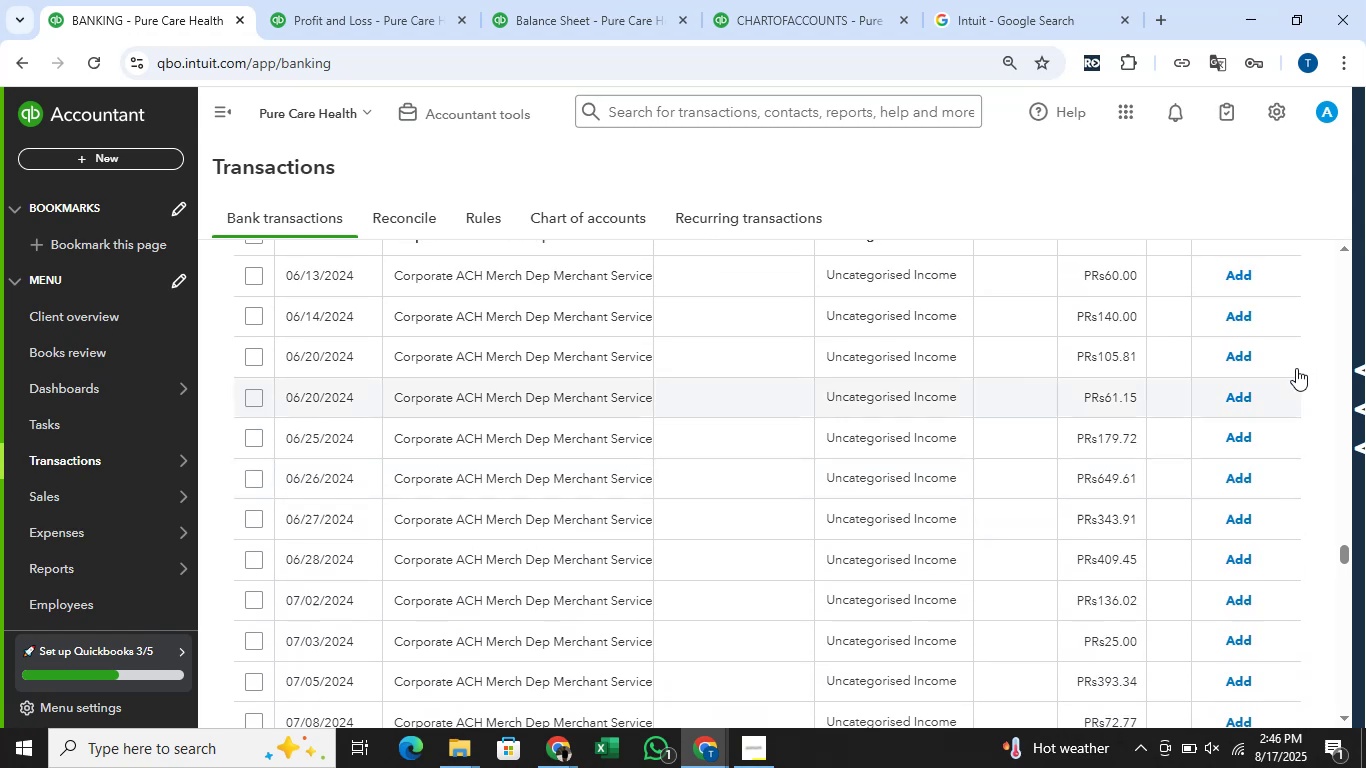 
scroll: coordinate [1296, 368], scroll_direction: up, amount: 2.0
 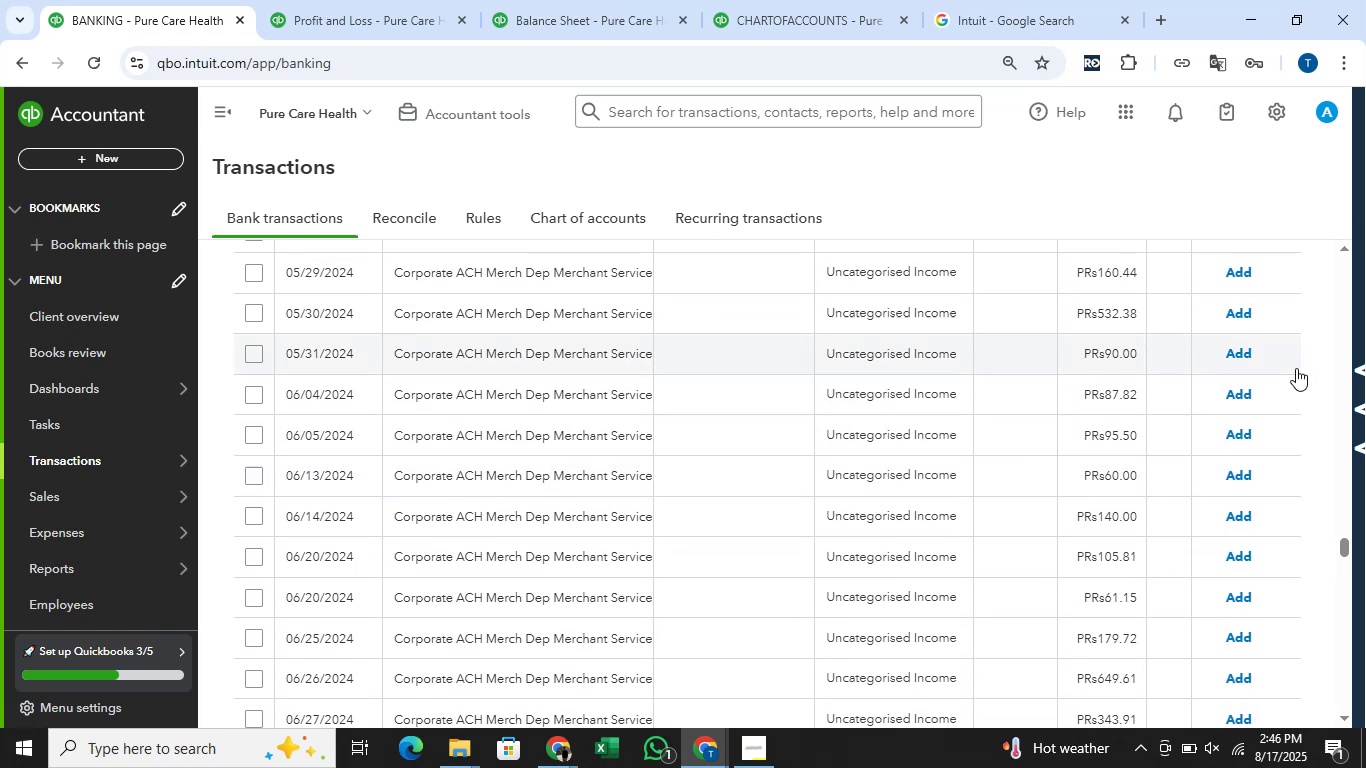 
scroll: coordinate [1260, 367], scroll_direction: down, amount: 36.0
 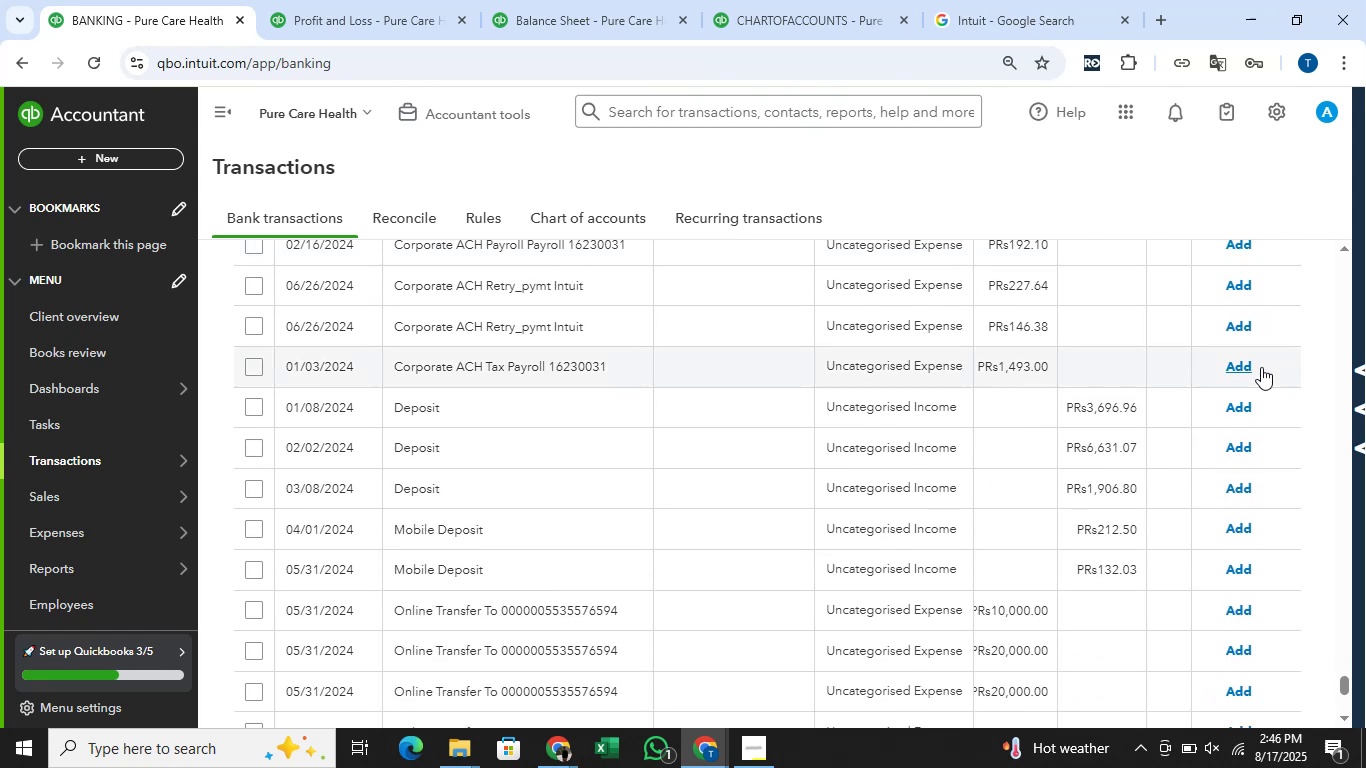 
scroll: coordinate [1261, 367], scroll_direction: down, amount: 1.0
 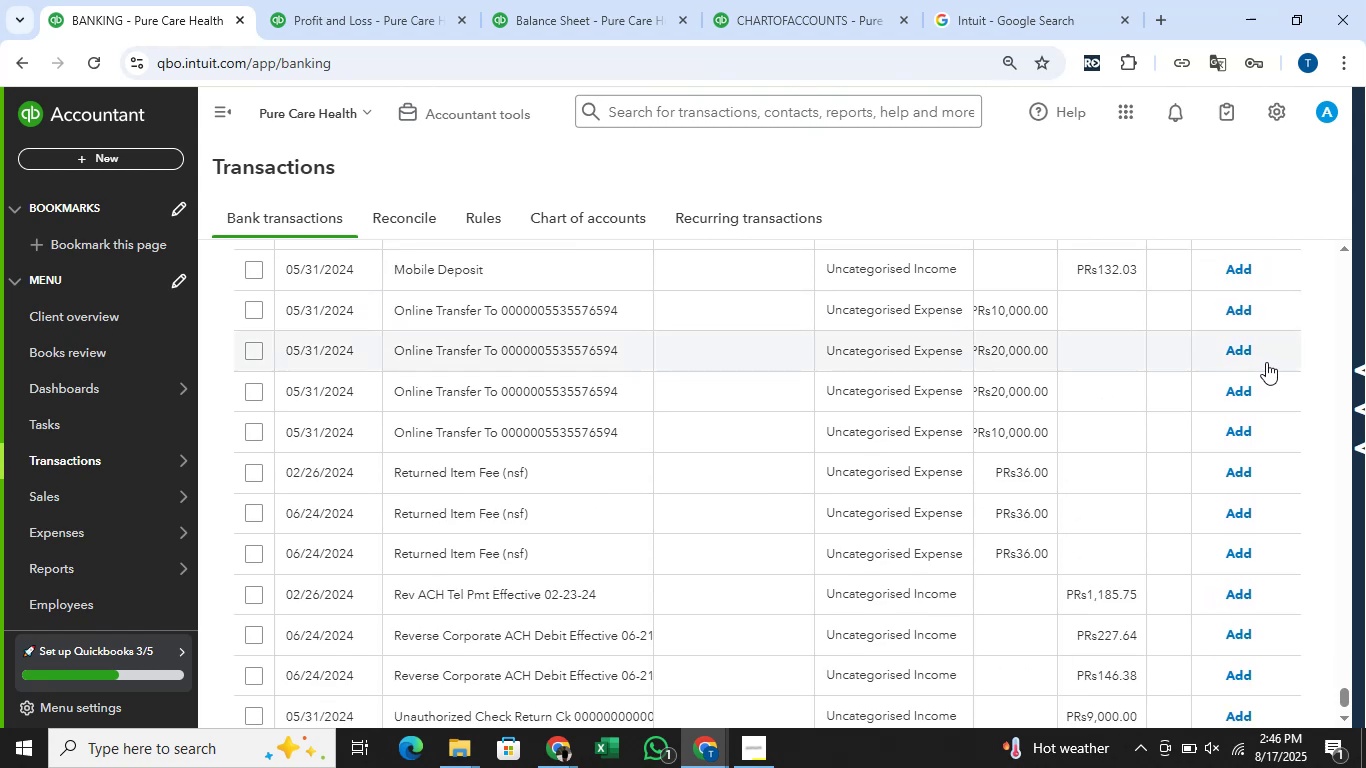 
wait(5.74)
 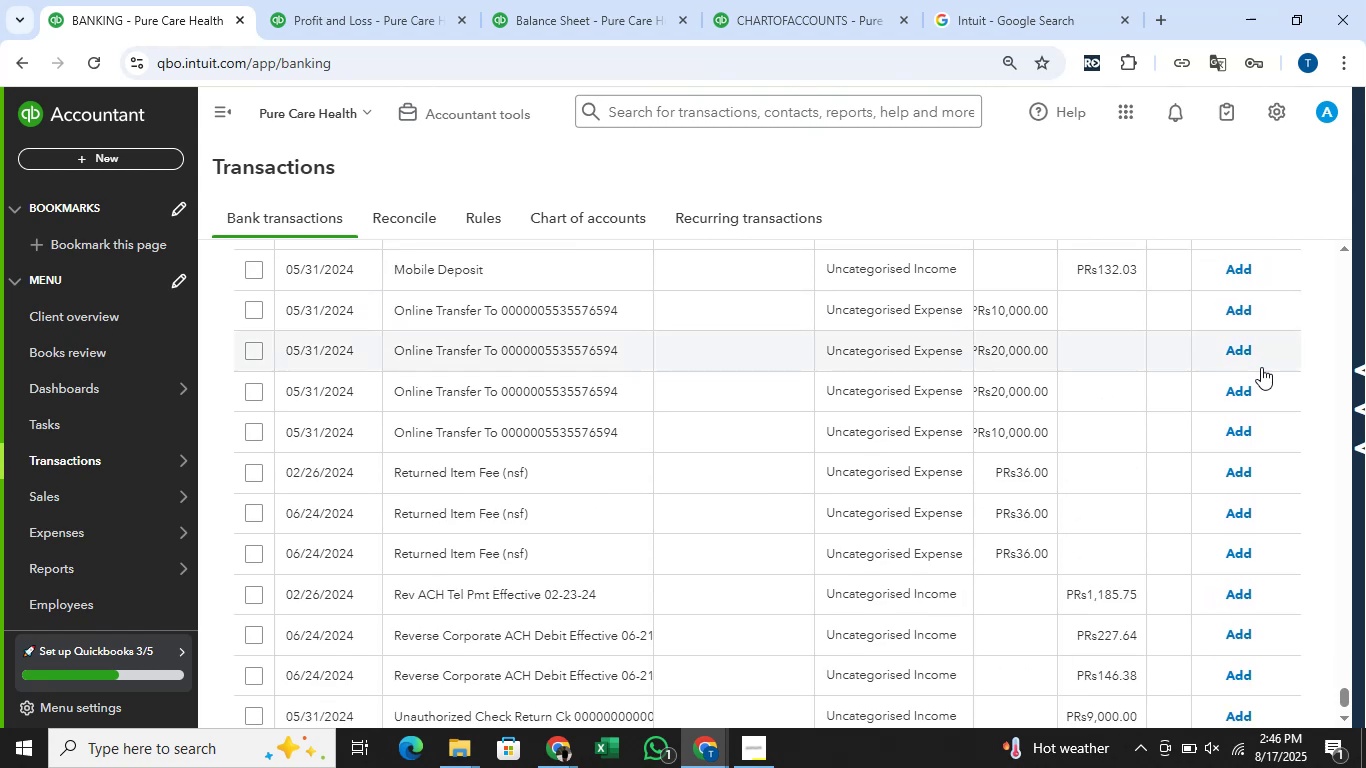 
scroll: coordinate [1266, 362], scroll_direction: down, amount: 2.0
 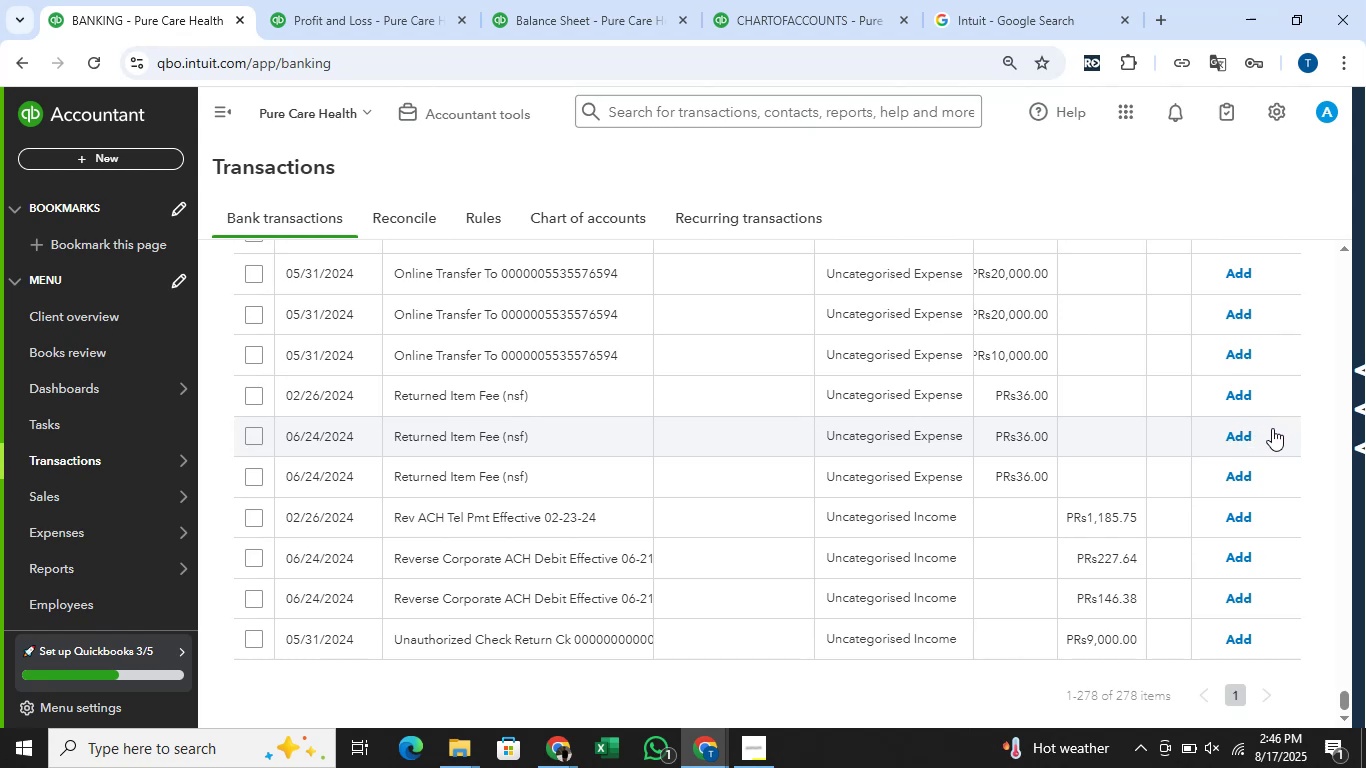 
wait(19.21)
 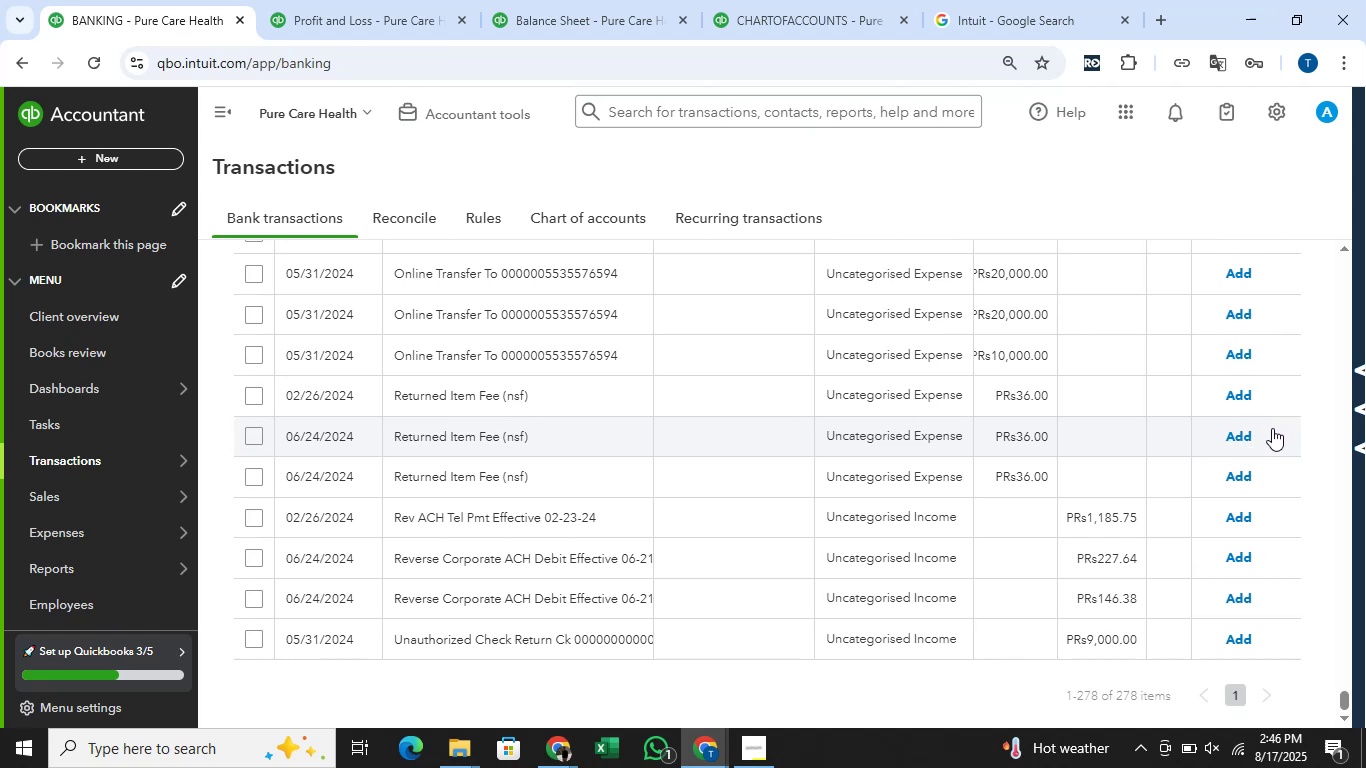 
double_click([493, 642])
 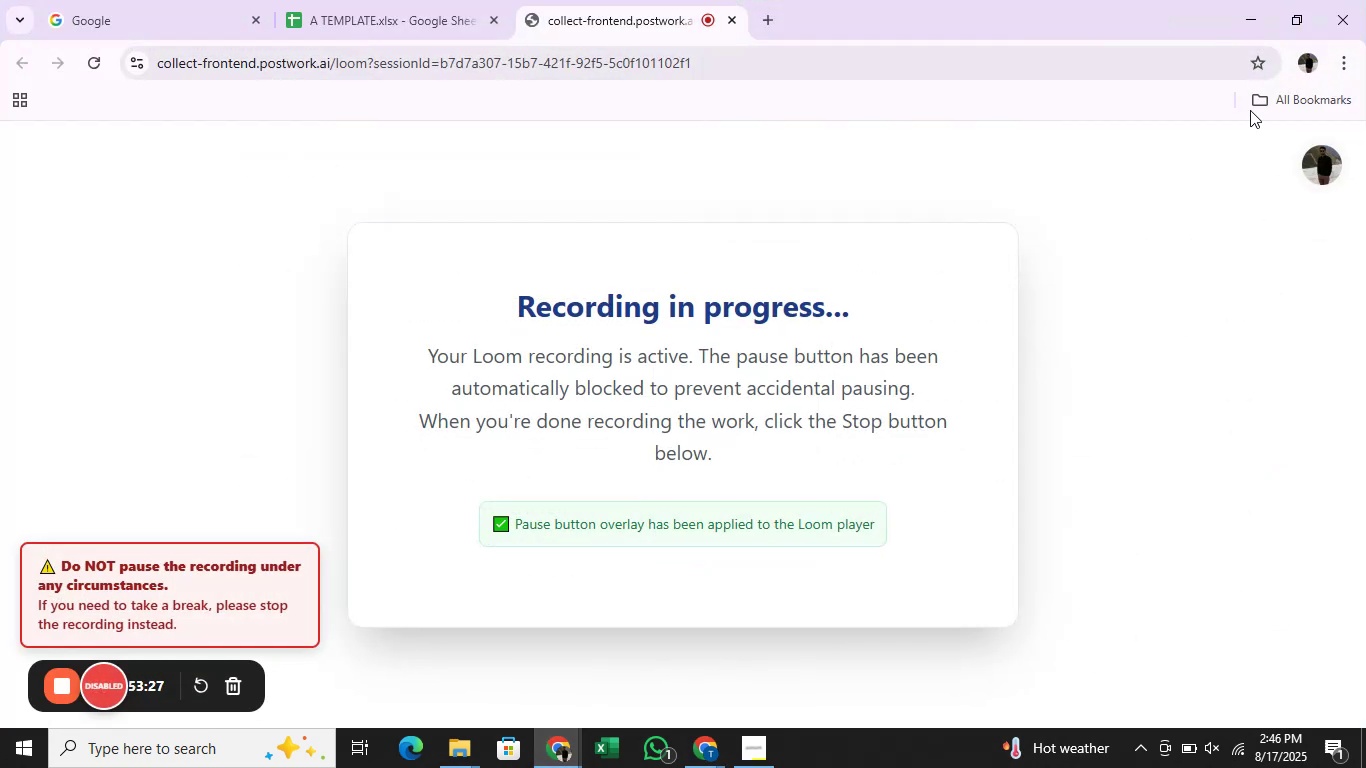 
left_click([1246, 6])
 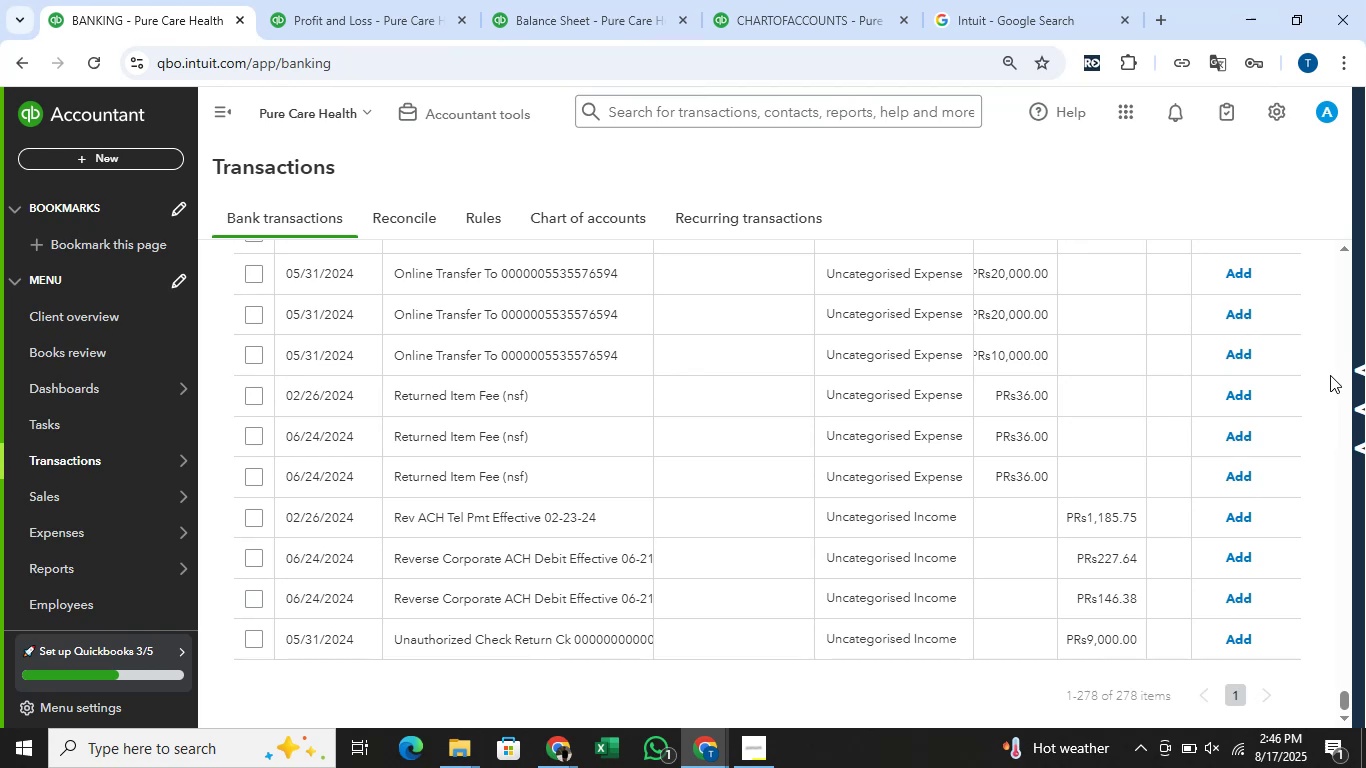 
scroll: coordinate [1330, 374], scroll_direction: up, amount: 1.0
 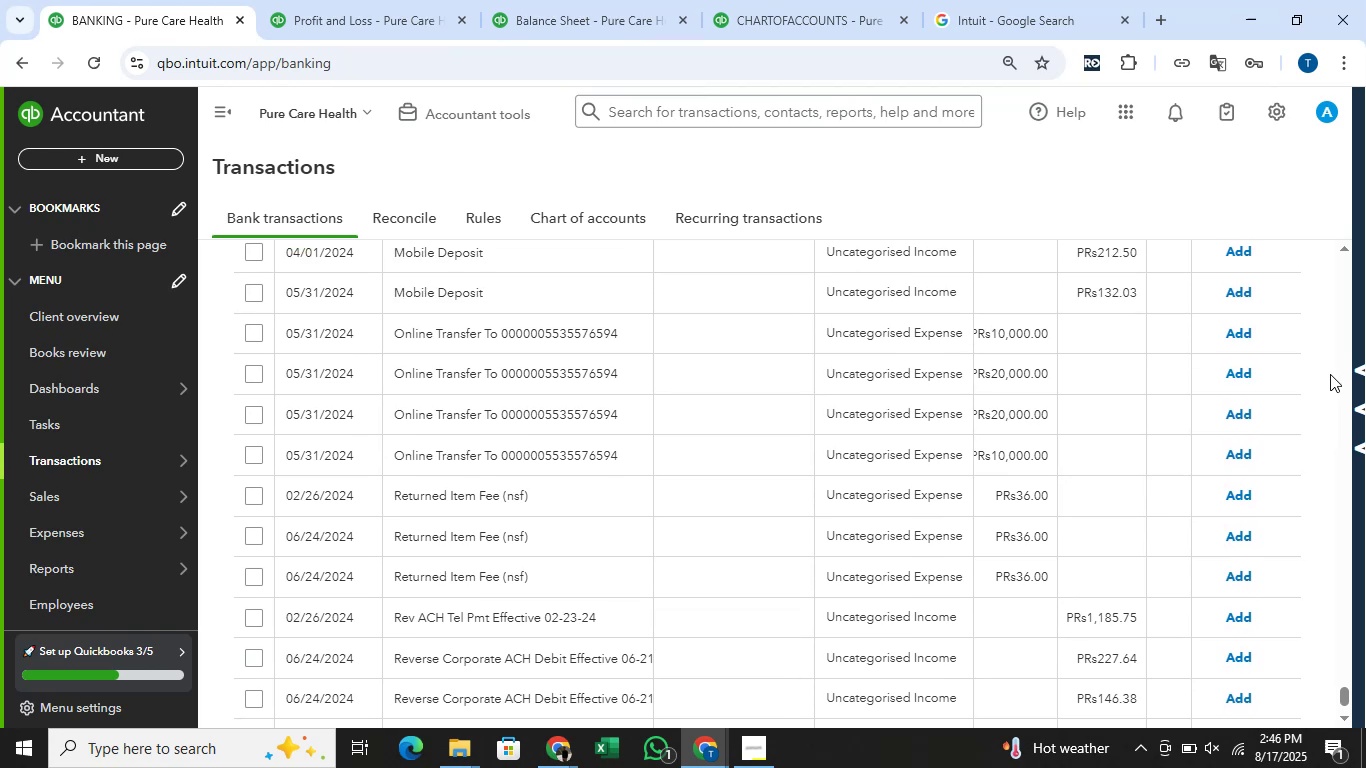 
scroll: coordinate [1330, 374], scroll_direction: down, amount: 1.0
 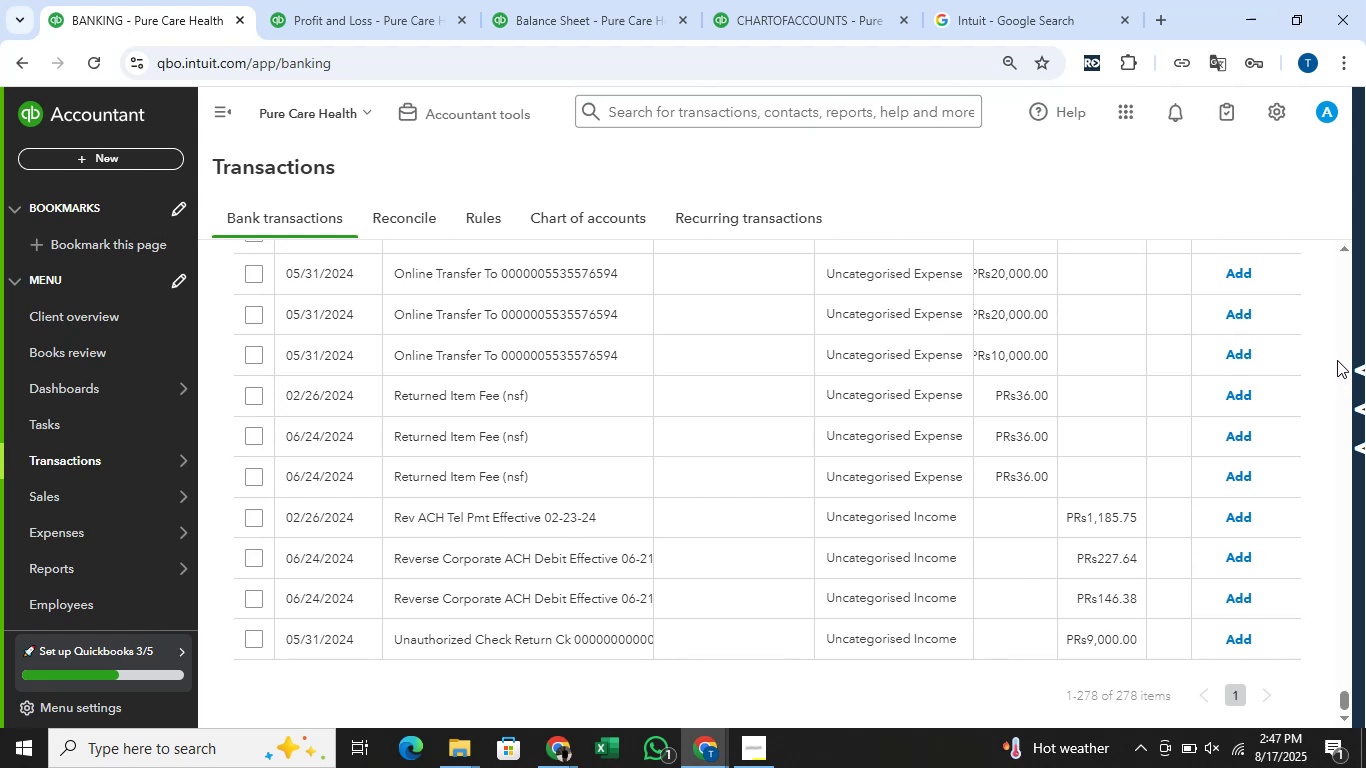 
wait(22.26)
 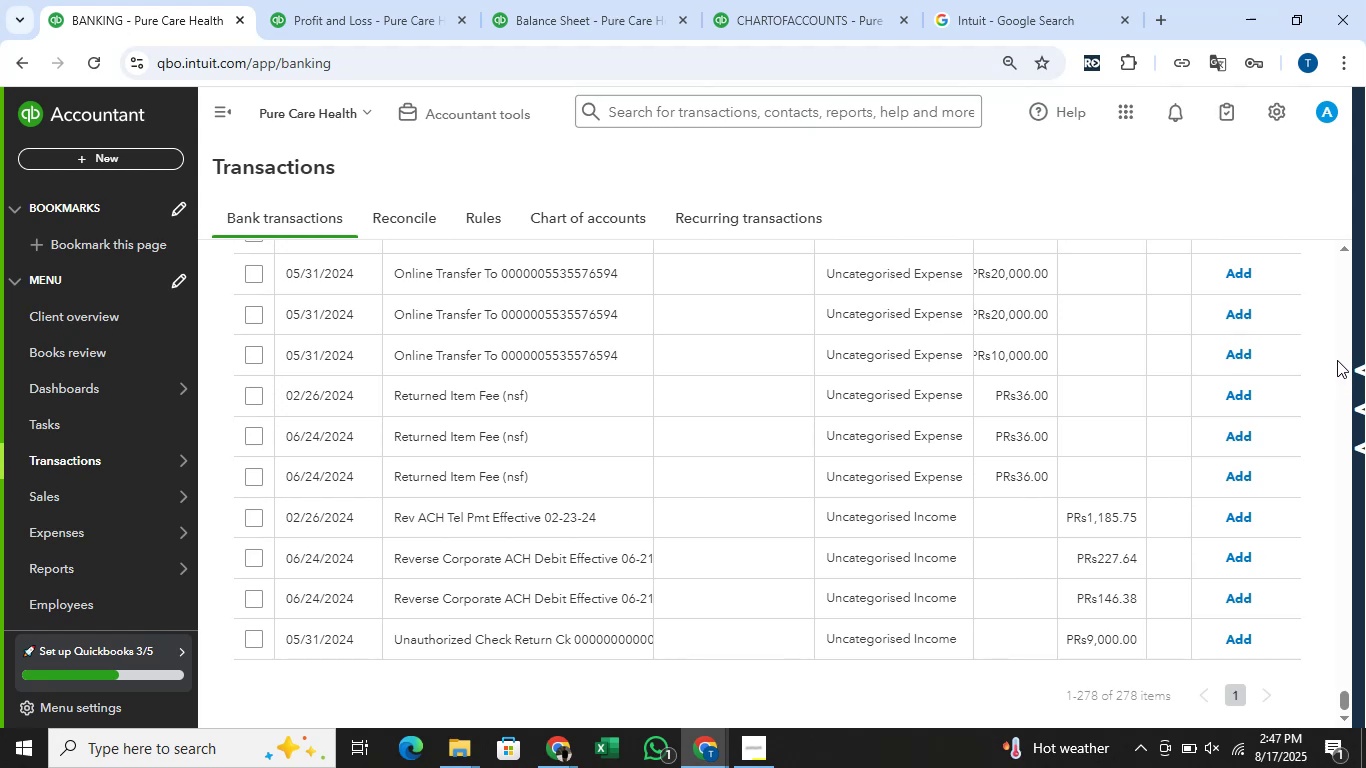 
scroll: coordinate [1339, 354], scroll_direction: up, amount: 5.0
 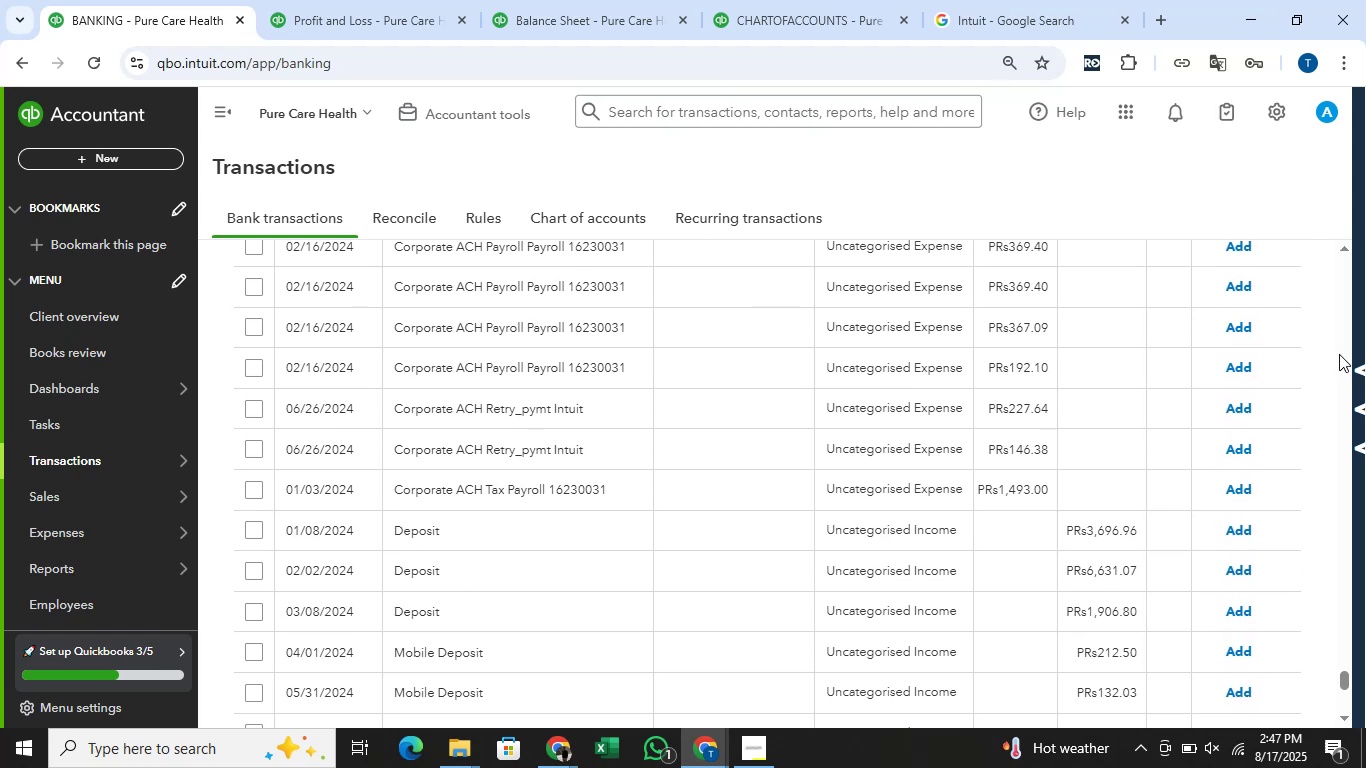 
scroll: coordinate [1339, 354], scroll_direction: up, amount: 1.0
 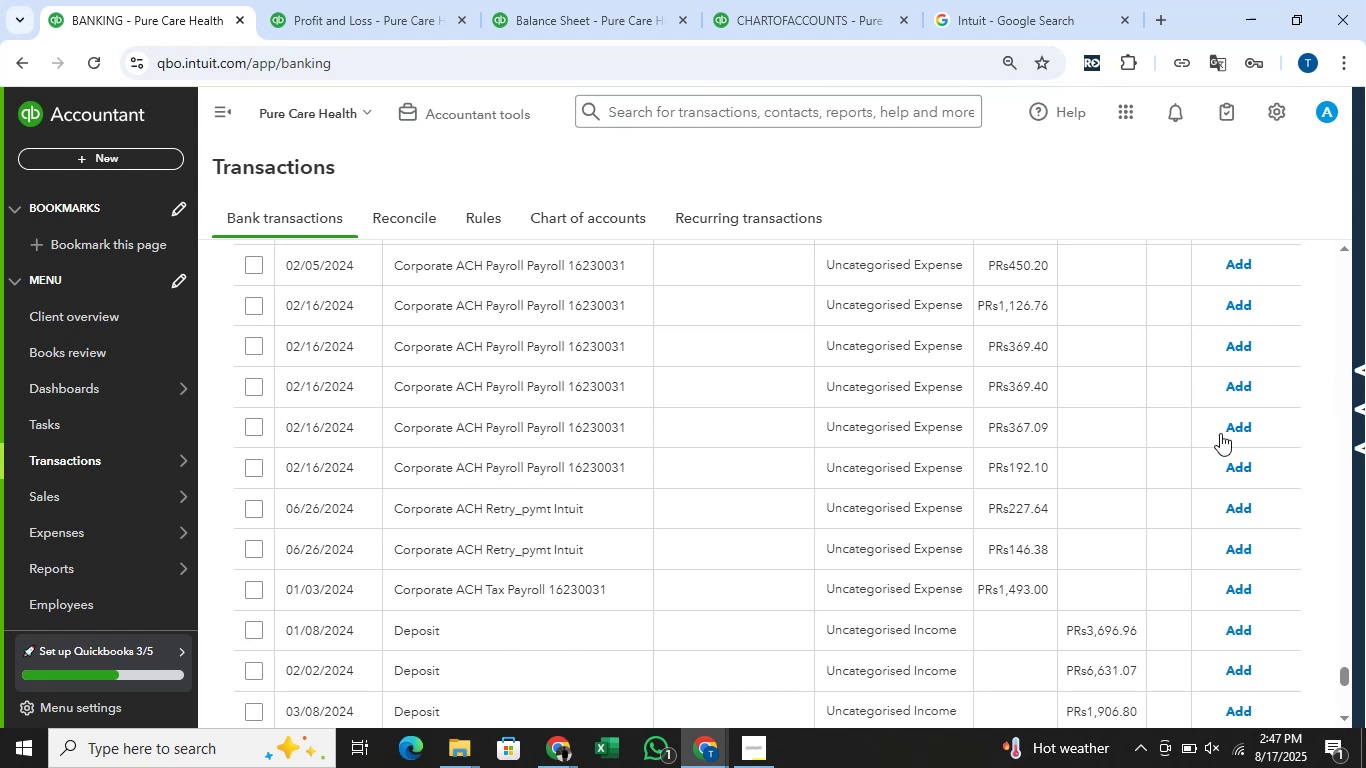 
wait(10.8)
 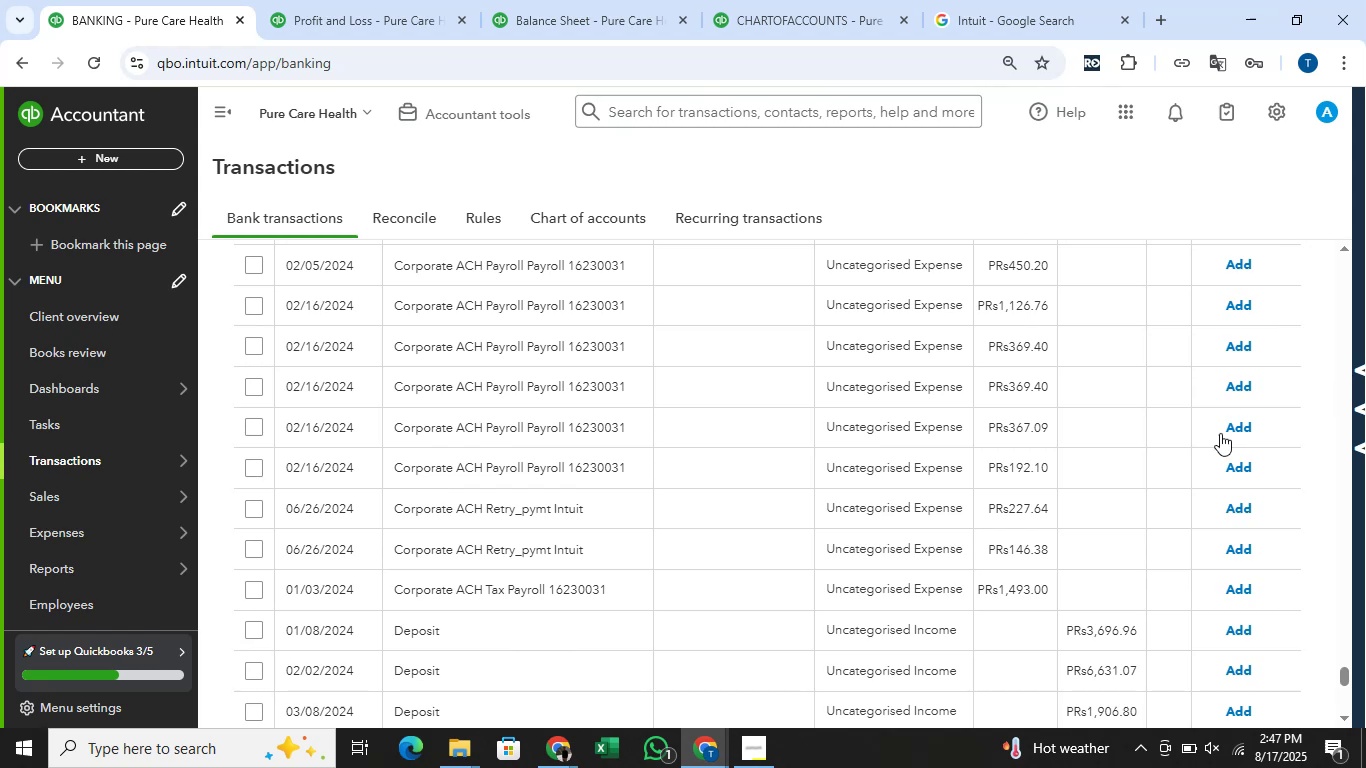 
scroll: coordinate [1296, 404], scroll_direction: down, amount: 7.0
 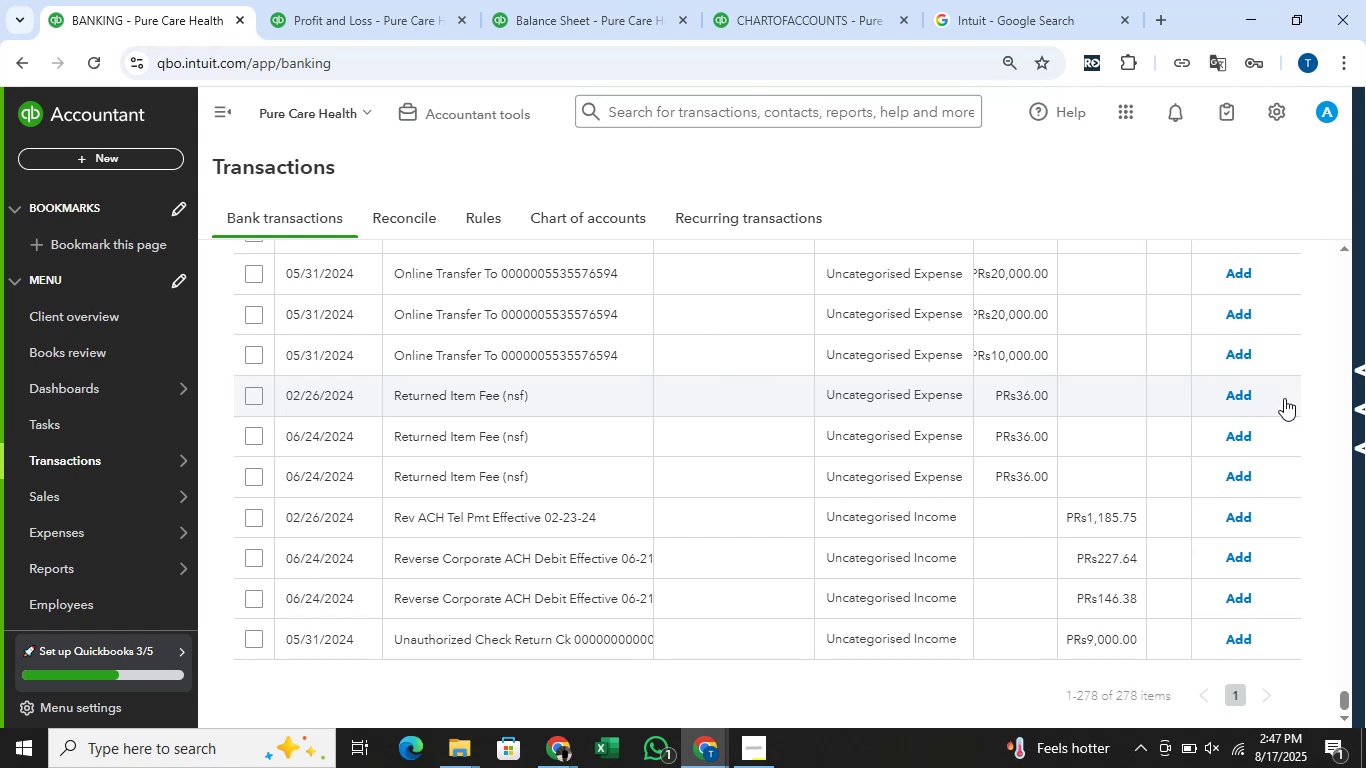 
wait(12.98)
 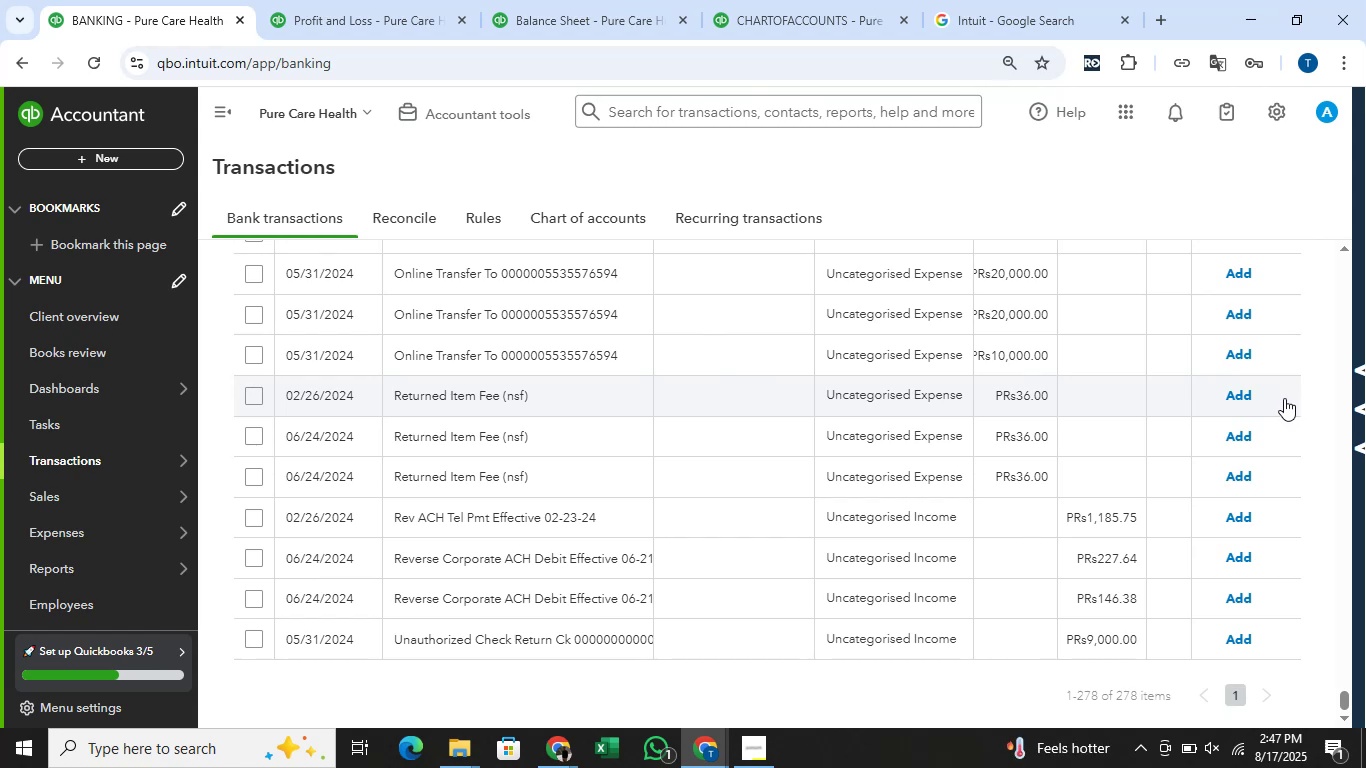 
left_click([254, 639])
 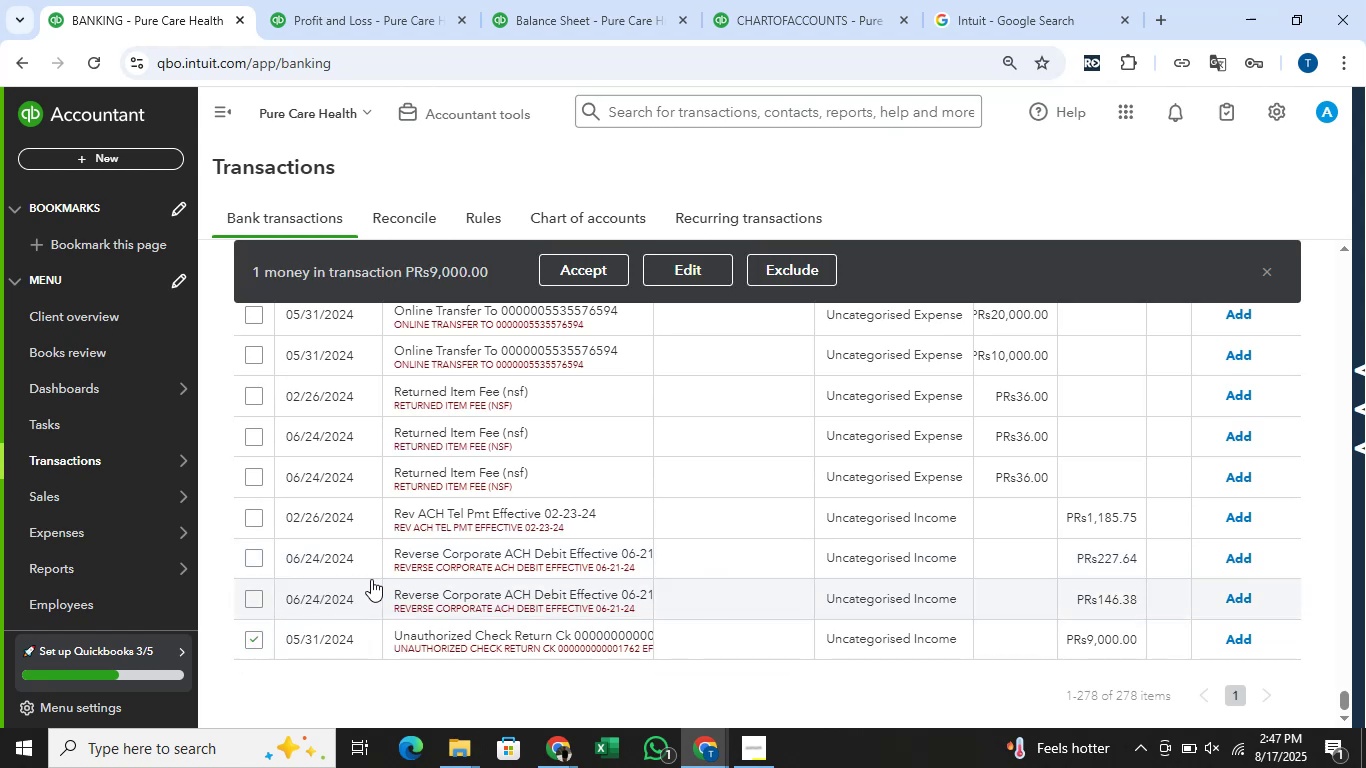 
wait(7.29)
 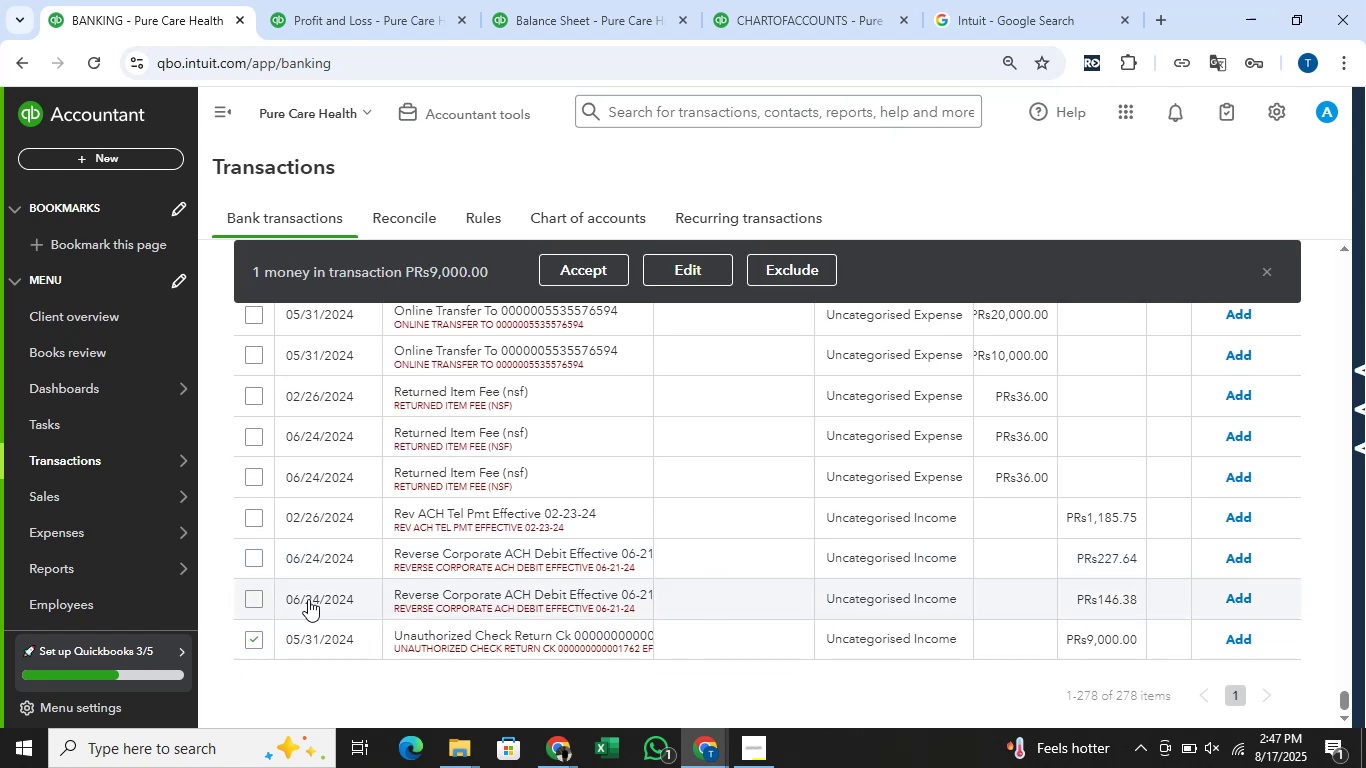 
left_click([718, 278])
 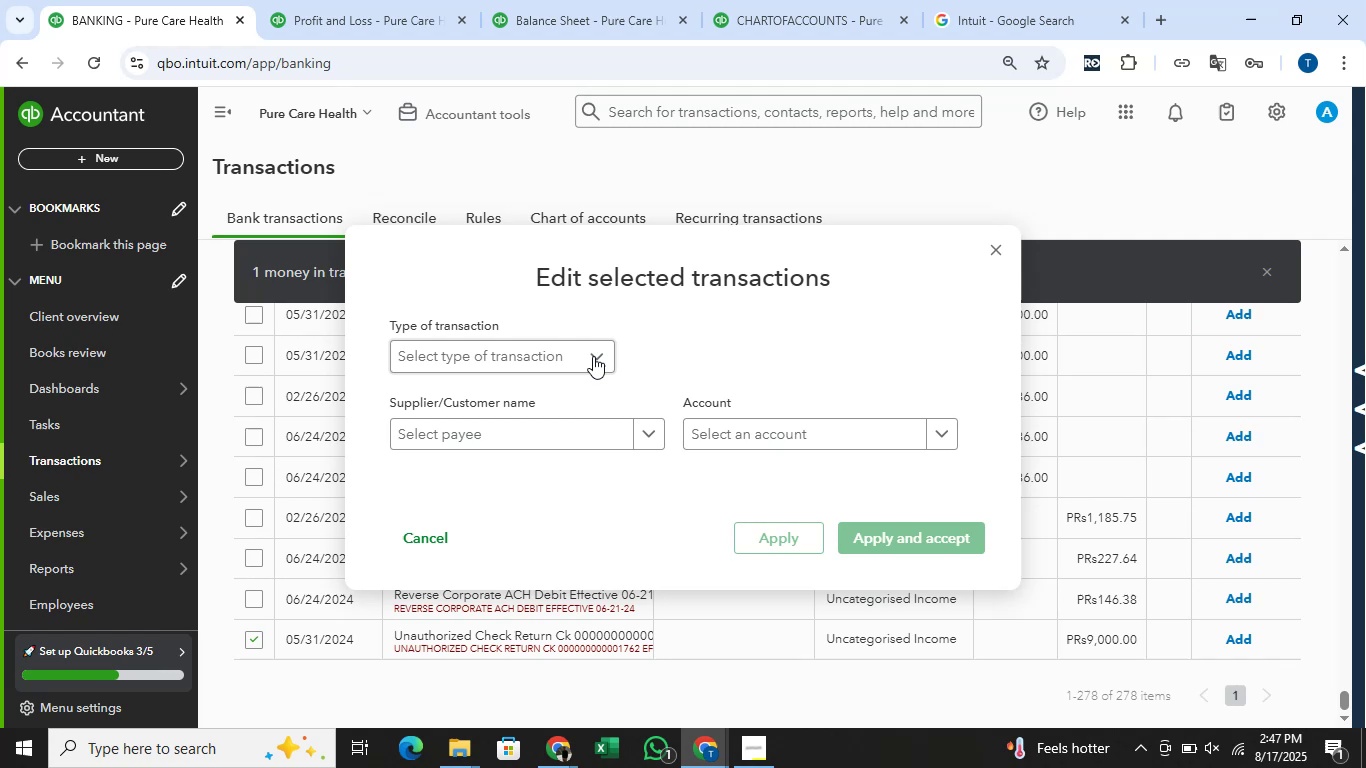 
left_click([565, 356])
 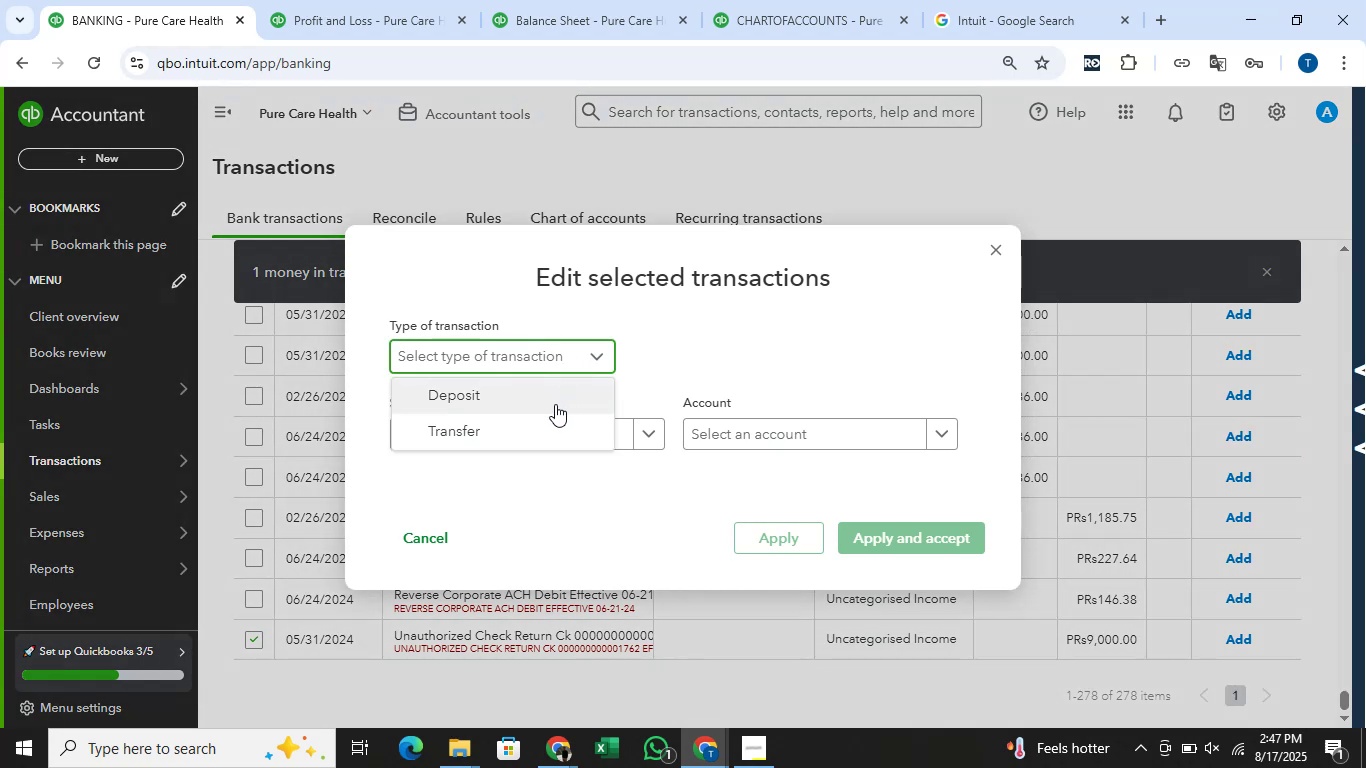 
left_click([555, 404])
 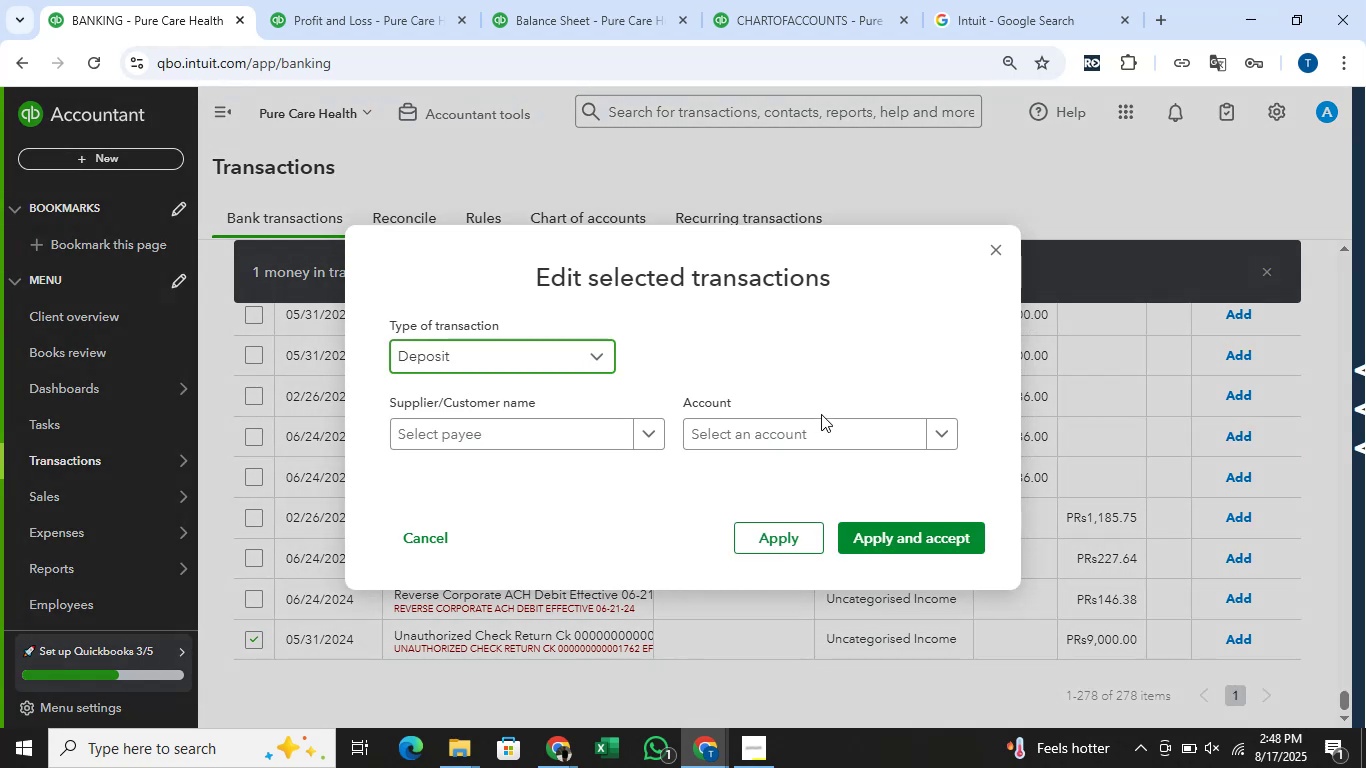 
left_click([822, 422])
 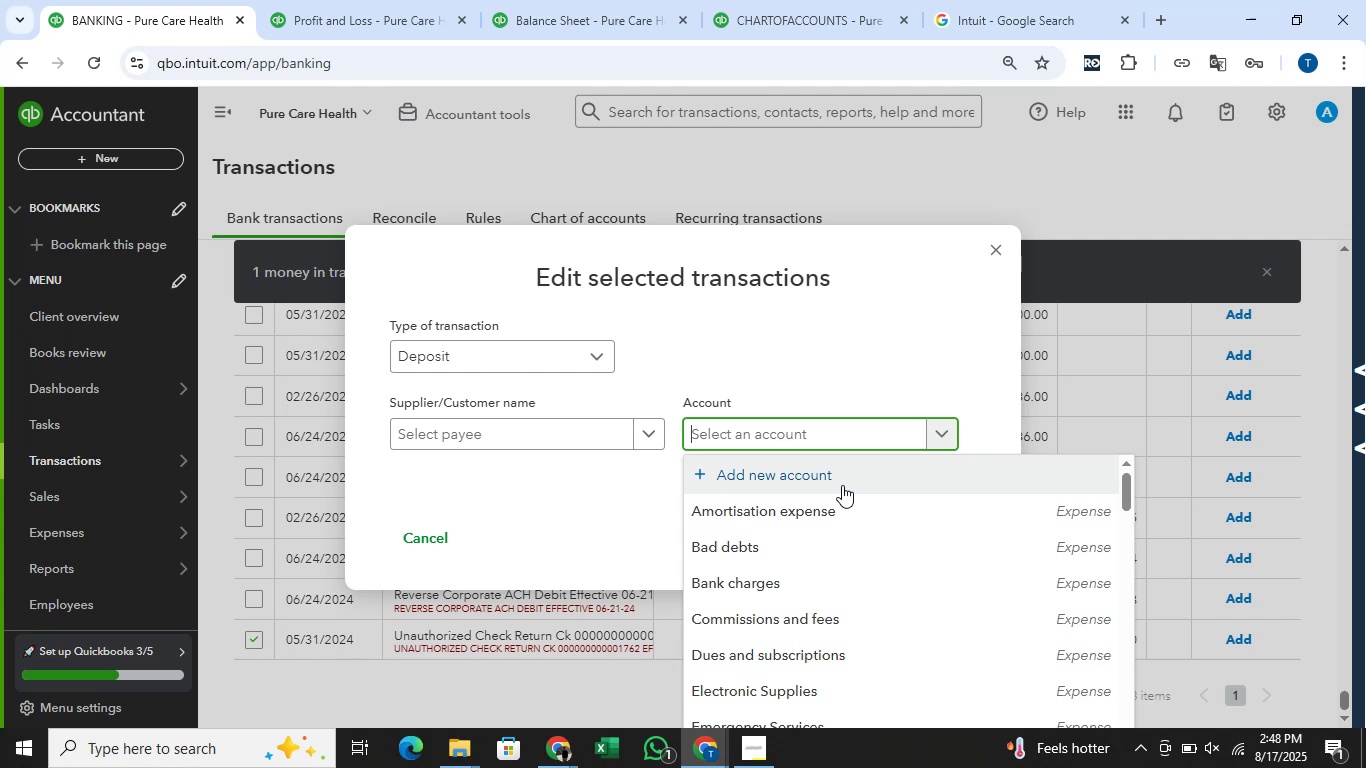 
wait(12.97)
 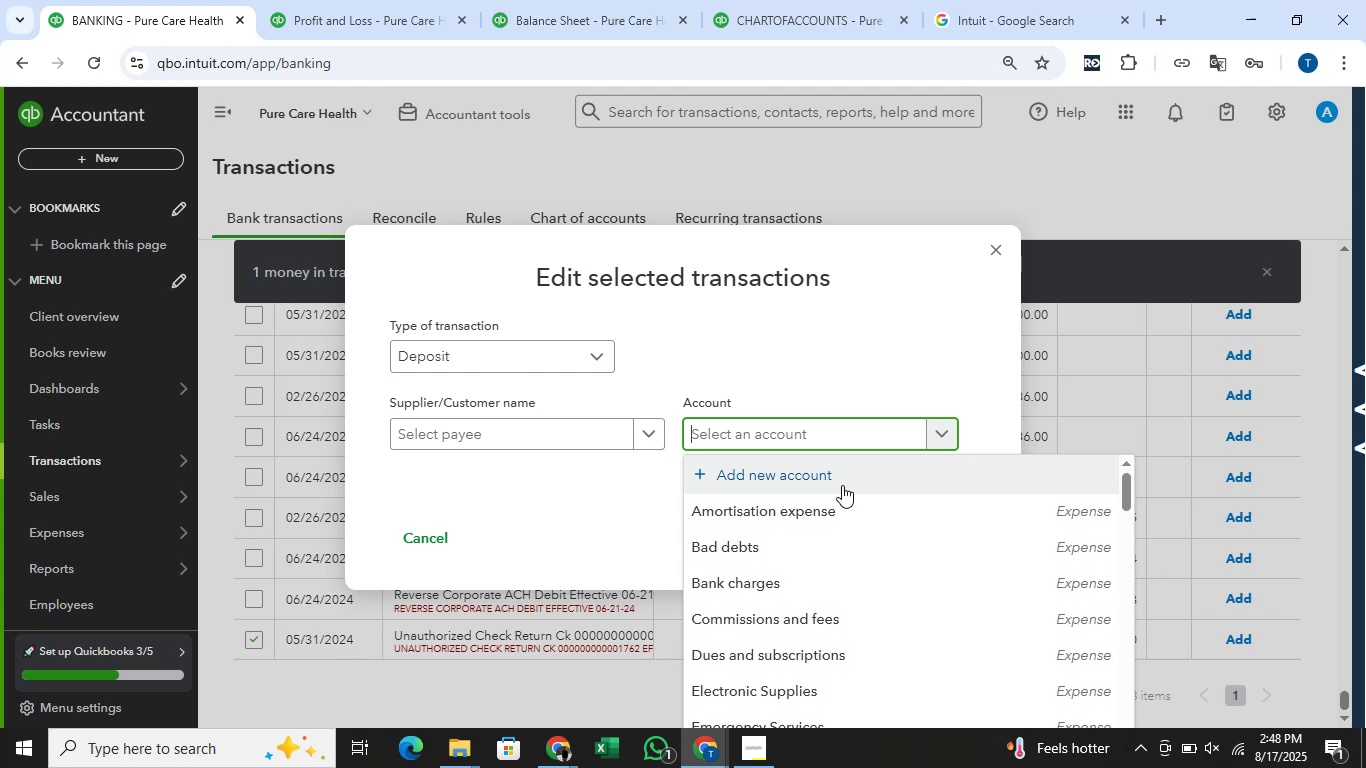 
scroll: coordinate [910, 620], scroll_direction: down, amount: 1.0
 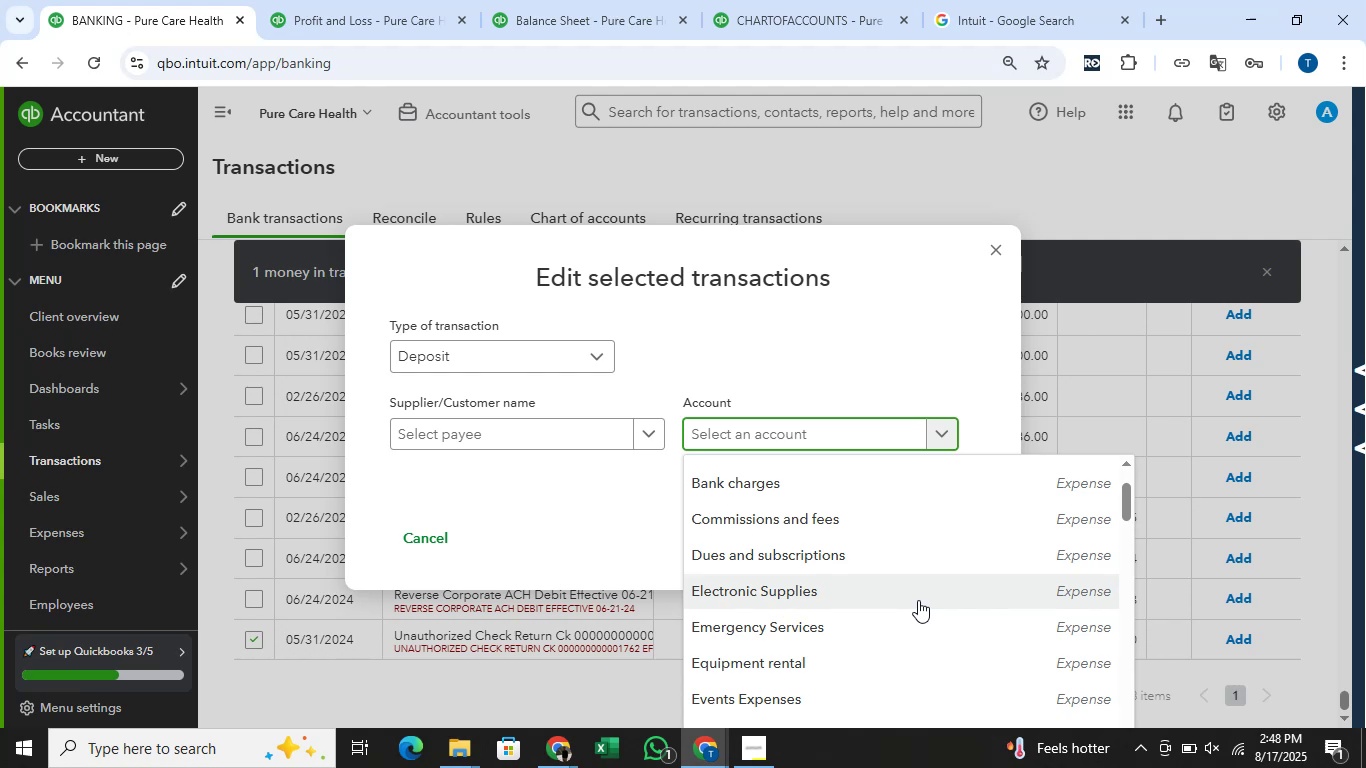 
wait(11.1)
 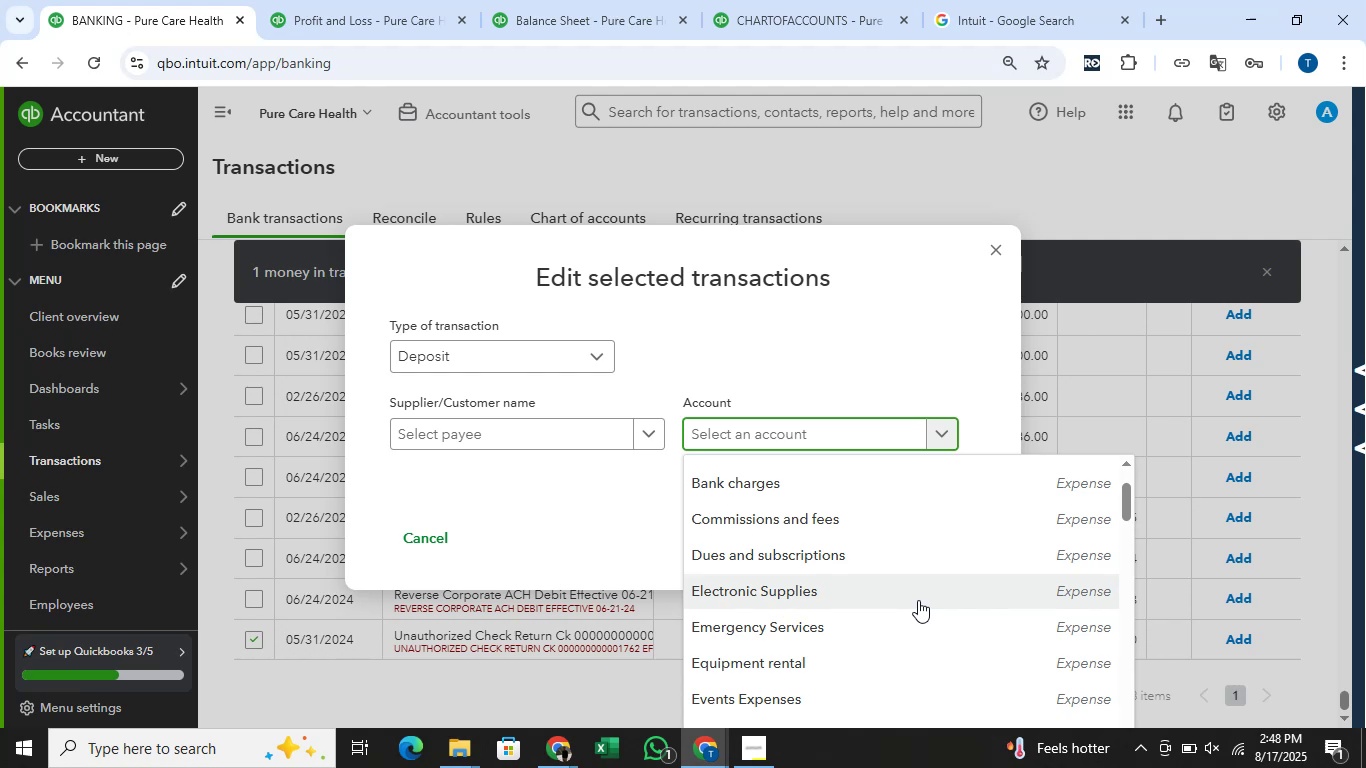 
scroll: coordinate [984, 579], scroll_direction: down, amount: 8.0
 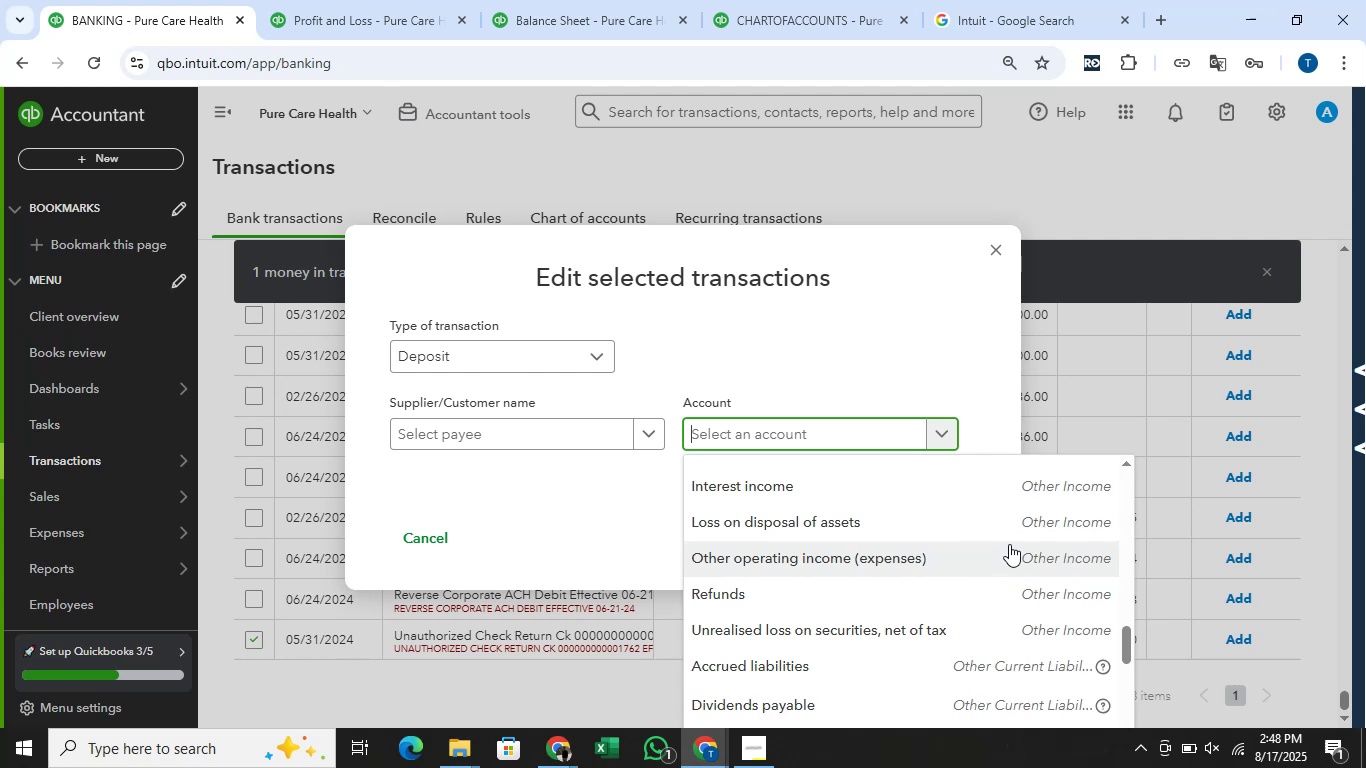 
wait(7.25)
 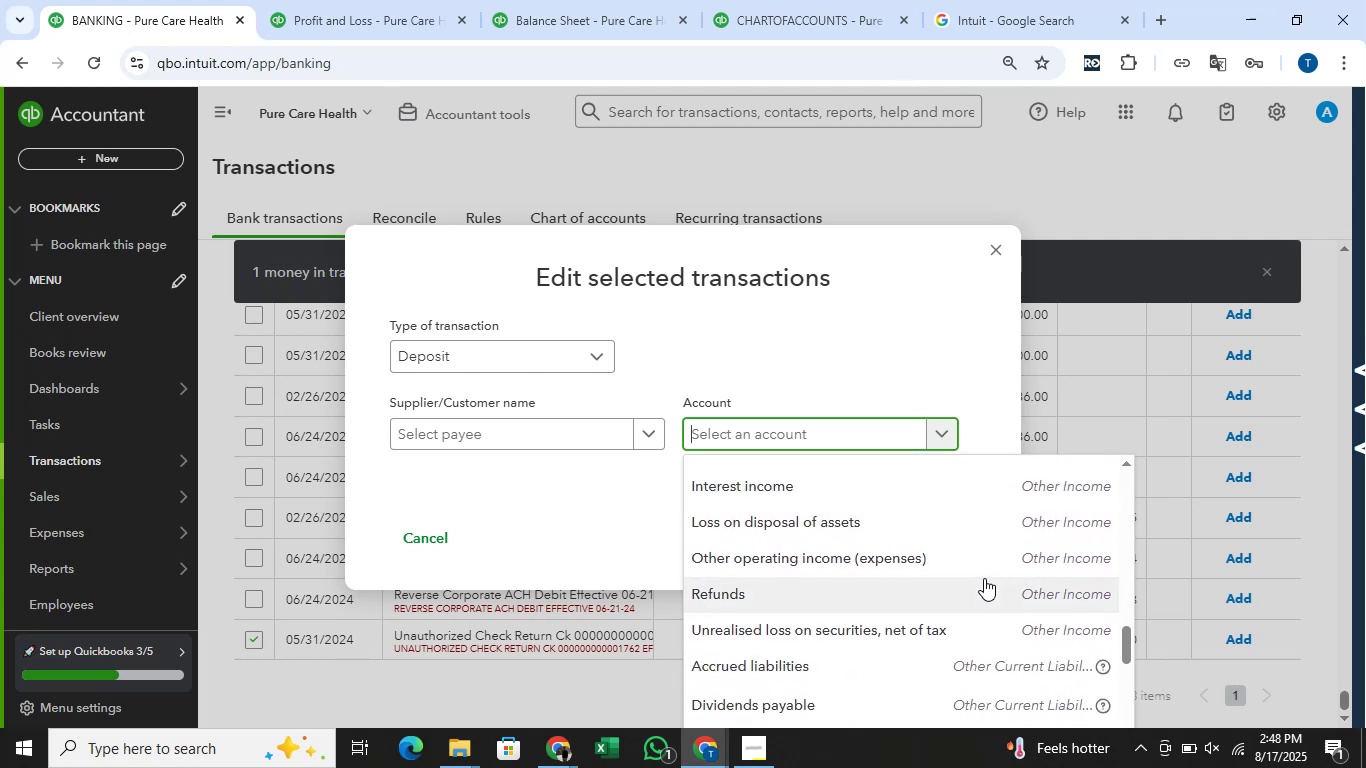 
scroll: coordinate [1024, 543], scroll_direction: down, amount: 8.0
 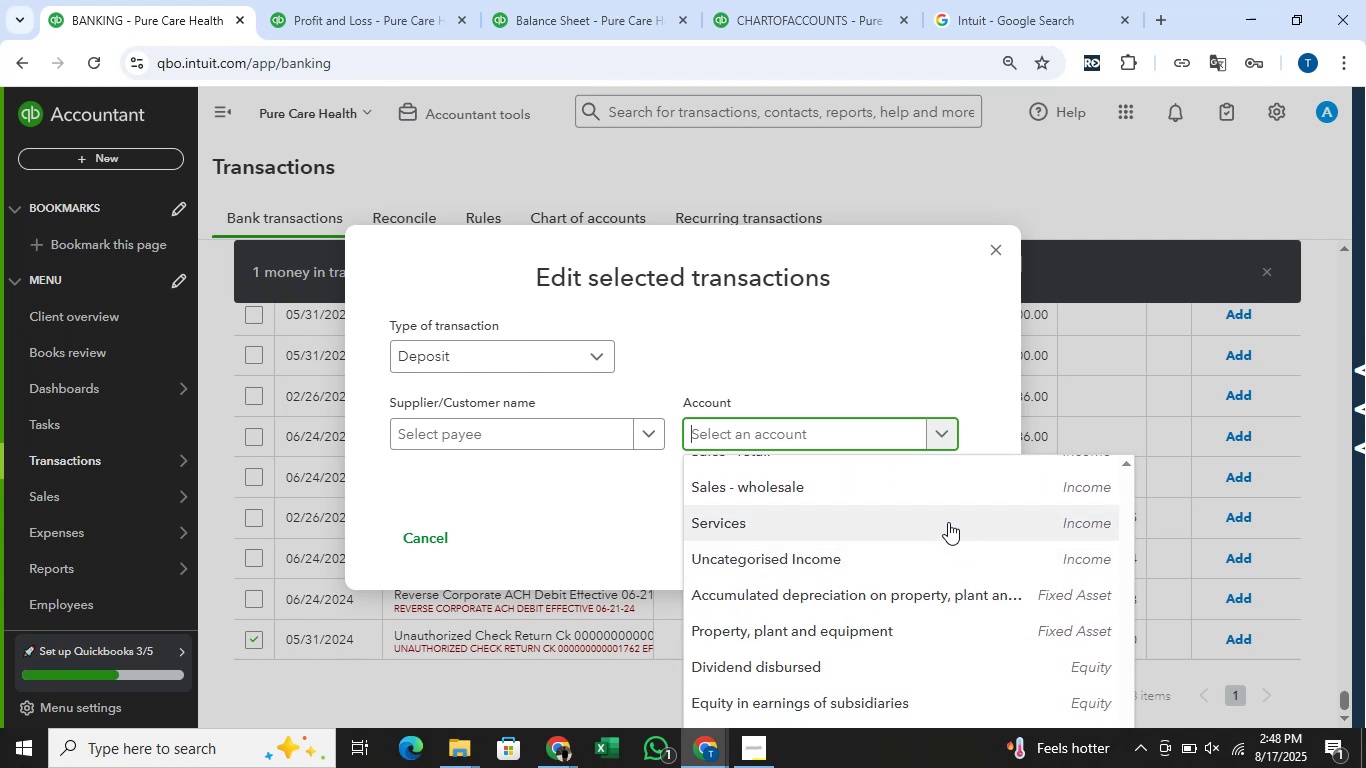 
left_click([948, 522])
 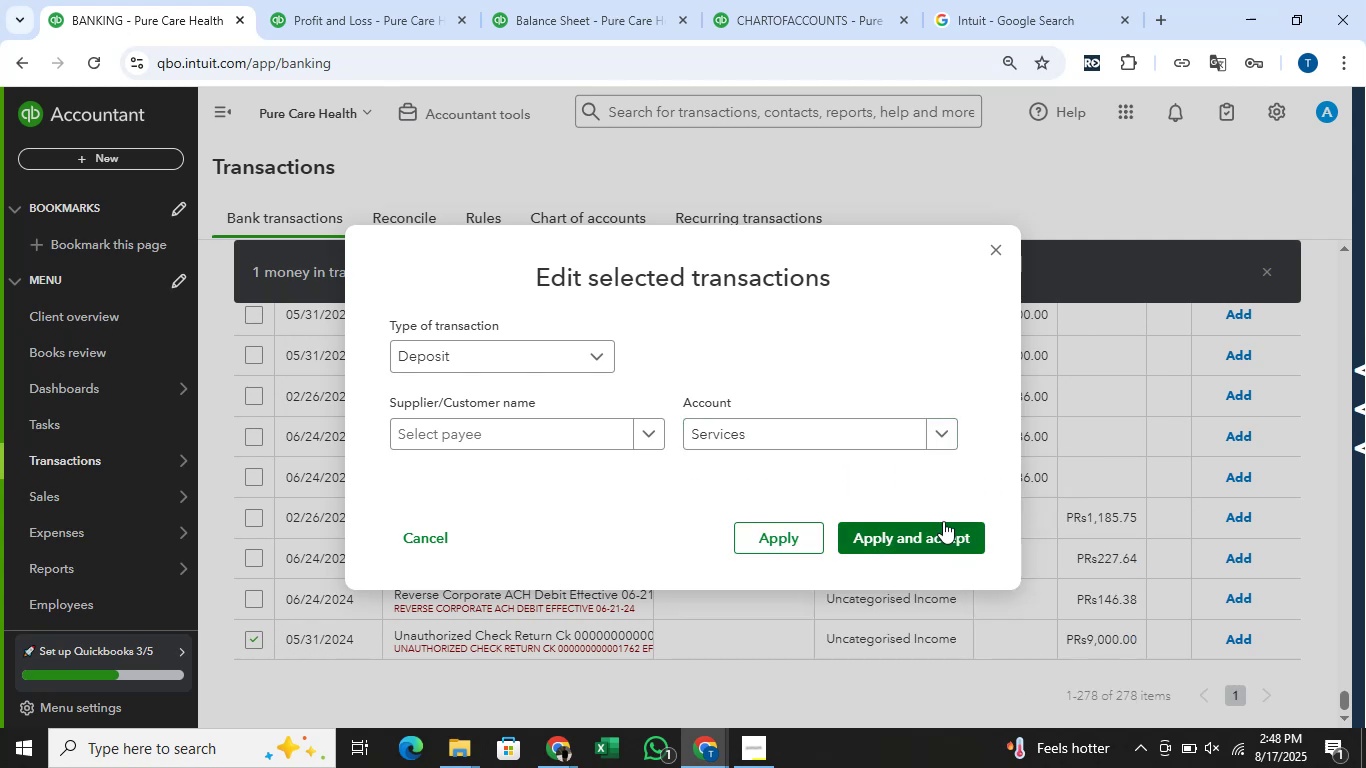 
left_click([925, 540])
 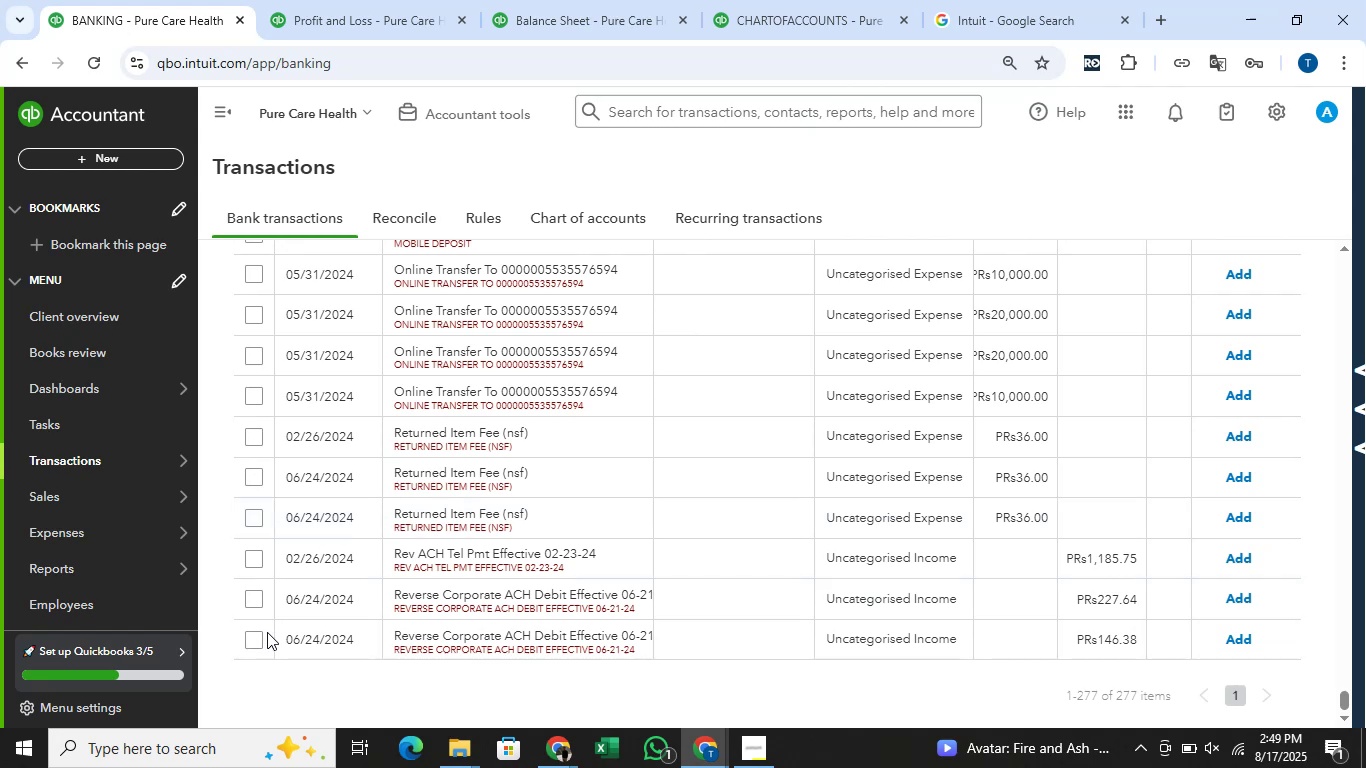 
wait(66.66)
 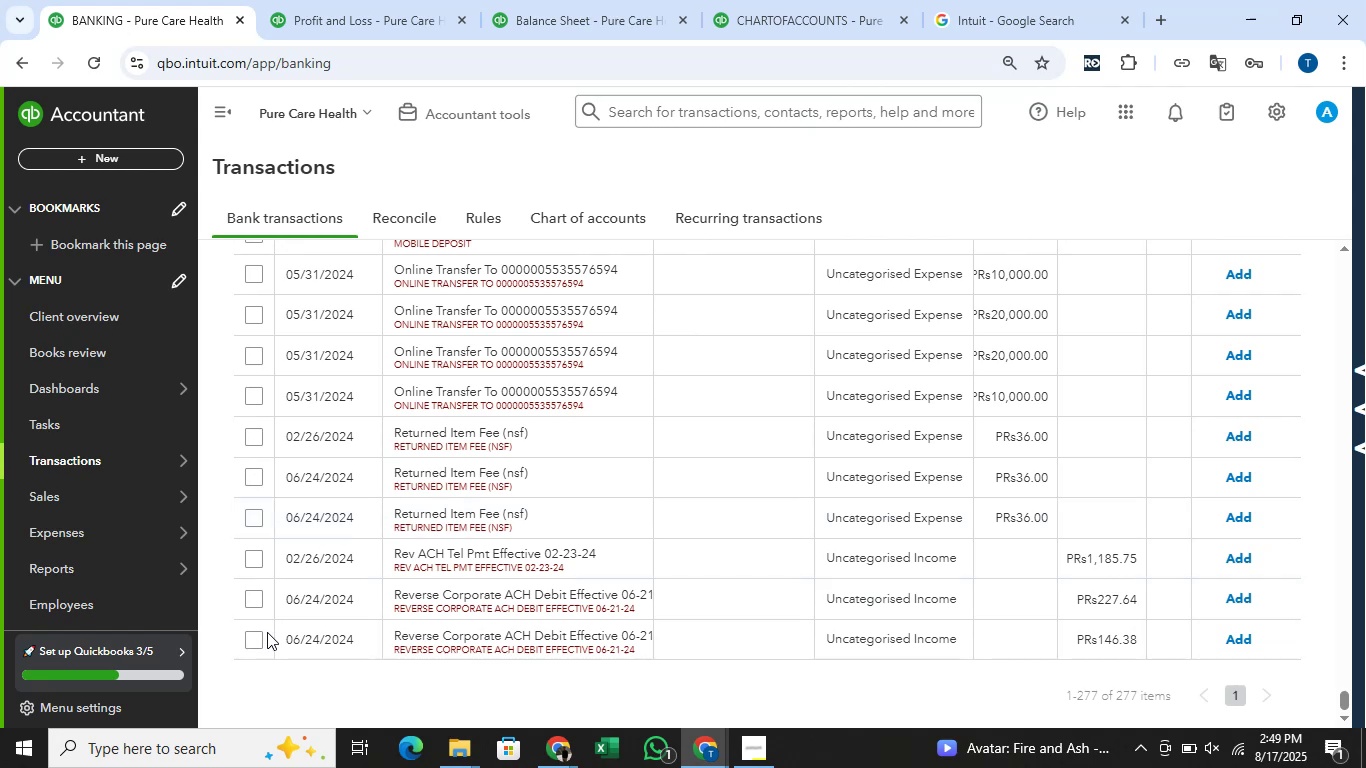 
left_click([674, 256])
 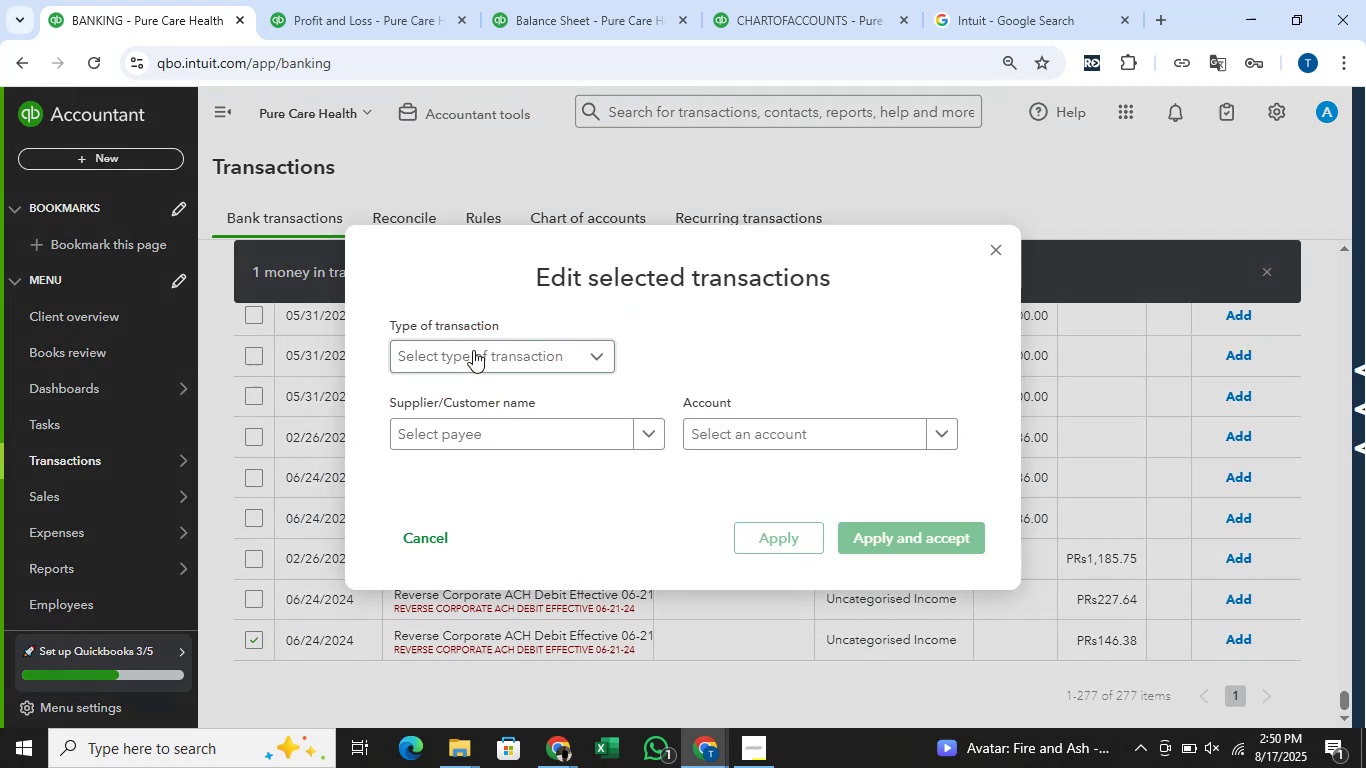 
left_click([477, 350])
 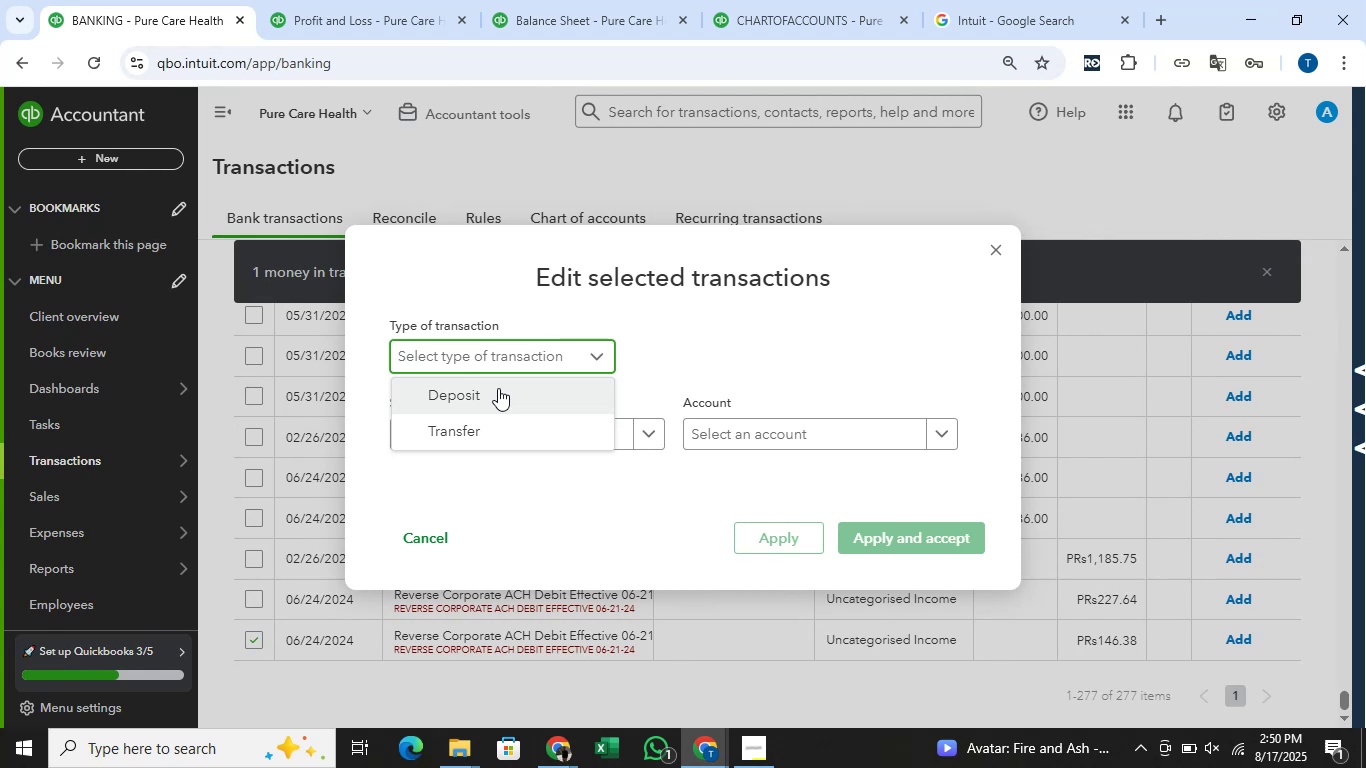 
wait(24.89)
 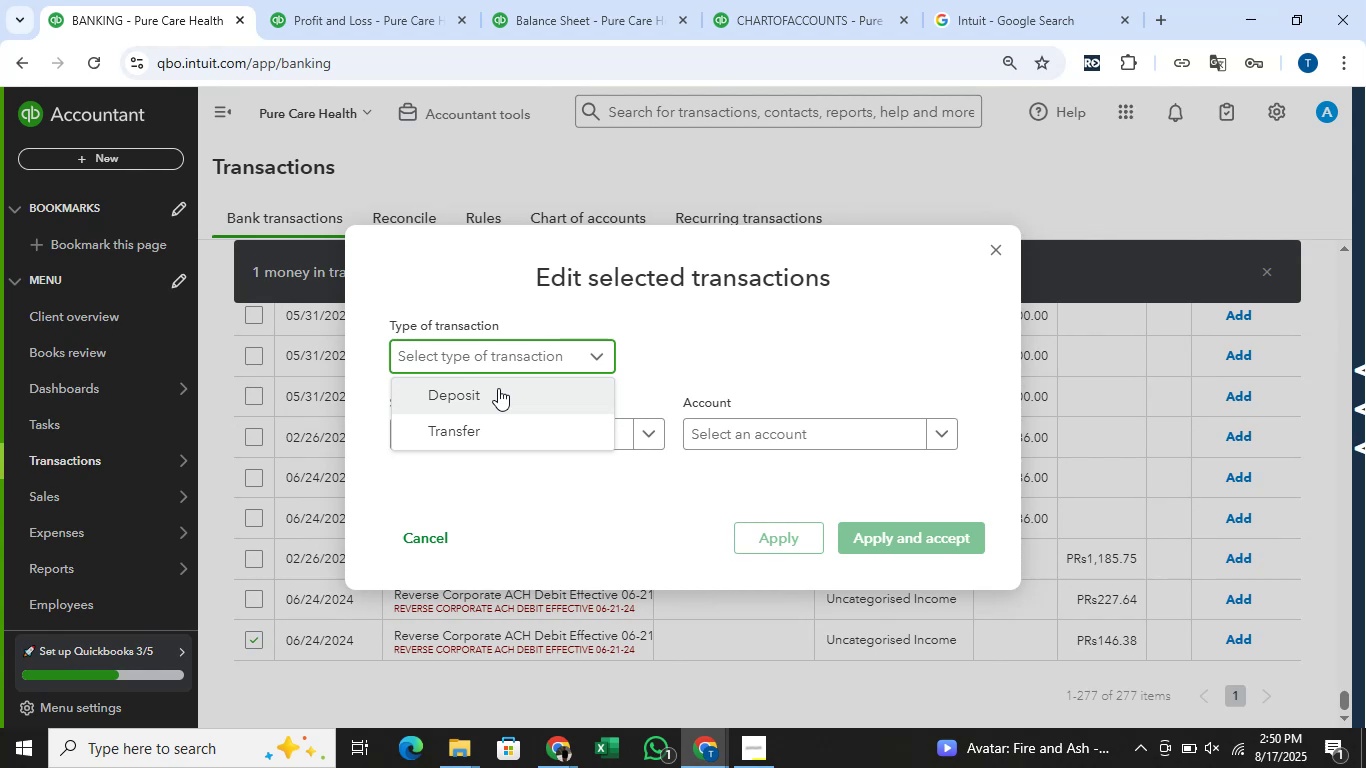 
left_click([779, 438])
 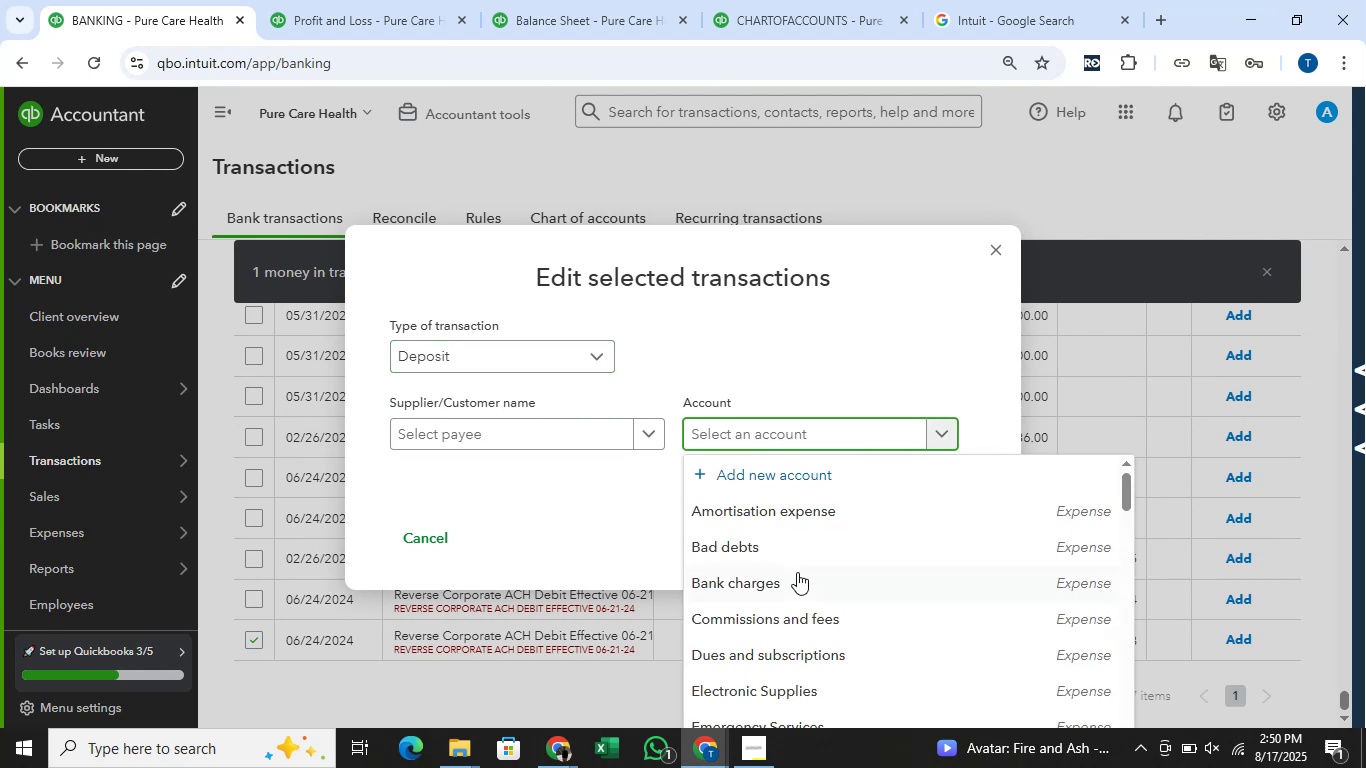 
scroll: coordinate [797, 582], scroll_direction: down, amount: 15.0
 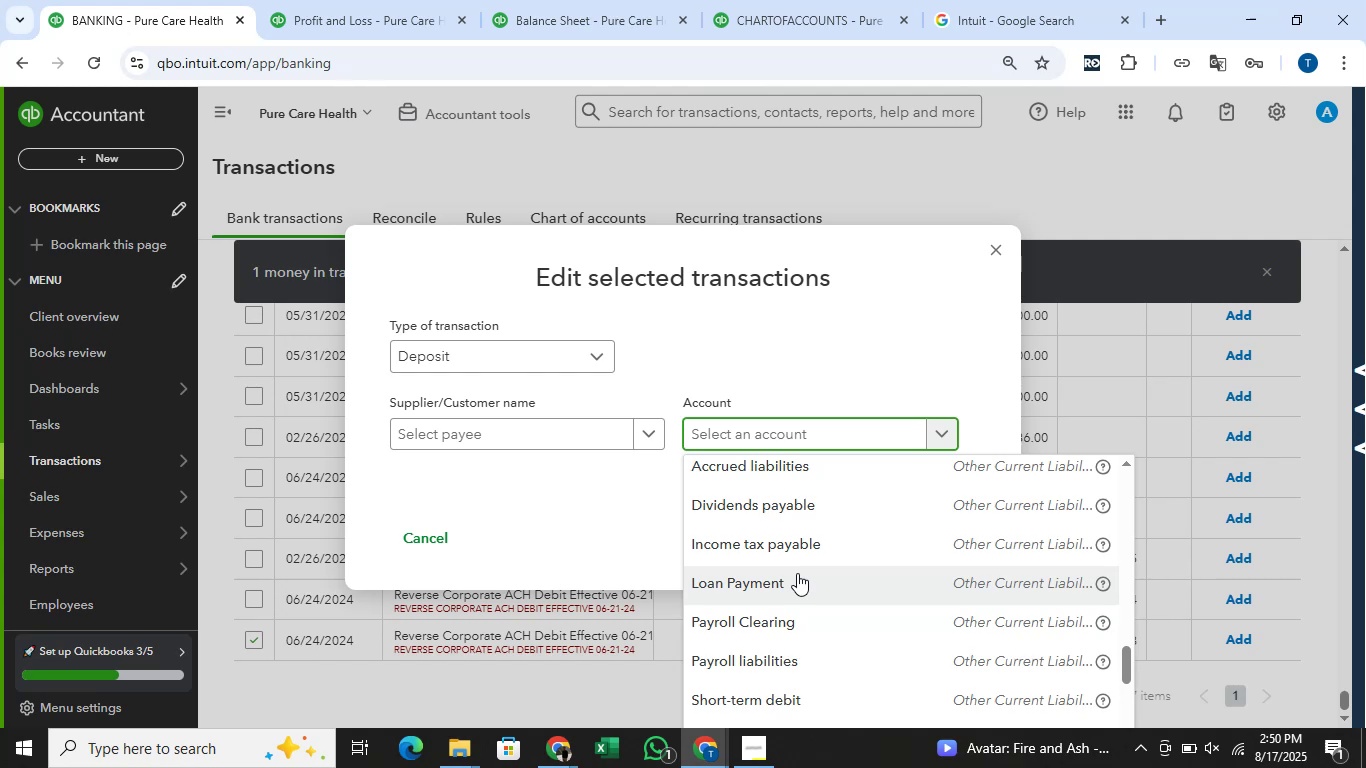 
wait(12.45)
 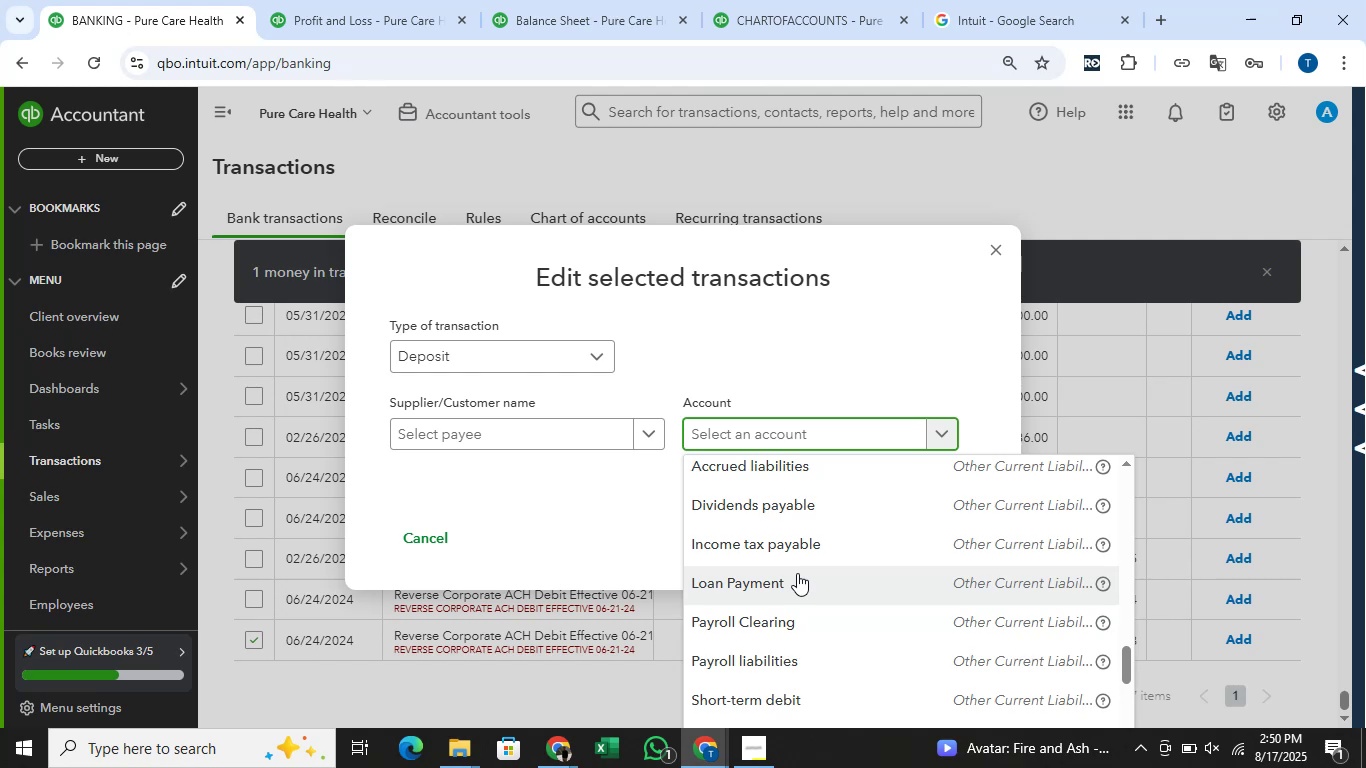 
scroll: coordinate [811, 603], scroll_direction: down, amount: 9.0
 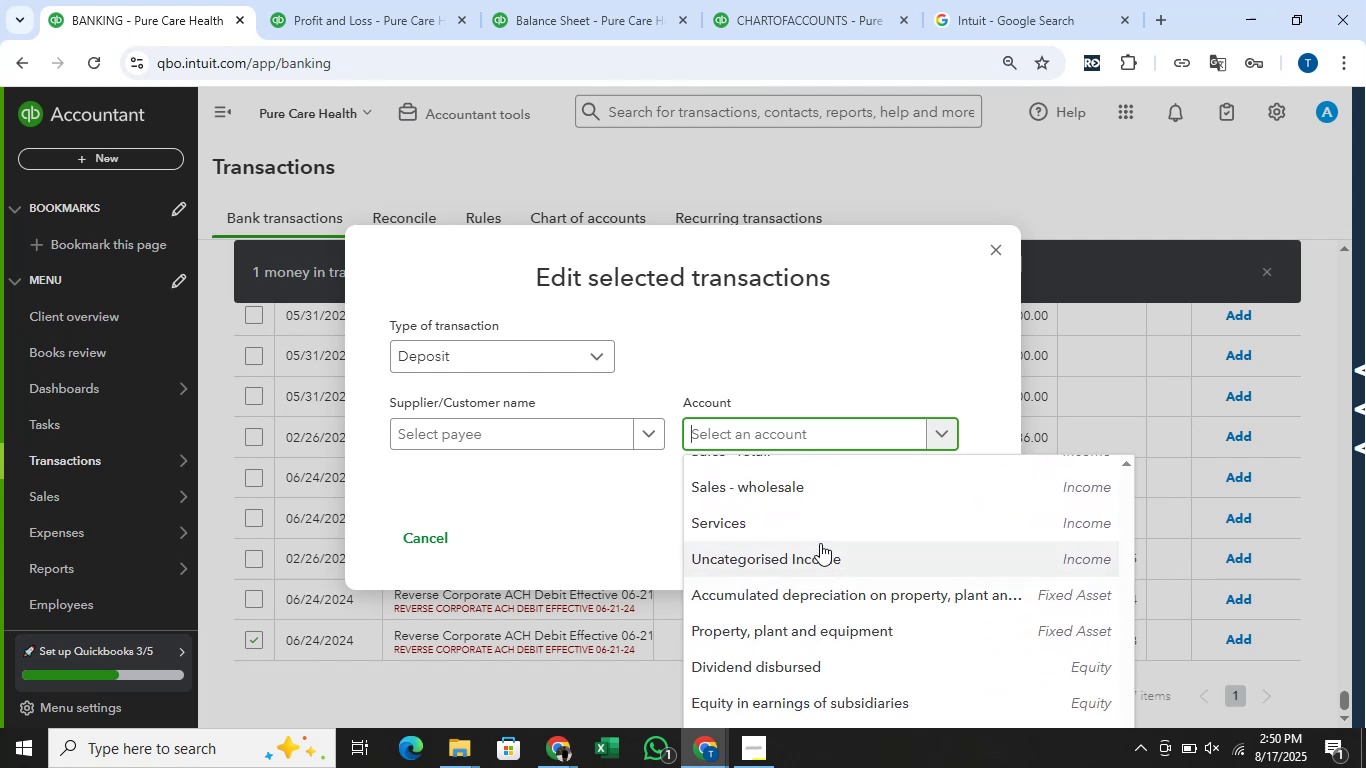 
left_click([820, 518])
 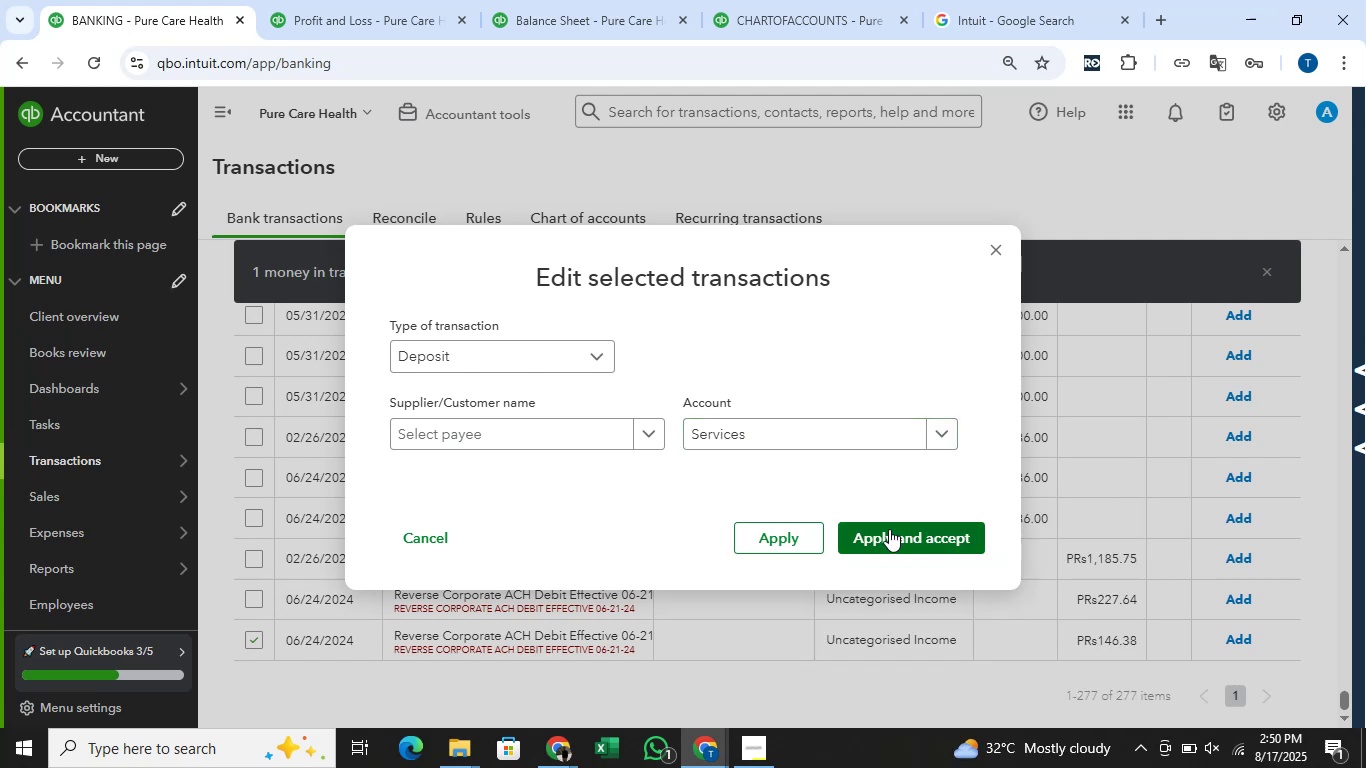 
left_click([889, 529])
 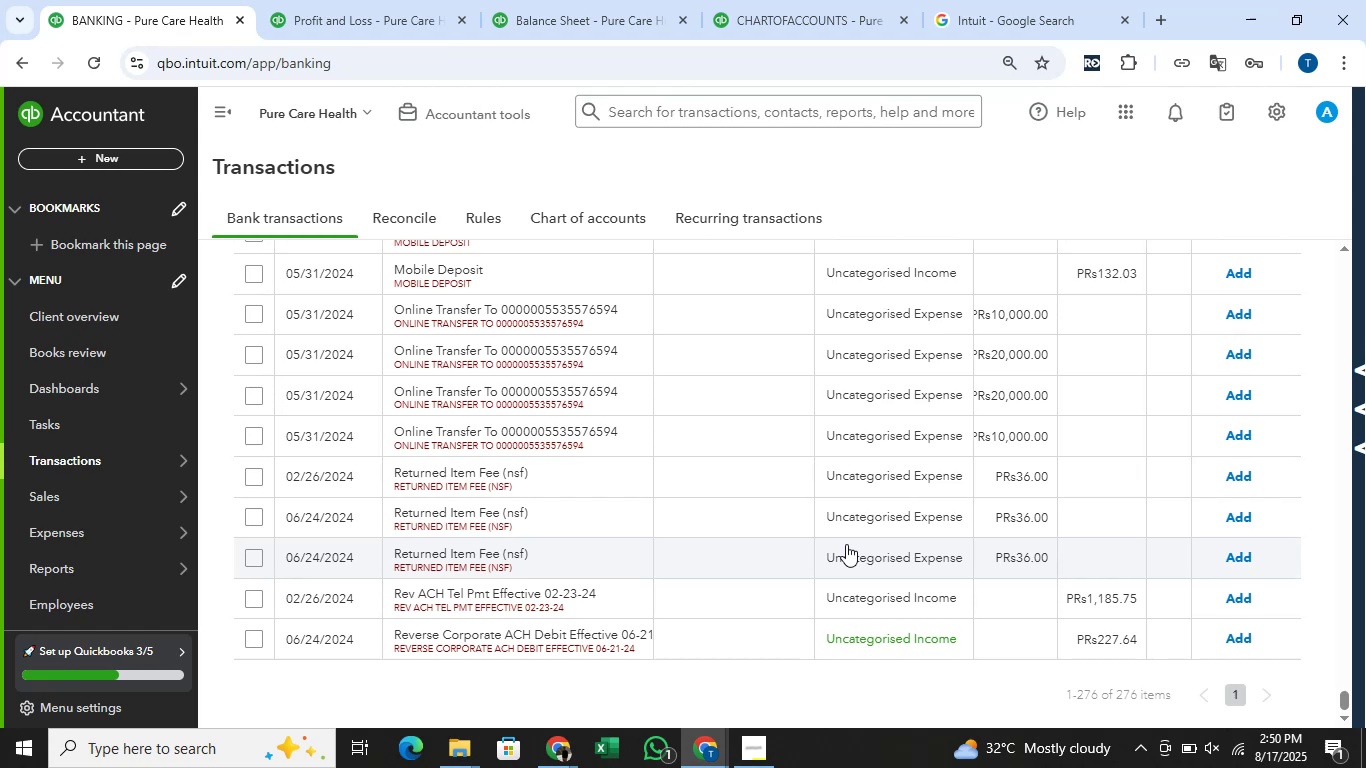 
wait(13.53)
 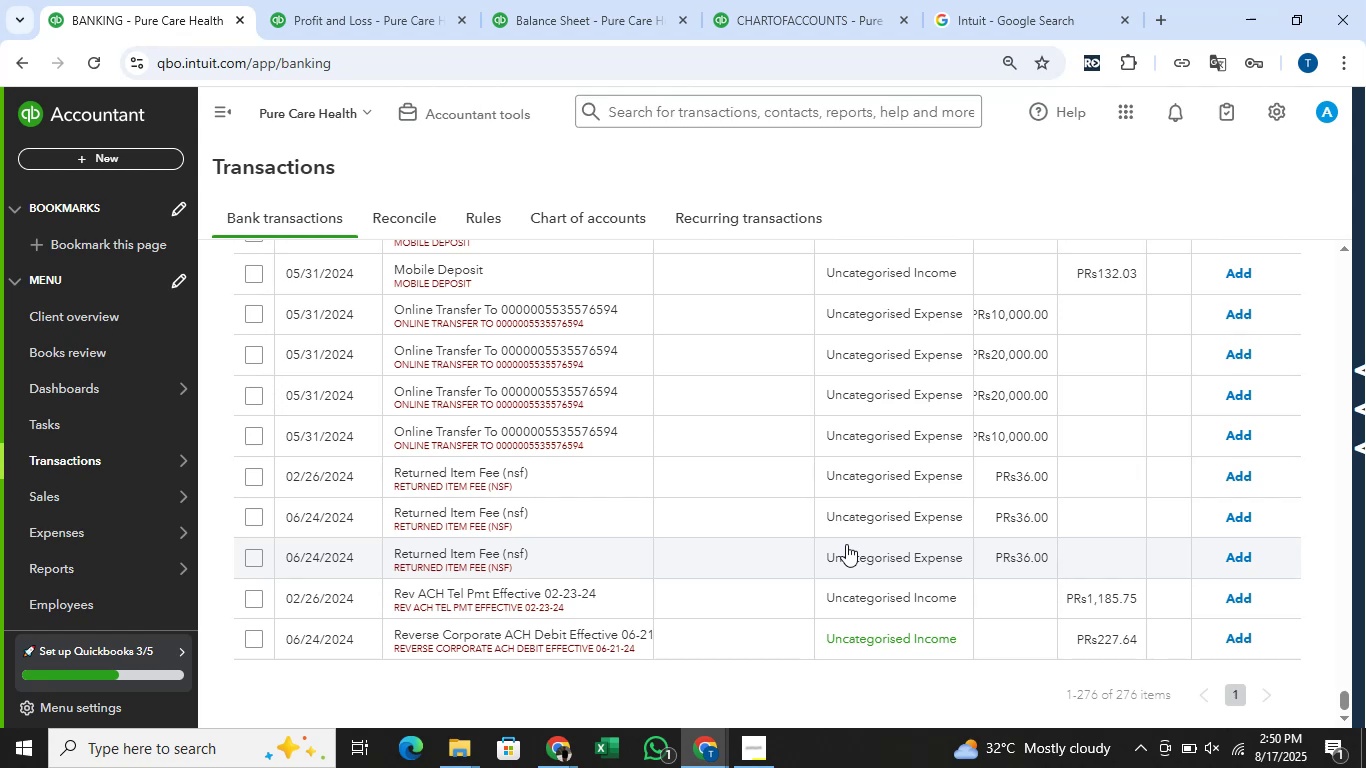 
left_click([260, 639])
 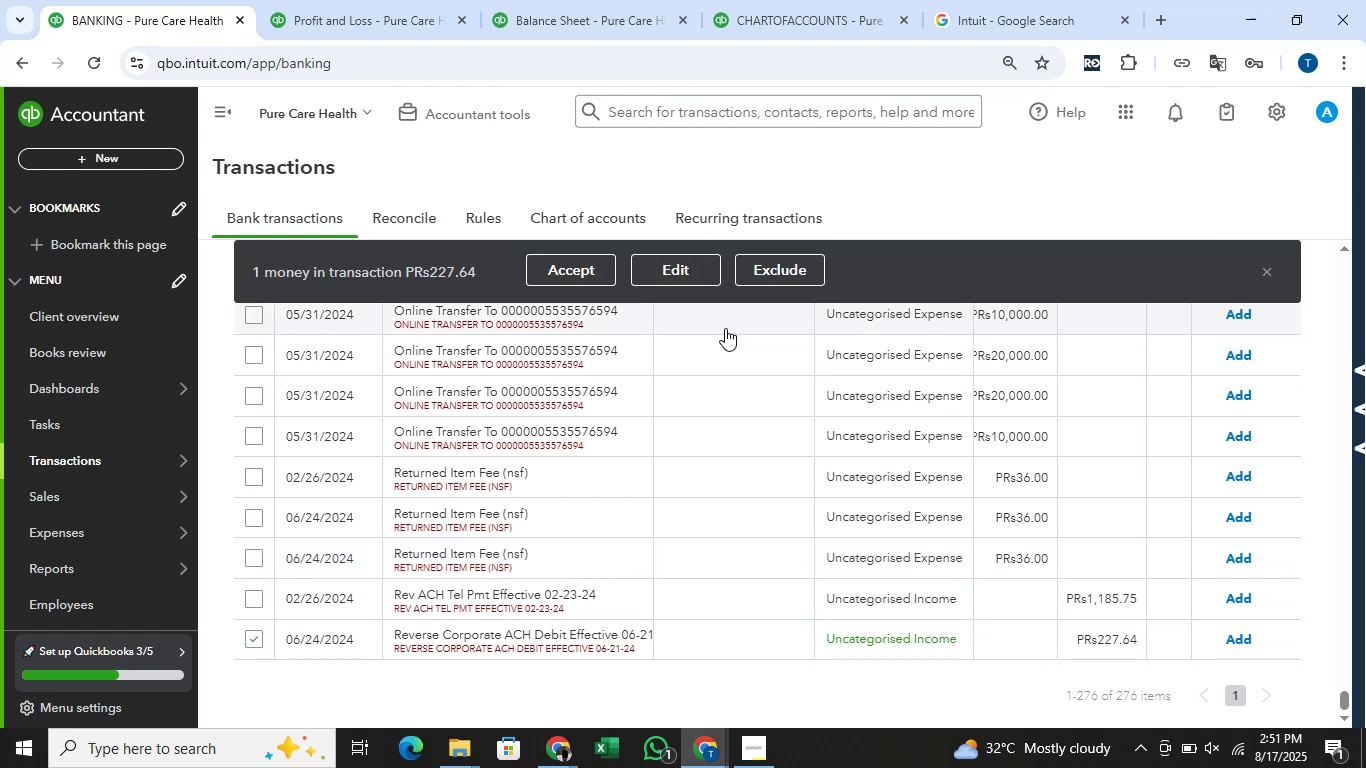 
left_click([702, 255])
 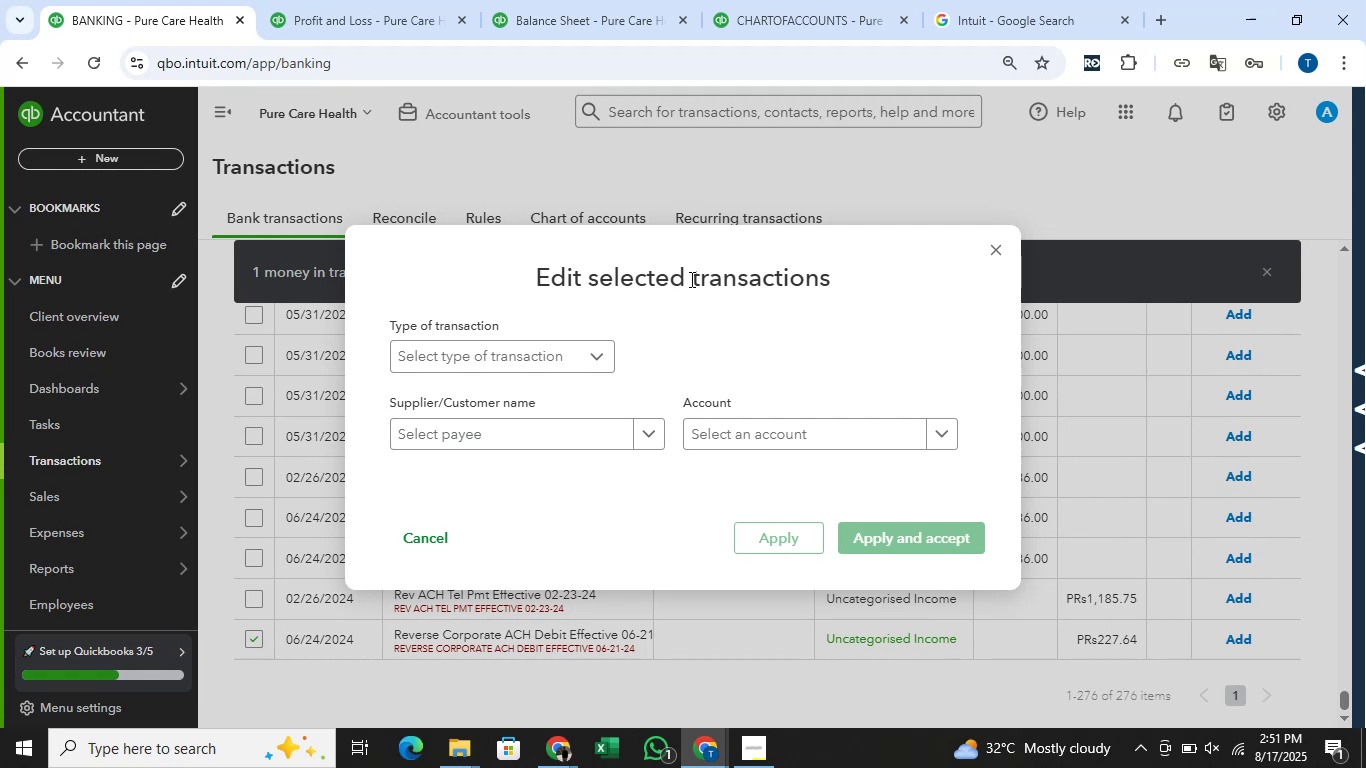 
wait(5.64)
 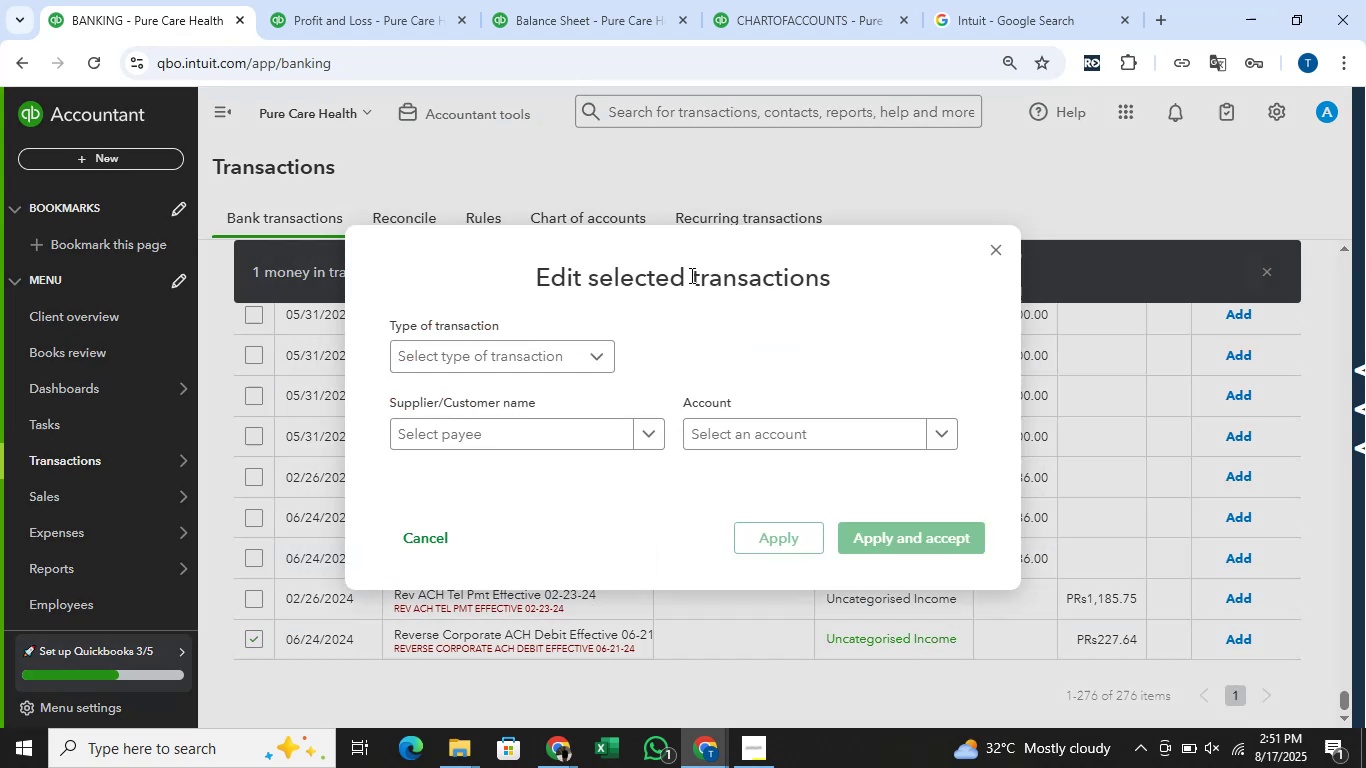 
left_click([552, 352])
 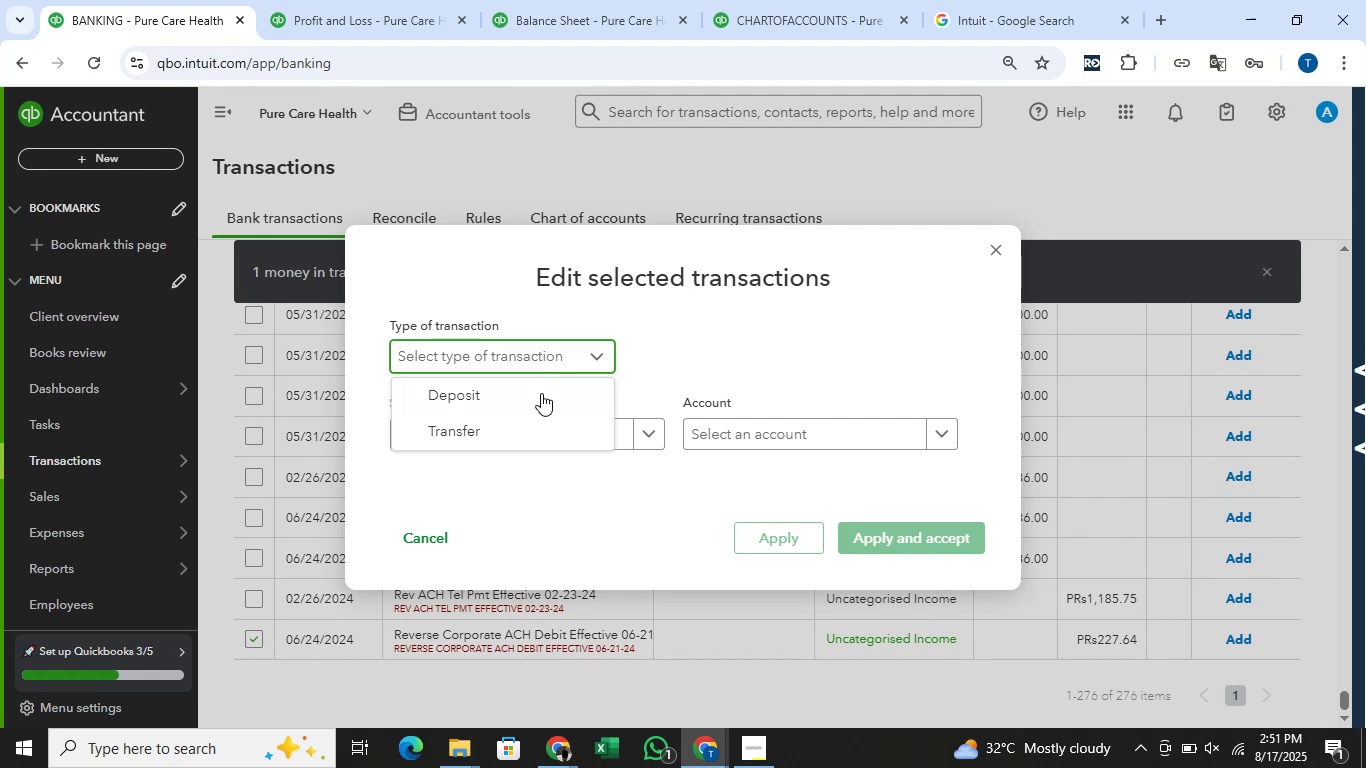 
left_click([541, 393])
 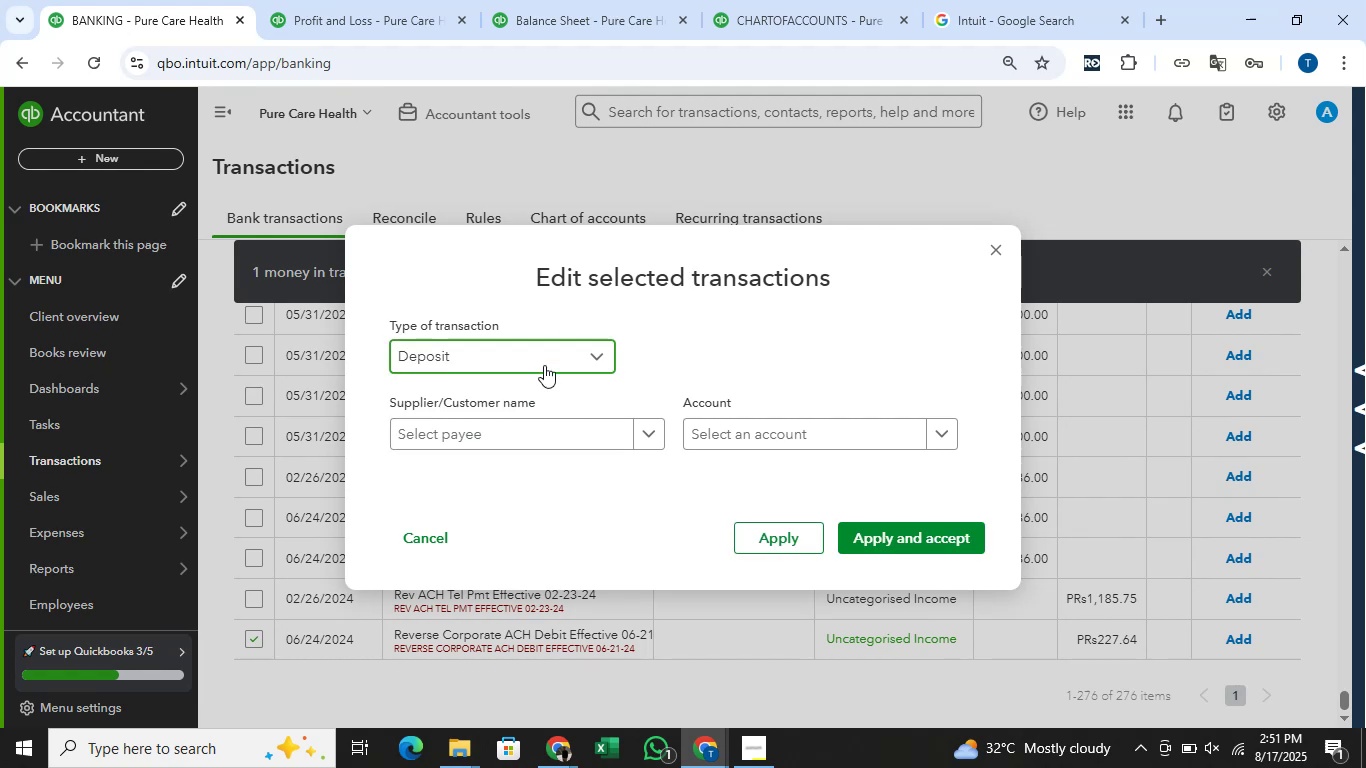 
wait(5.67)
 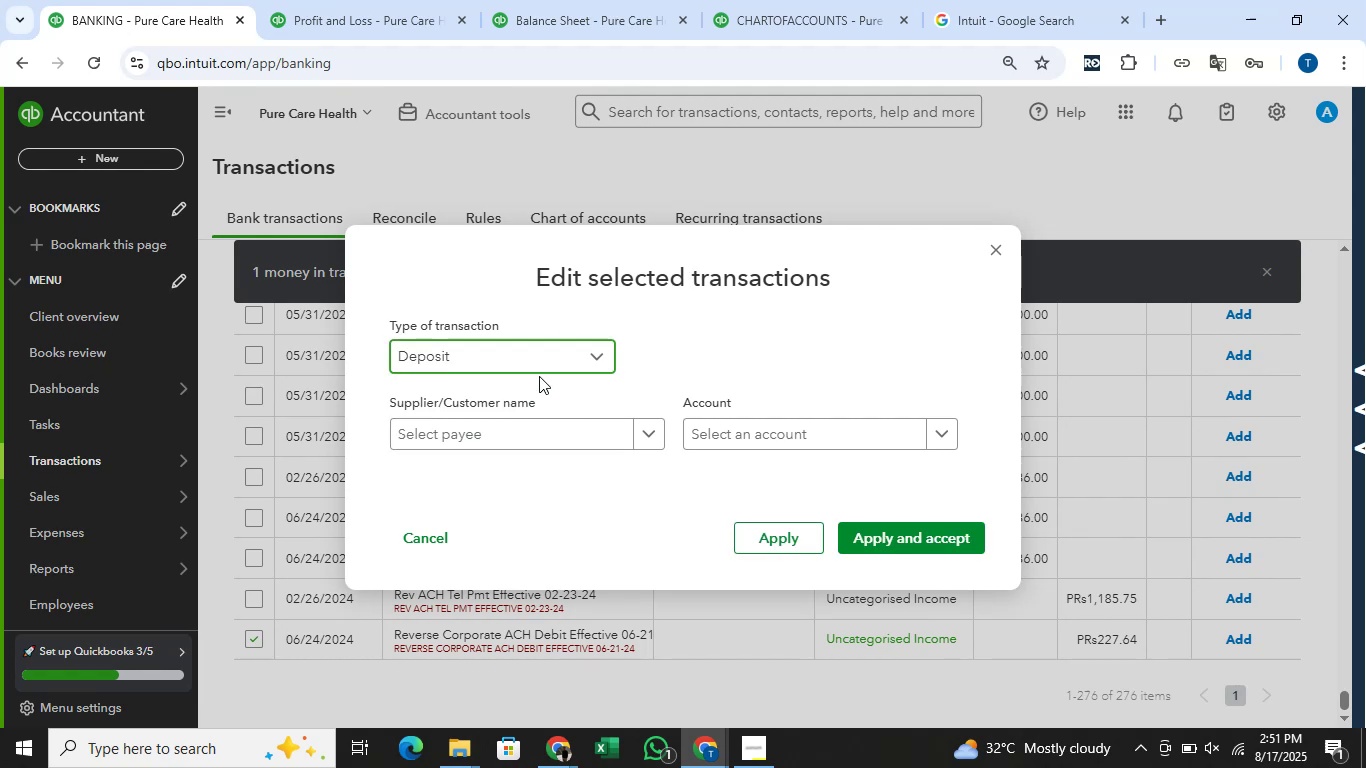 
left_click([805, 441])
 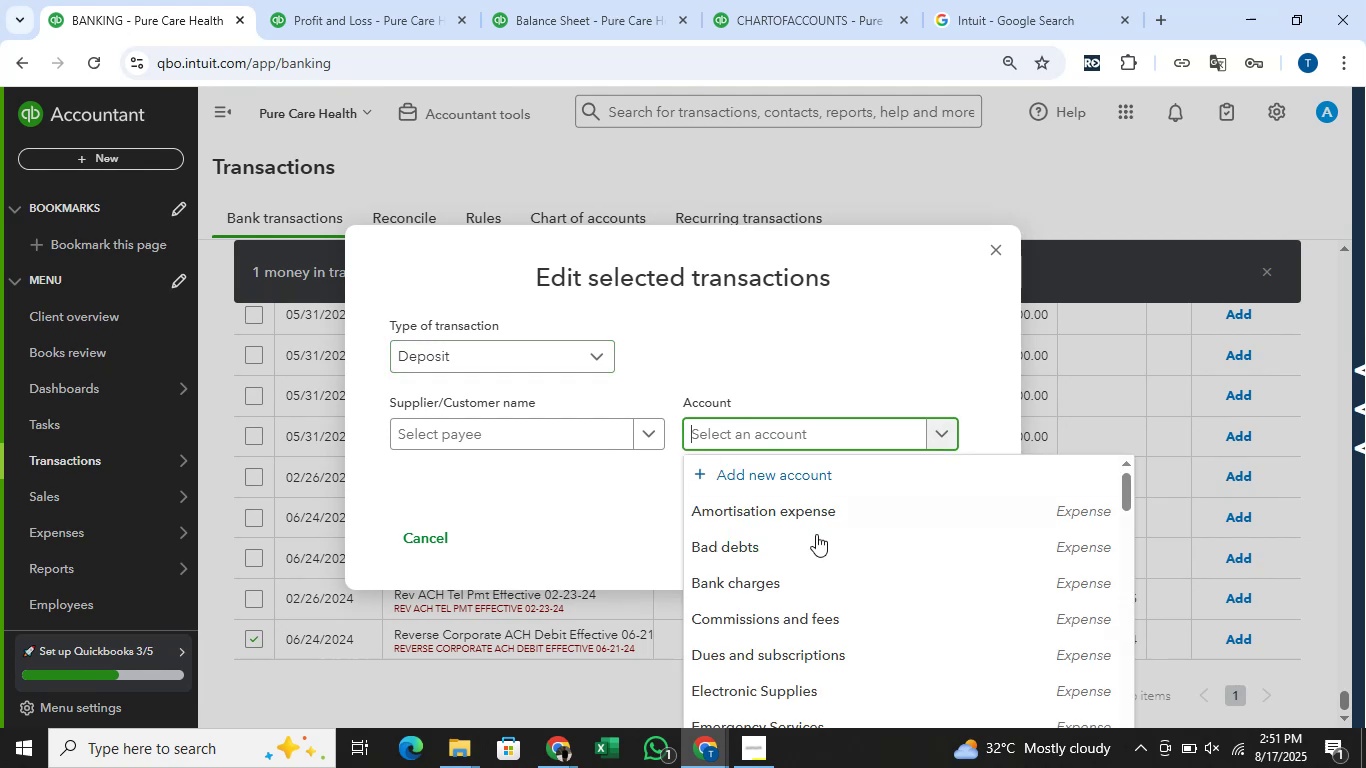 
scroll: coordinate [826, 510], scroll_direction: down, amount: 42.0
 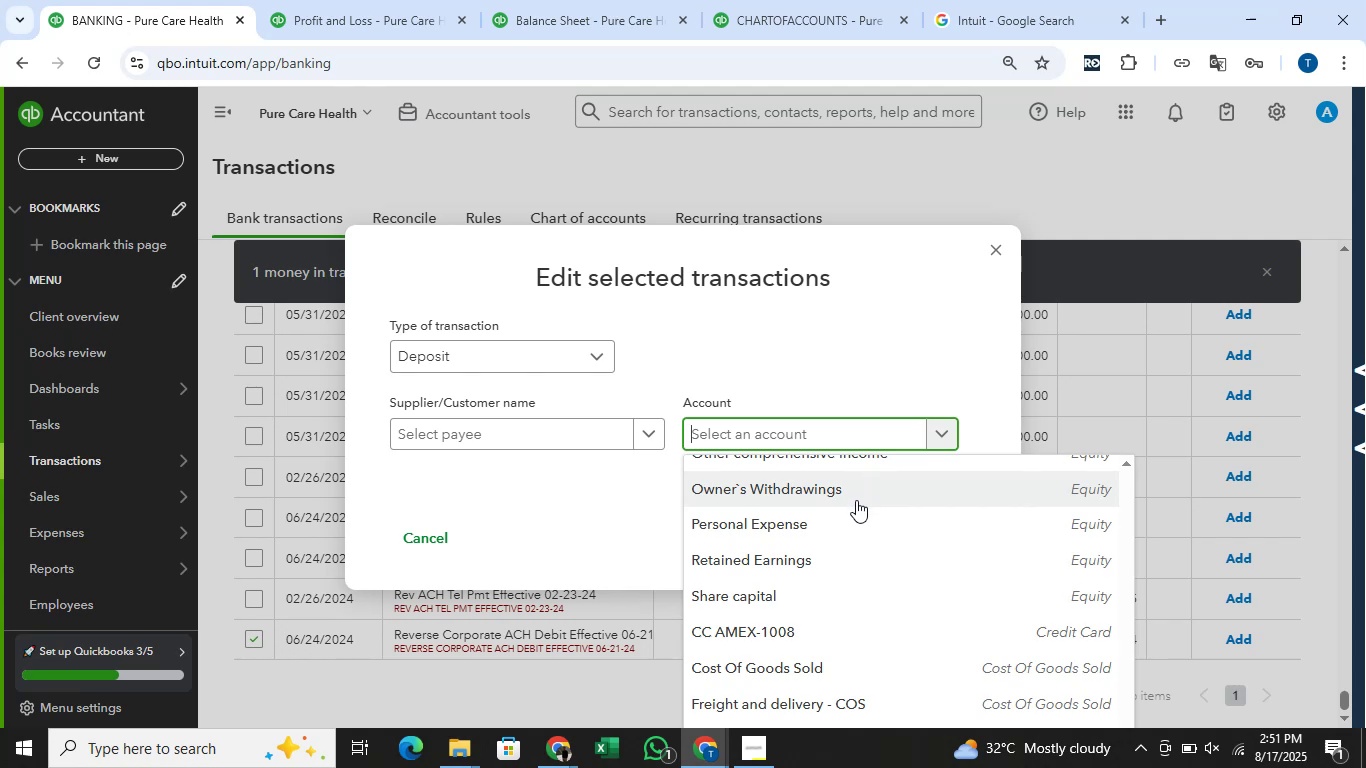 
wait(7.98)
 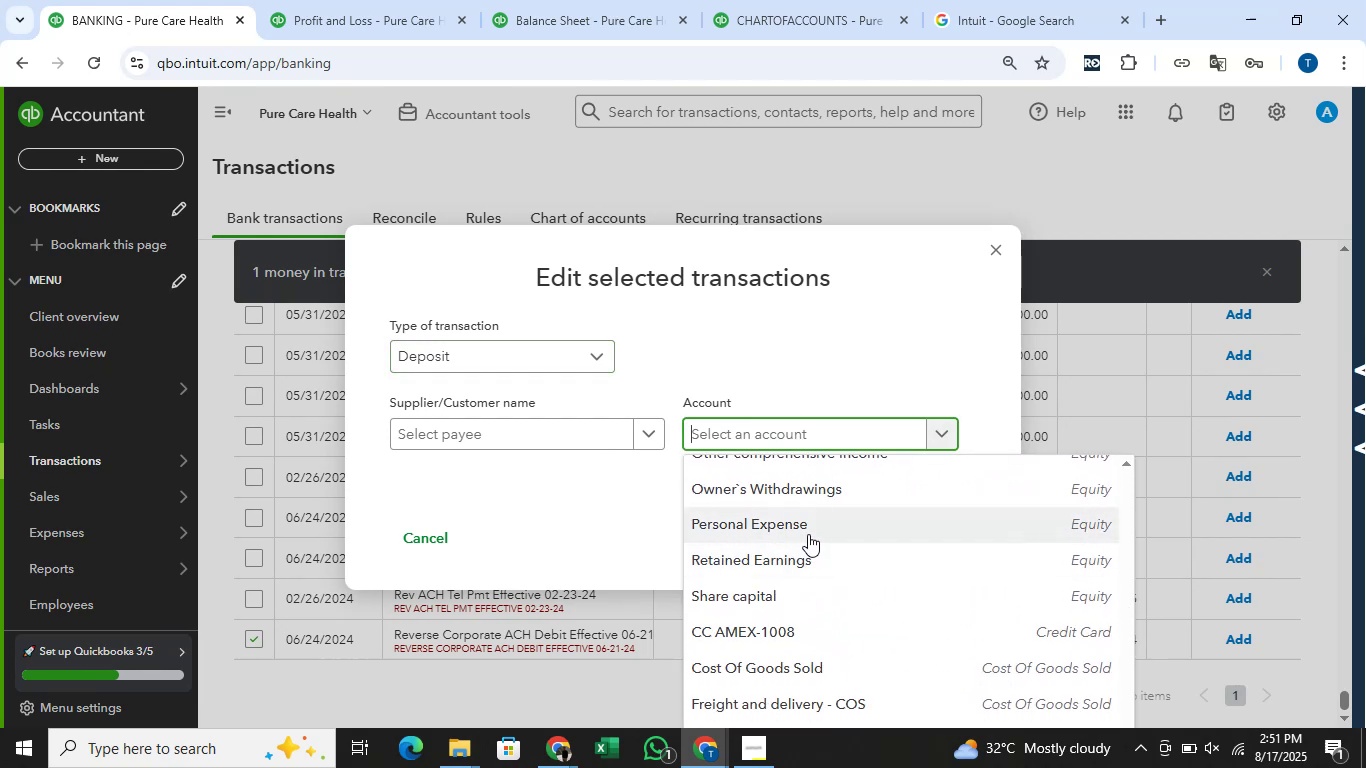 
scroll: coordinate [894, 622], scroll_direction: up, amount: 2.0
 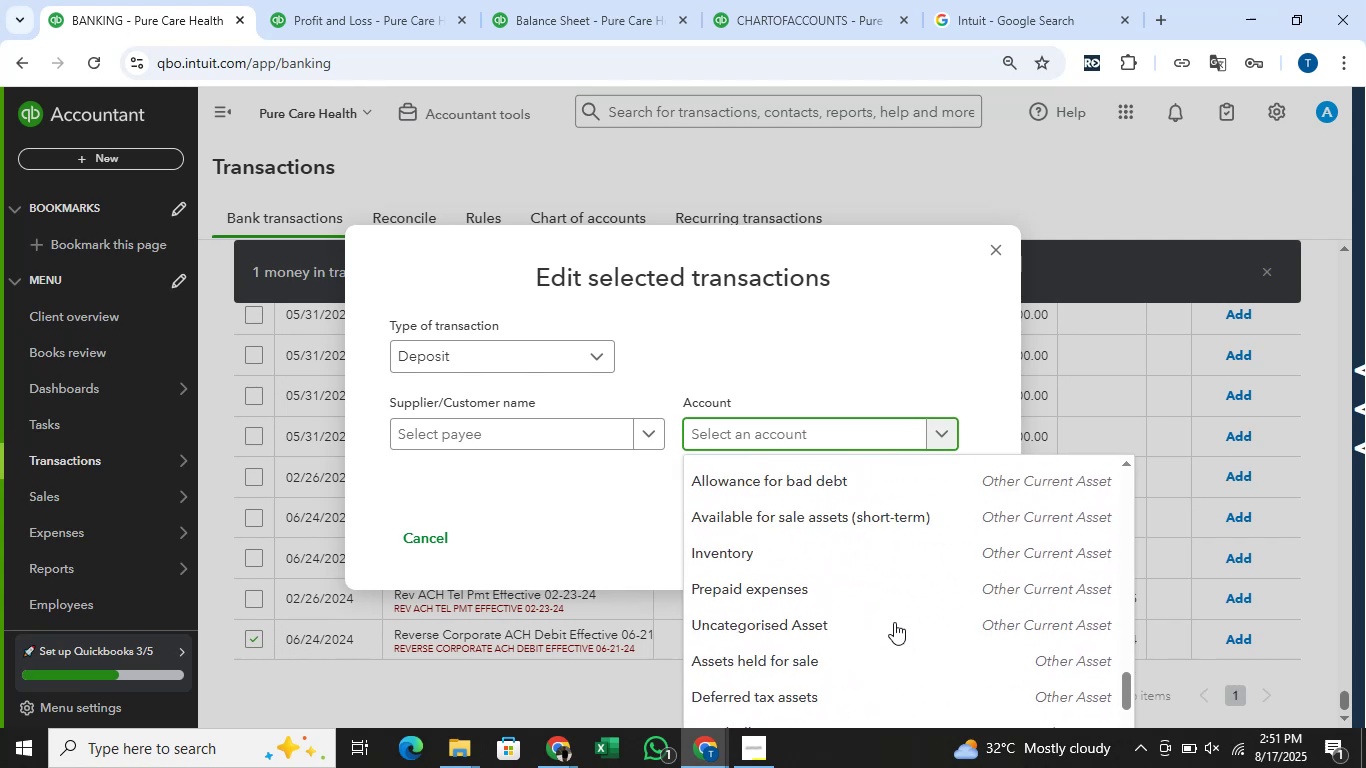 
scroll: coordinate [896, 616], scroll_direction: down, amount: 13.0
 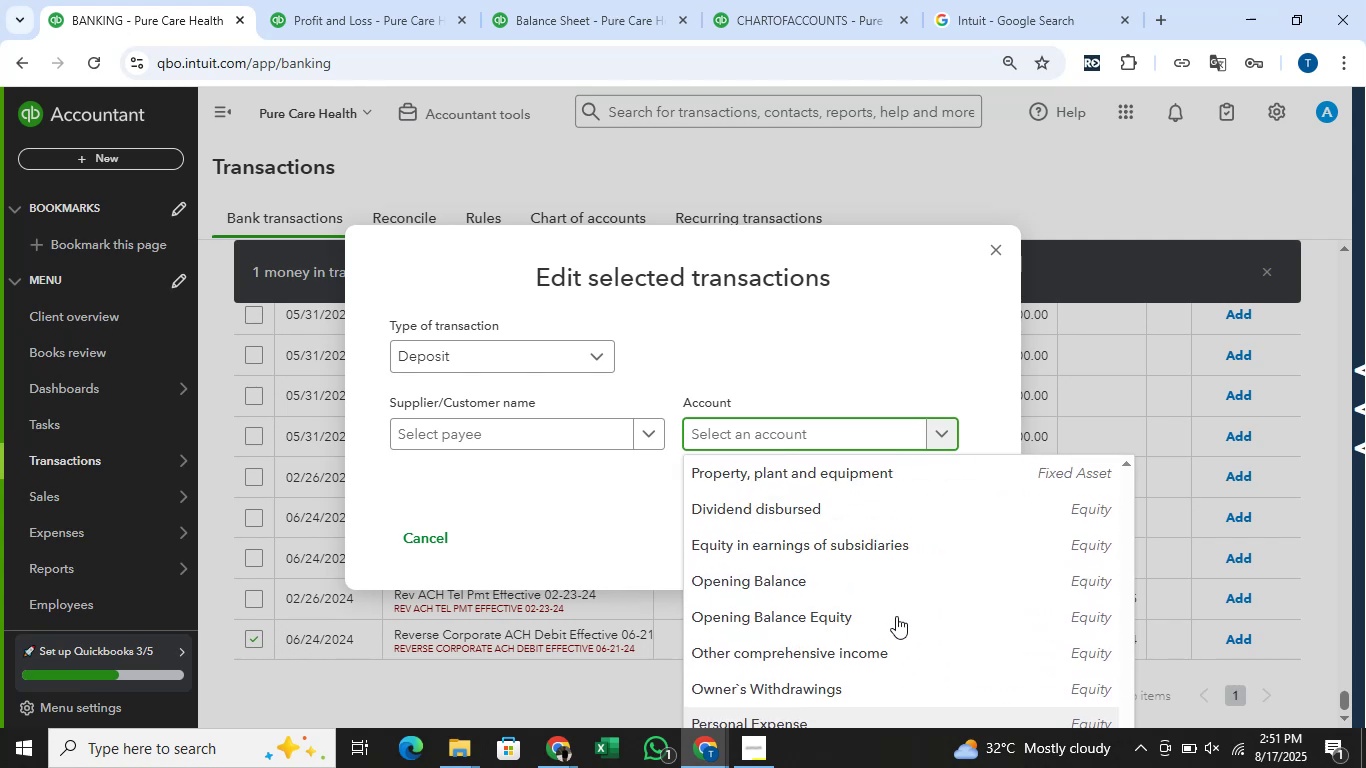 
scroll: coordinate [896, 616], scroll_direction: up, amount: 2.0
 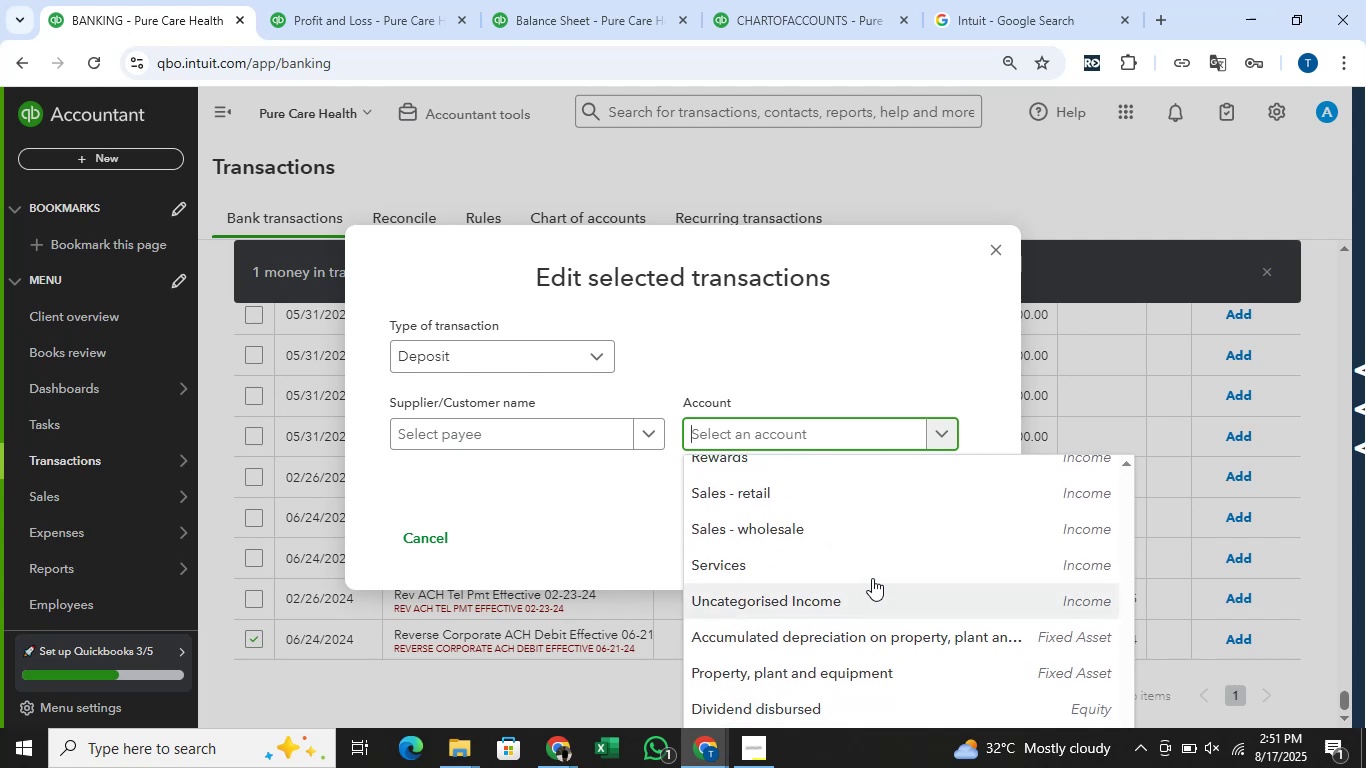 
left_click([865, 557])
 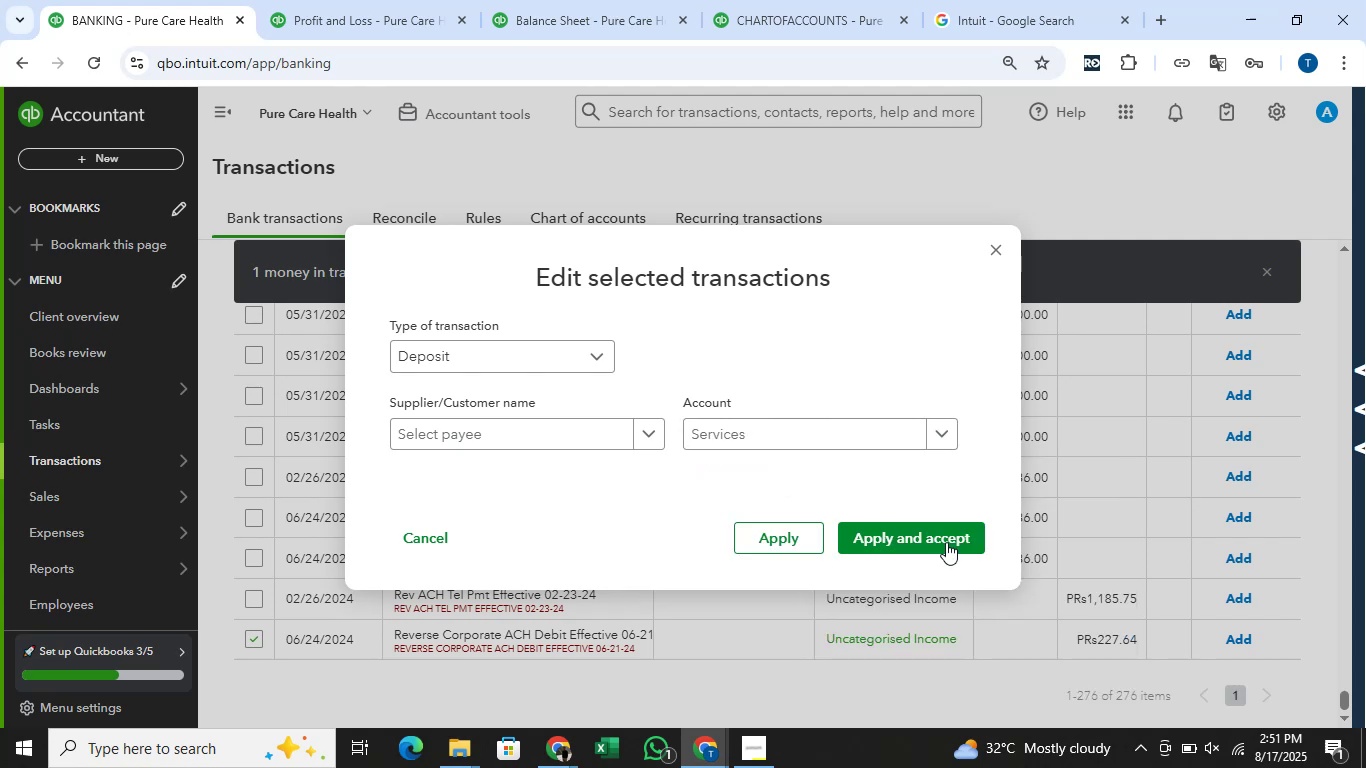 
left_click([947, 544])
 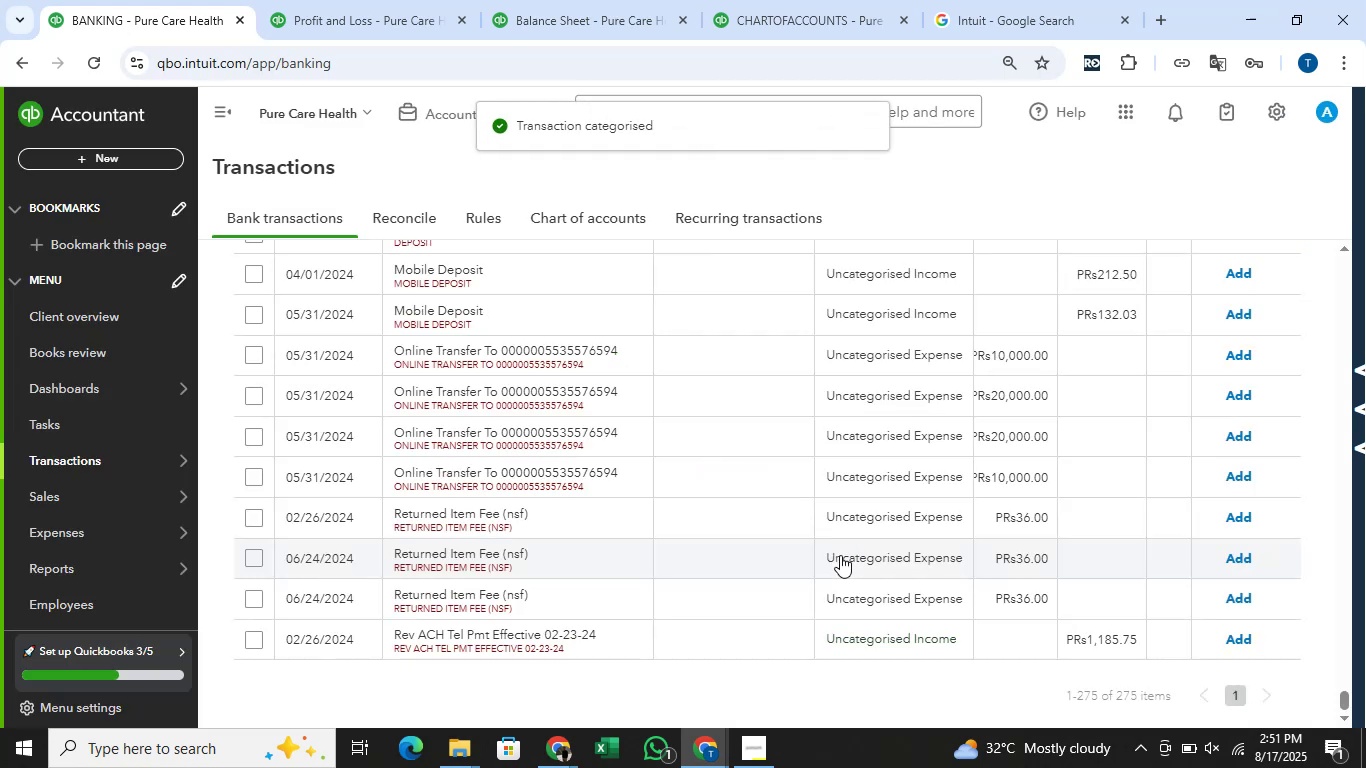 
wait(12.79)
 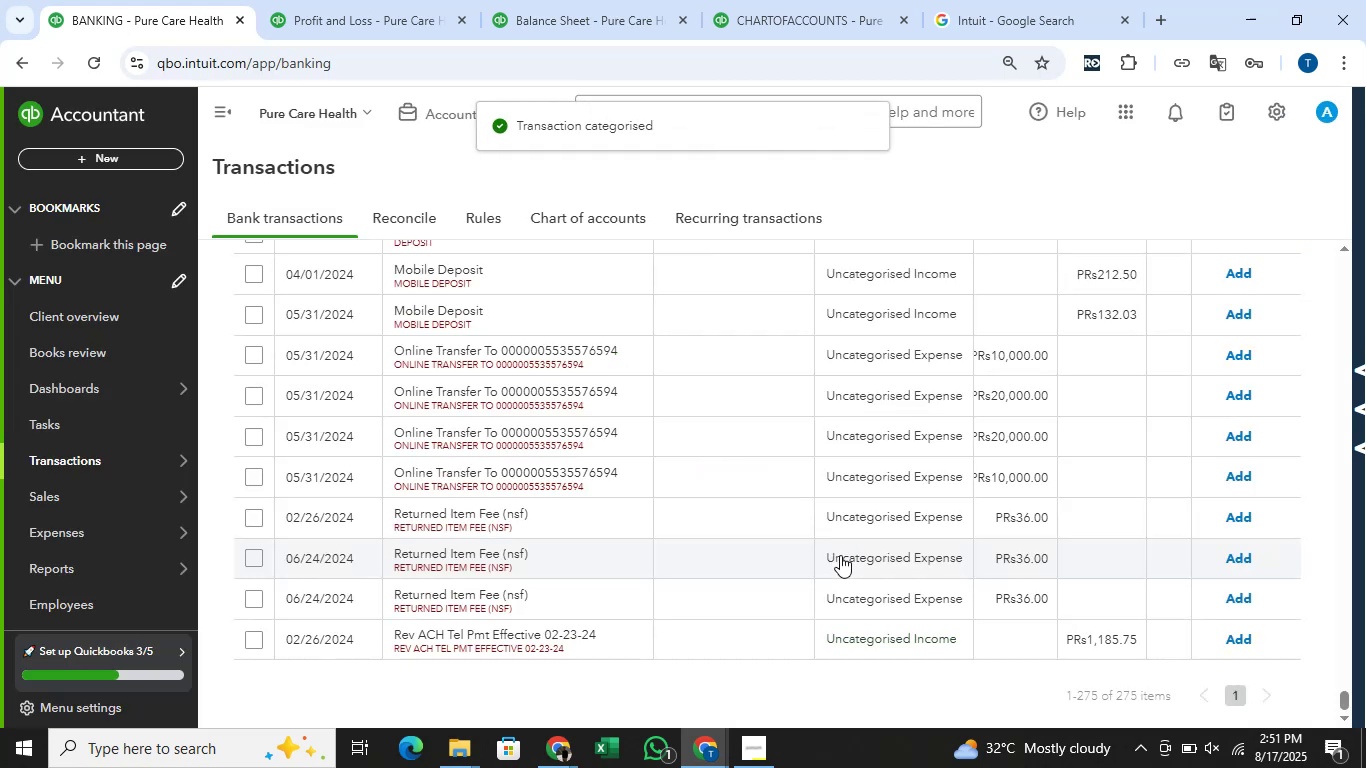 
left_click([252, 639])
 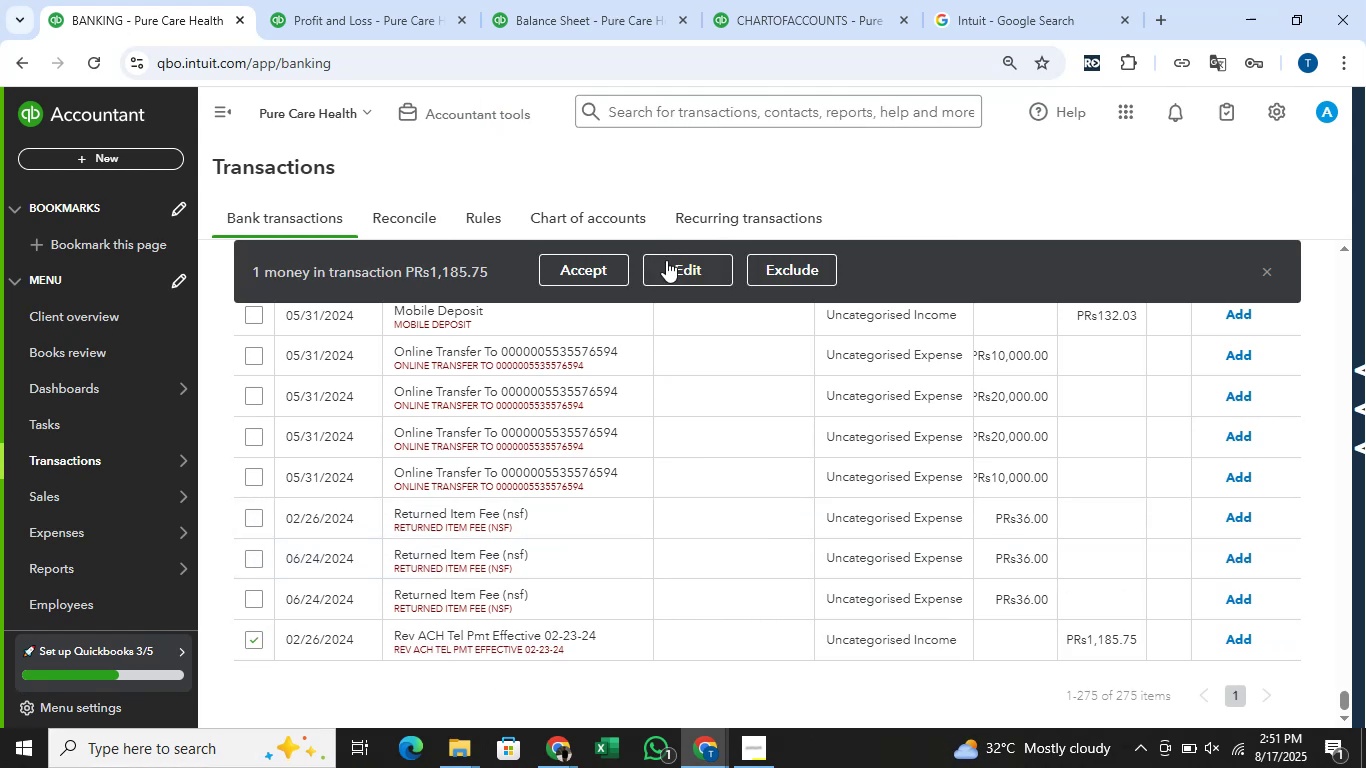 
wait(8.74)
 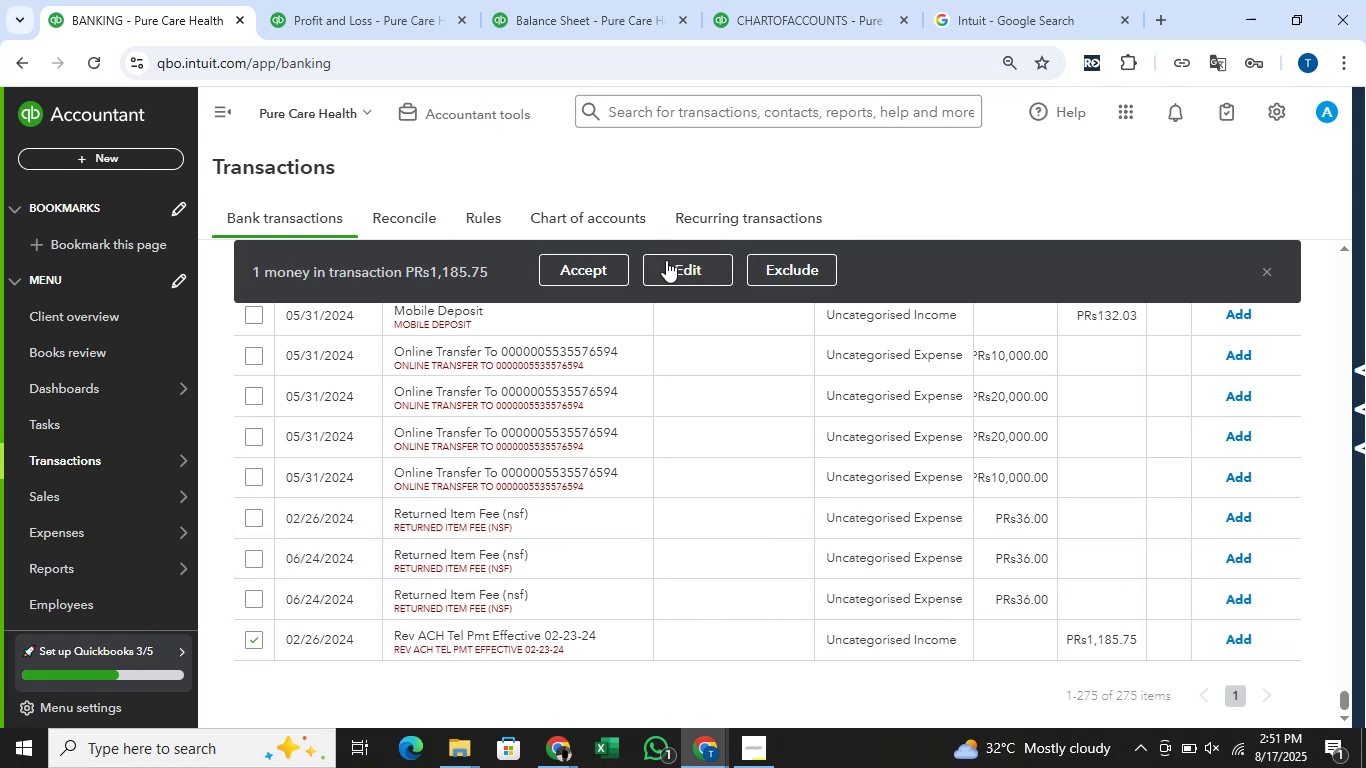 
left_click([666, 256])
 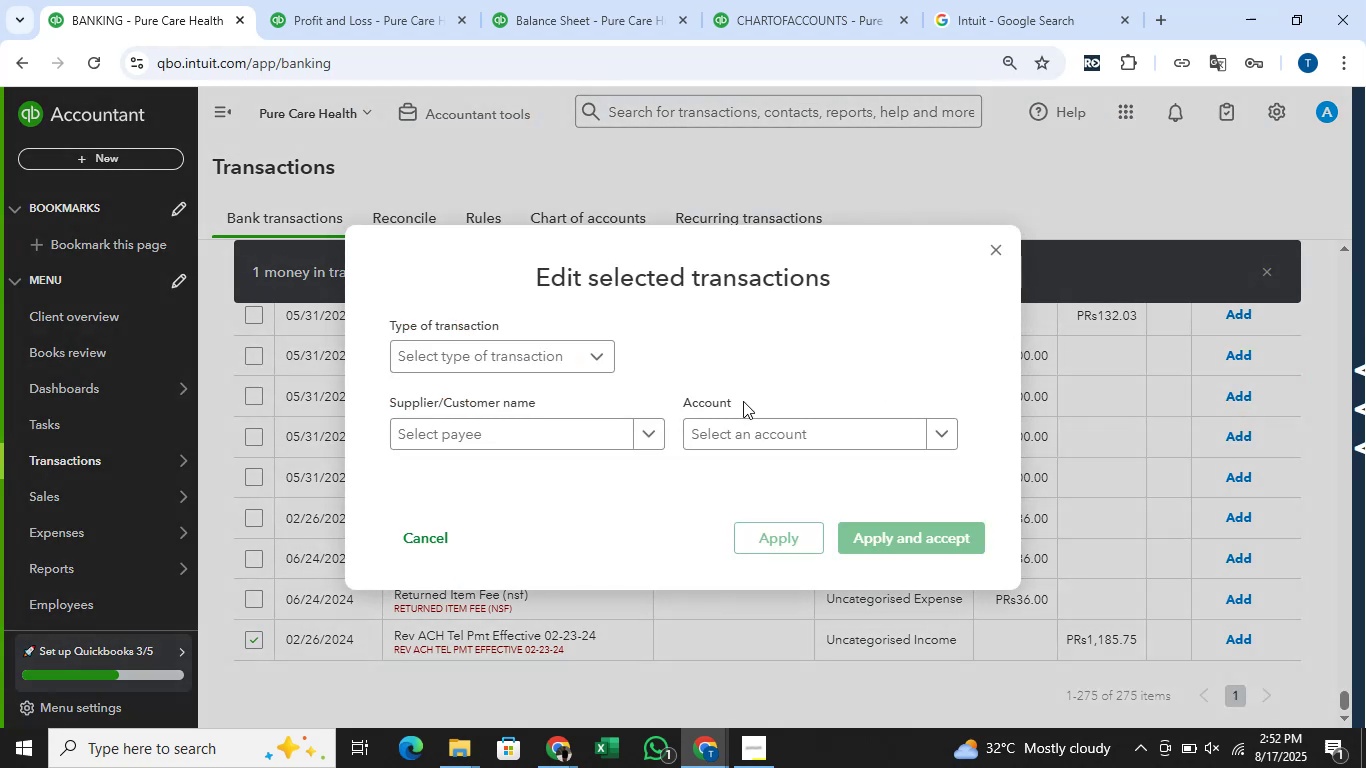 
left_click([509, 362])
 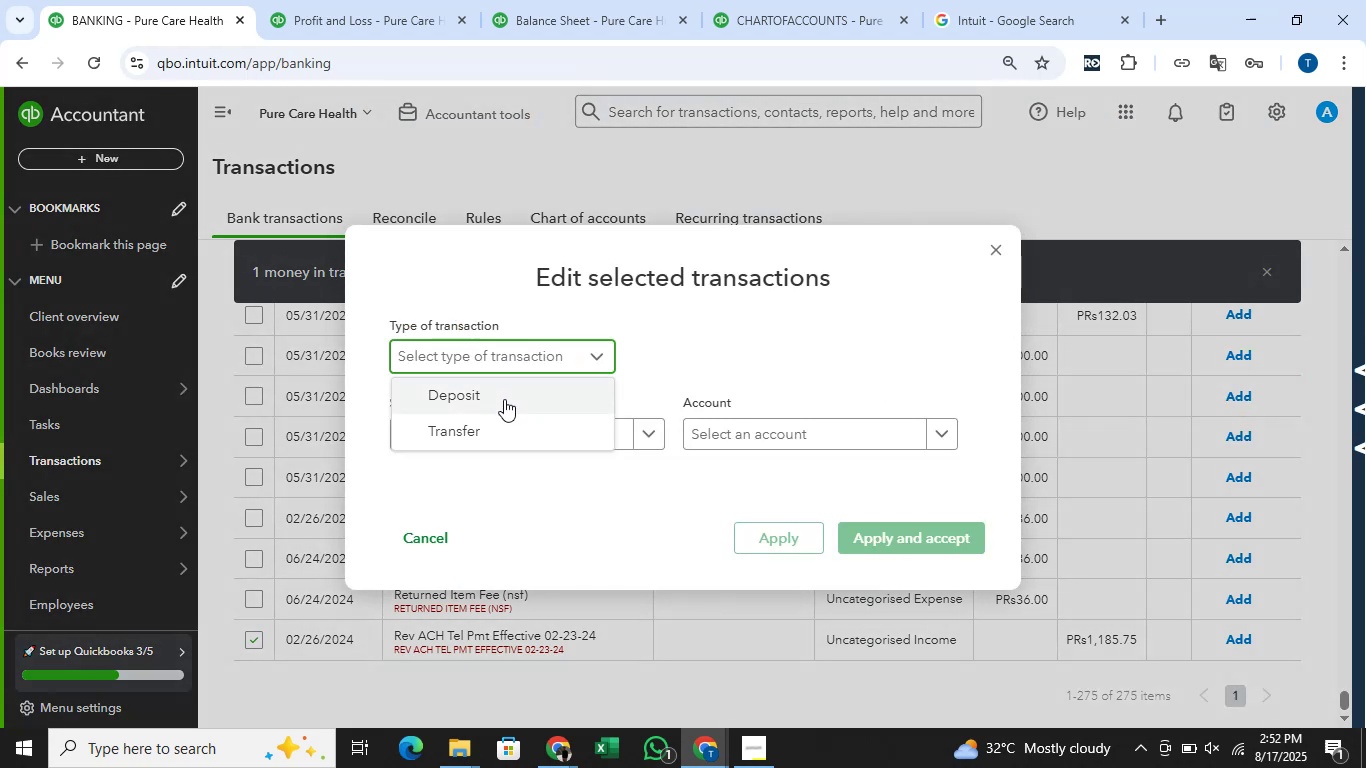 
left_click([502, 404])
 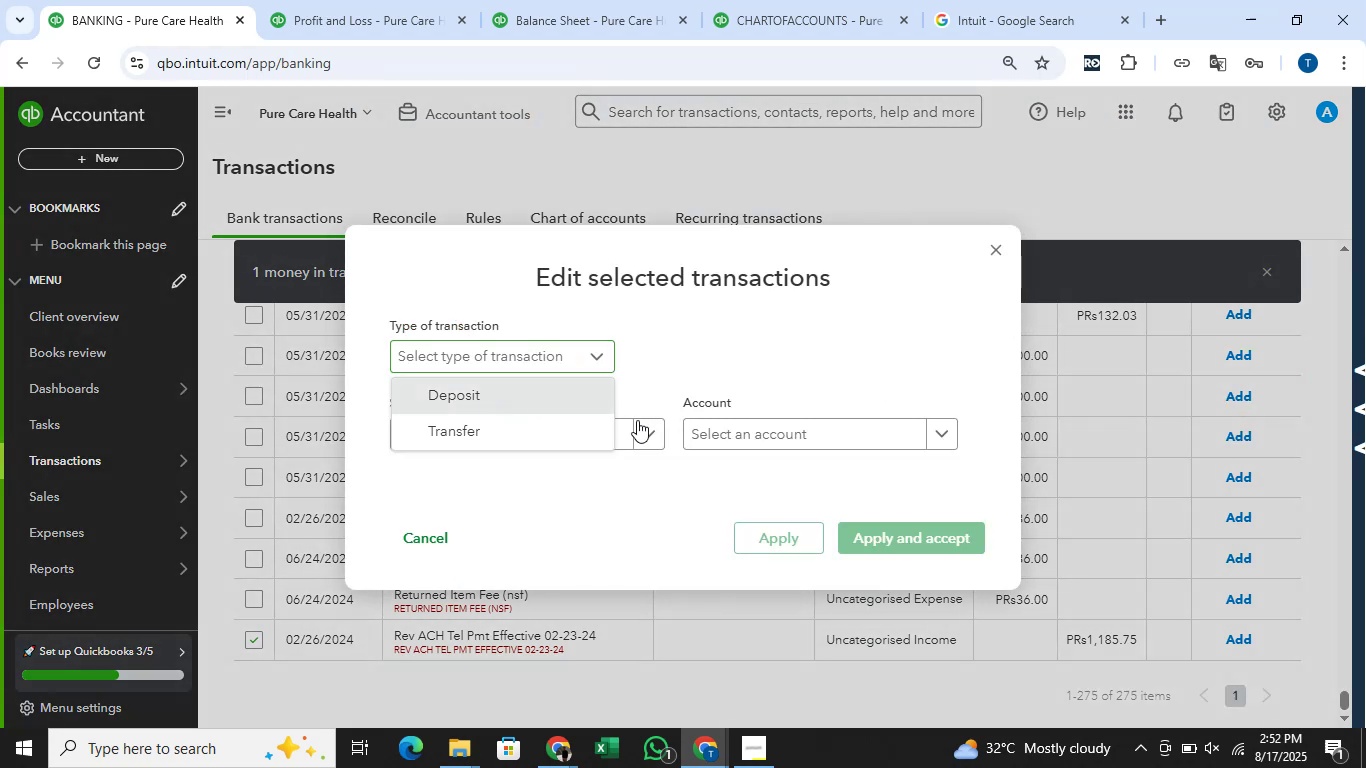 
mouse_move([795, 454])
 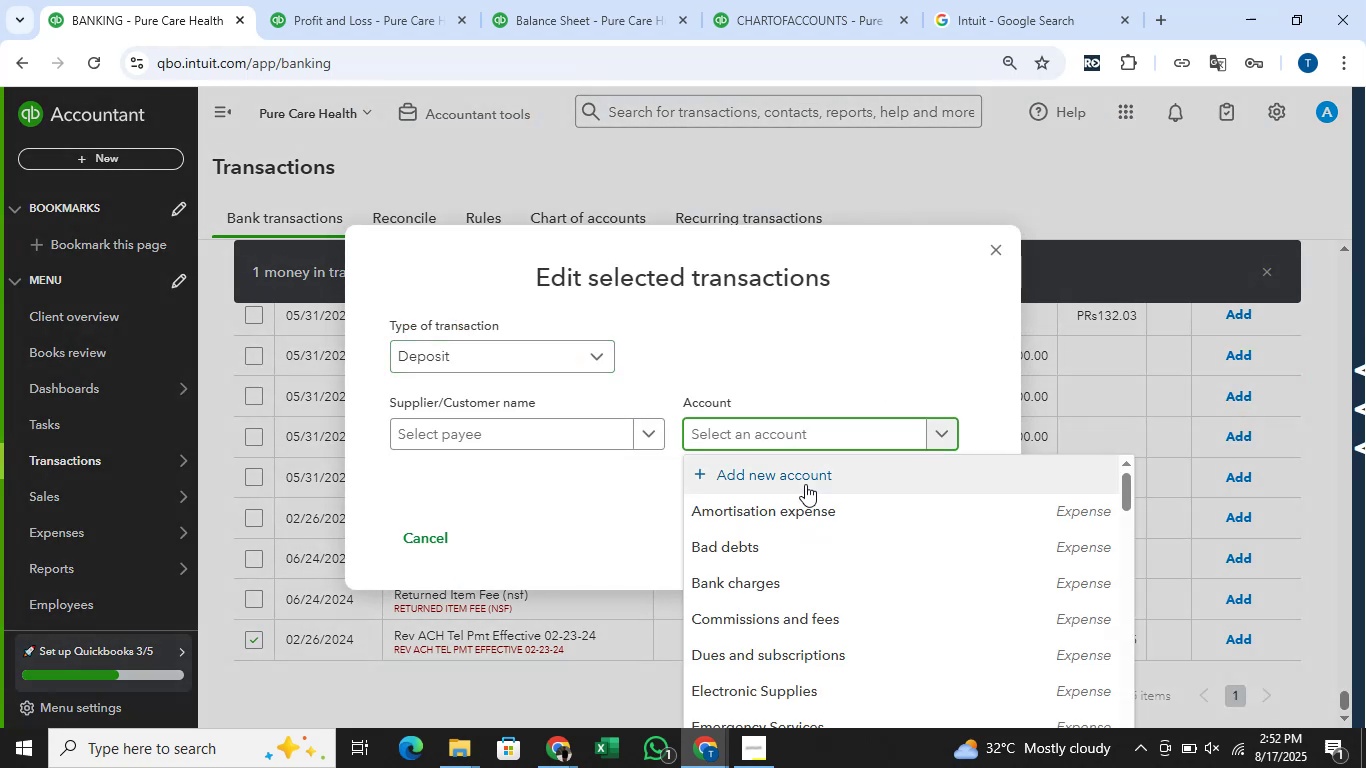 
scroll: coordinate [848, 516], scroll_direction: down, amount: 26.0
 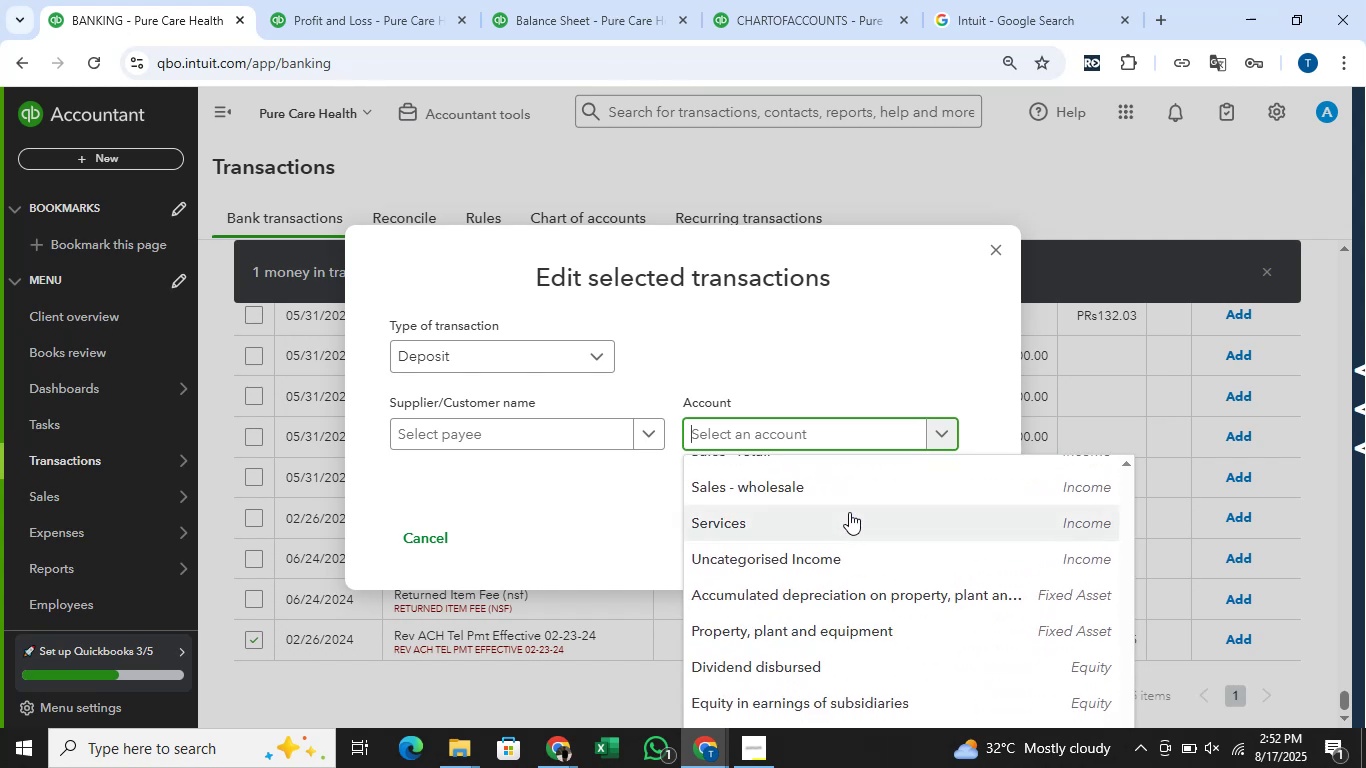 
left_click([848, 513])
 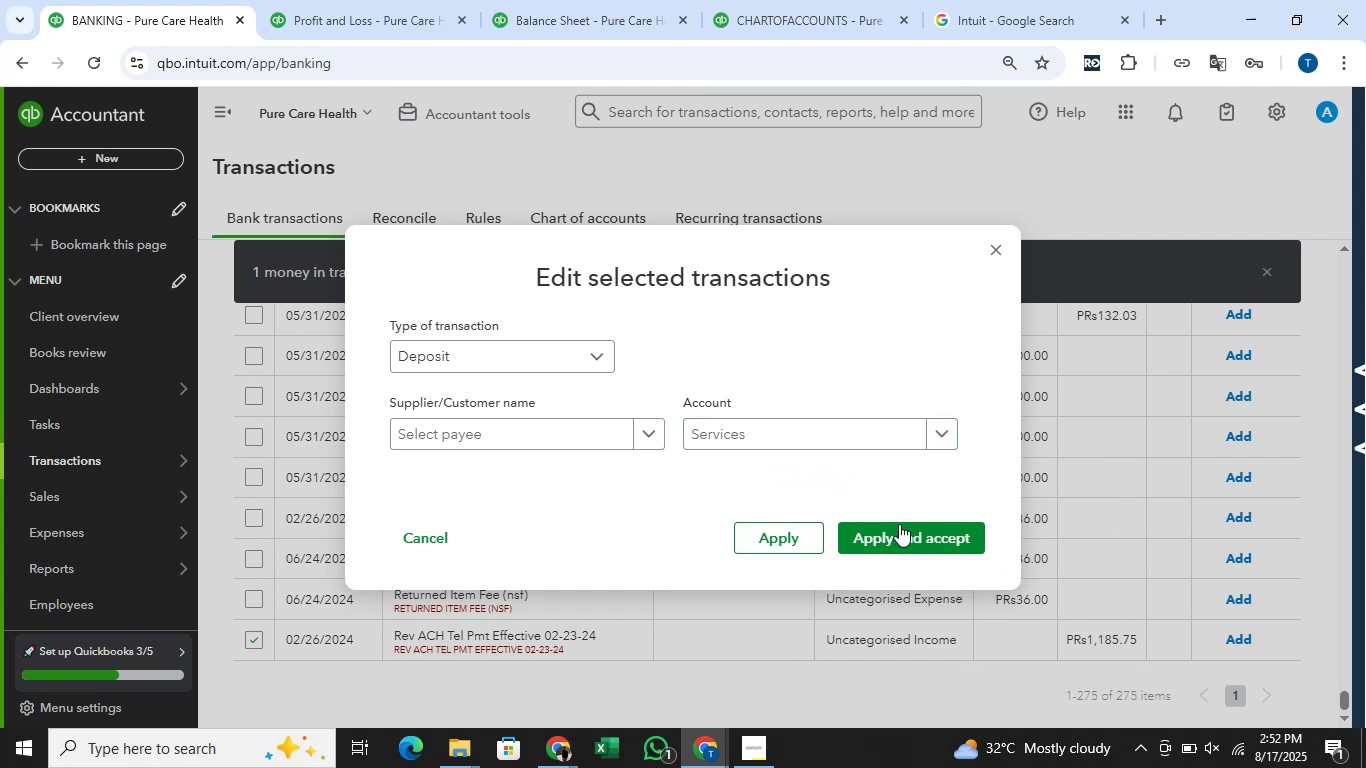 
left_click([910, 524])
 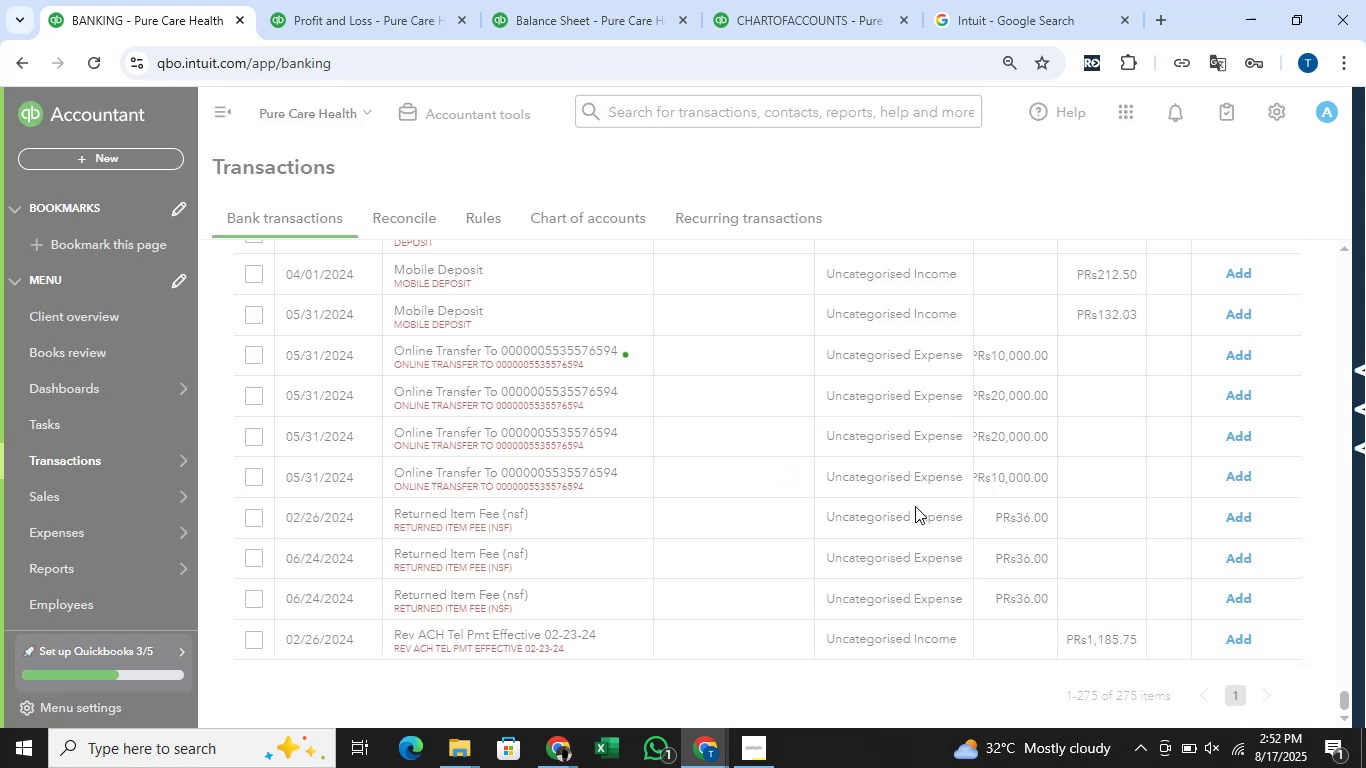 
wait(5.37)
 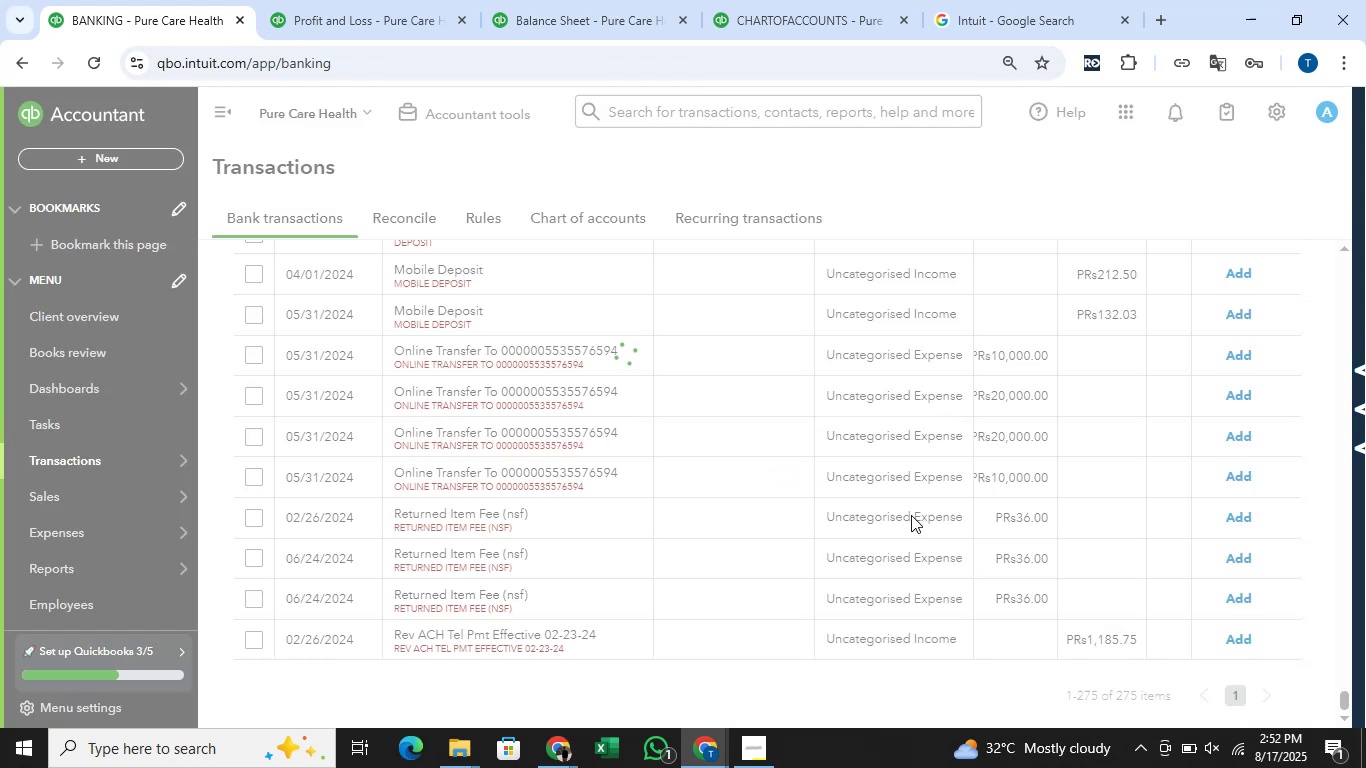 
left_click([806, 0])
 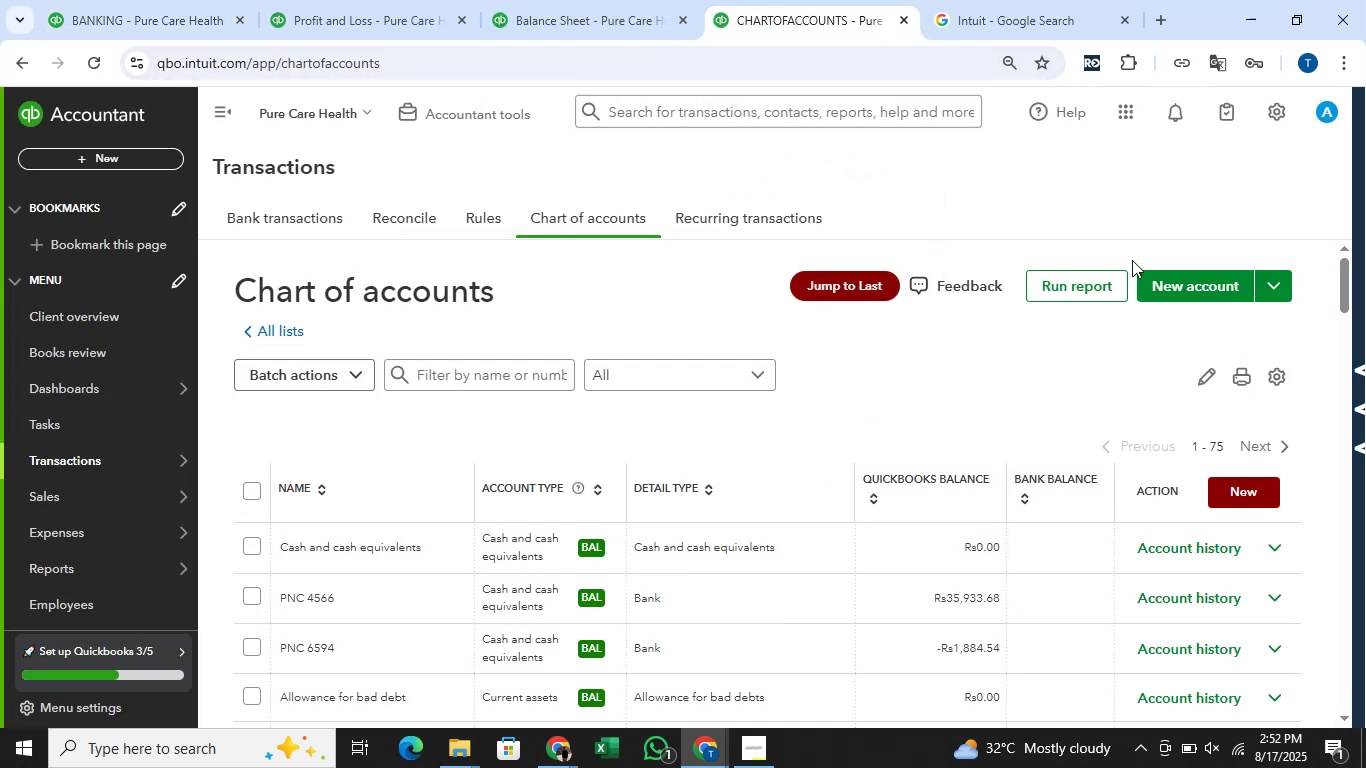 
left_click([1168, 276])
 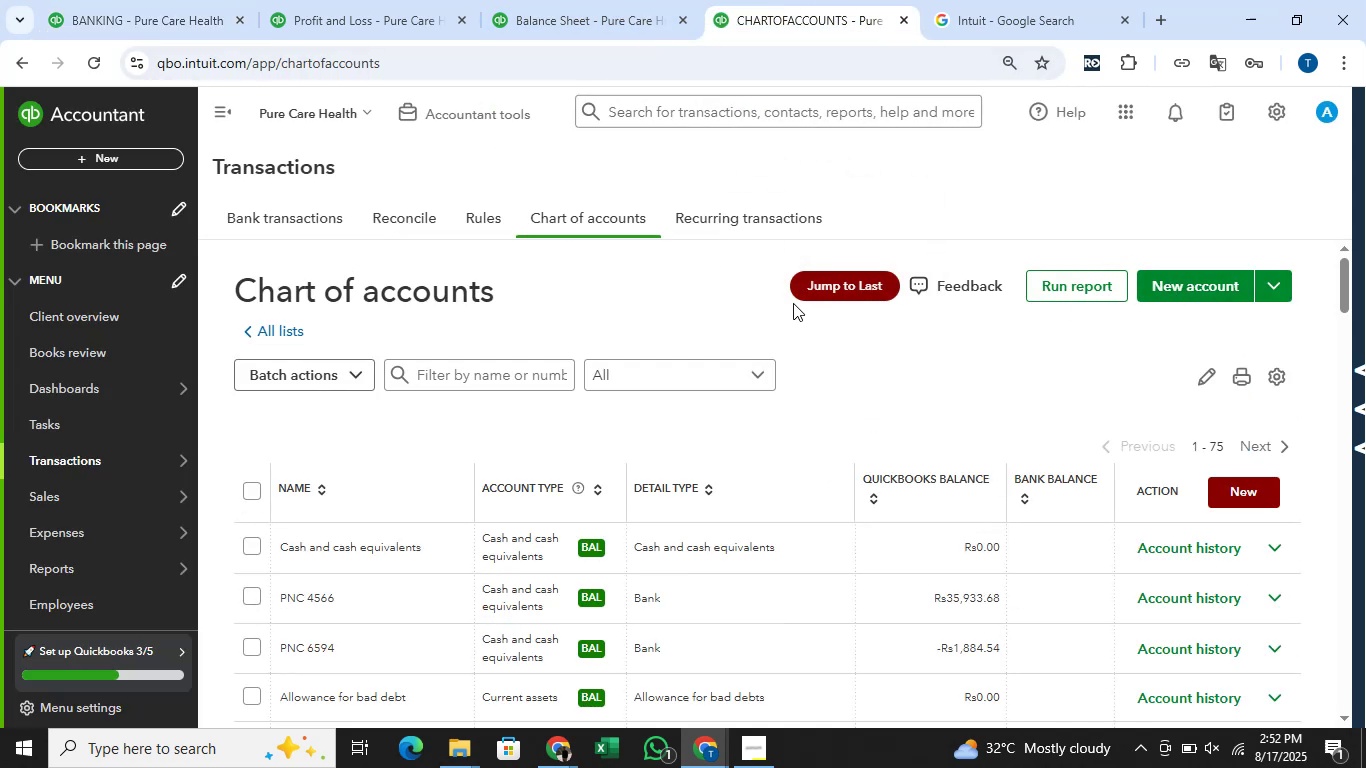 
mouse_move([873, 237])
 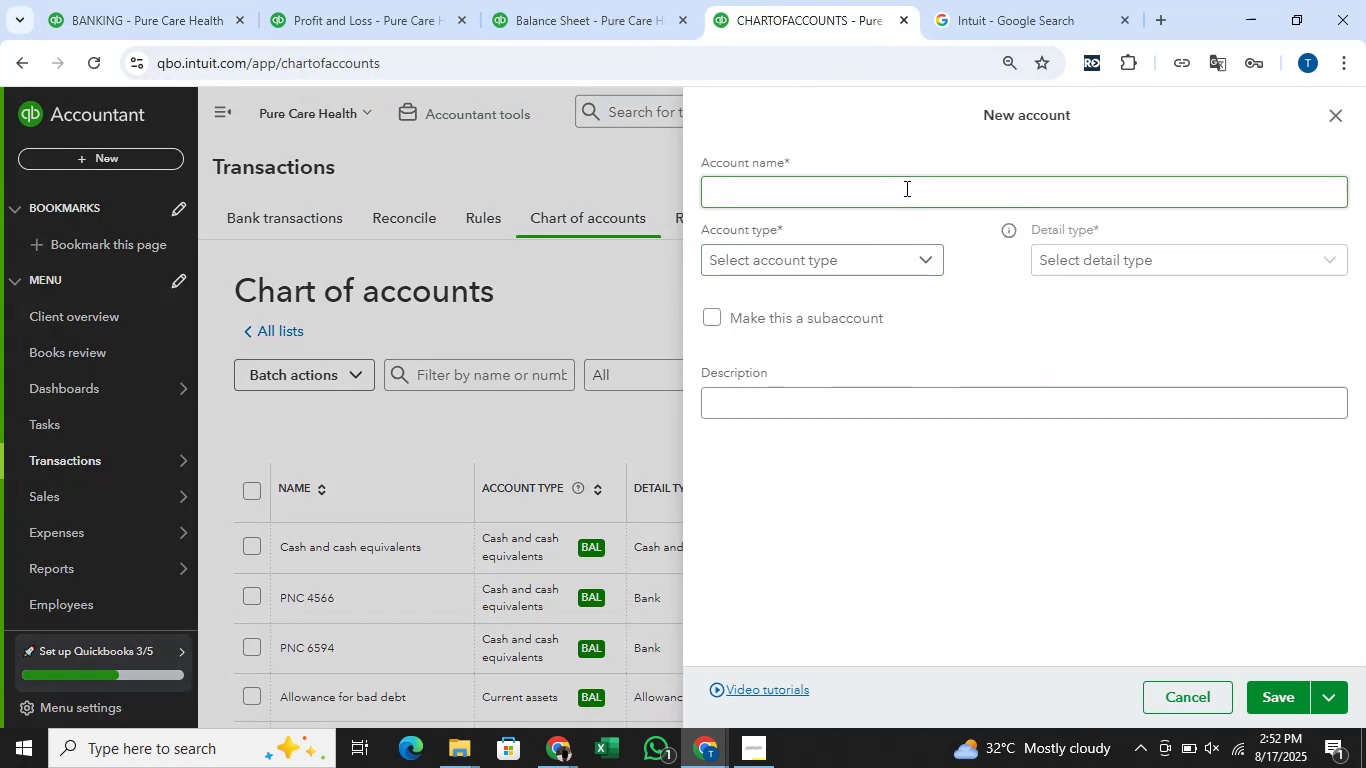 
left_click([905, 188])
 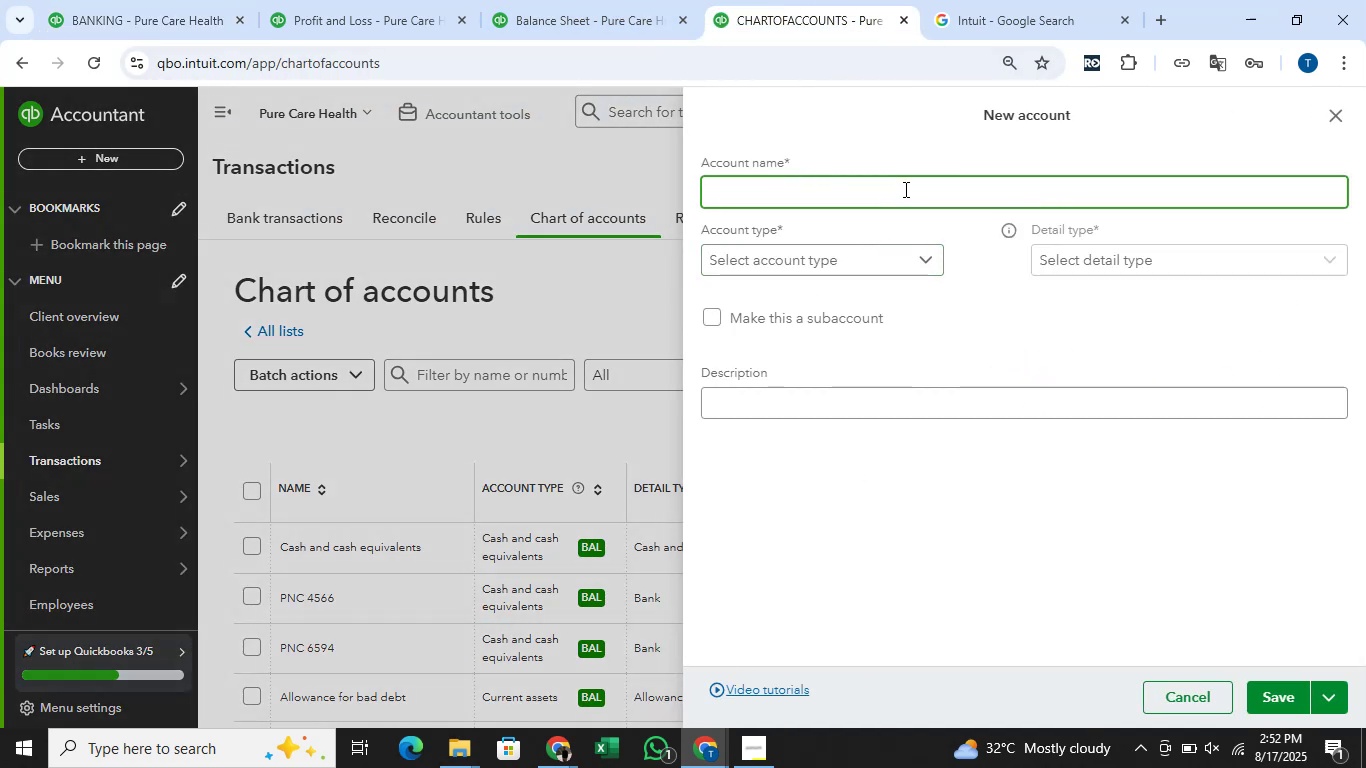 
type(Return Fee)
 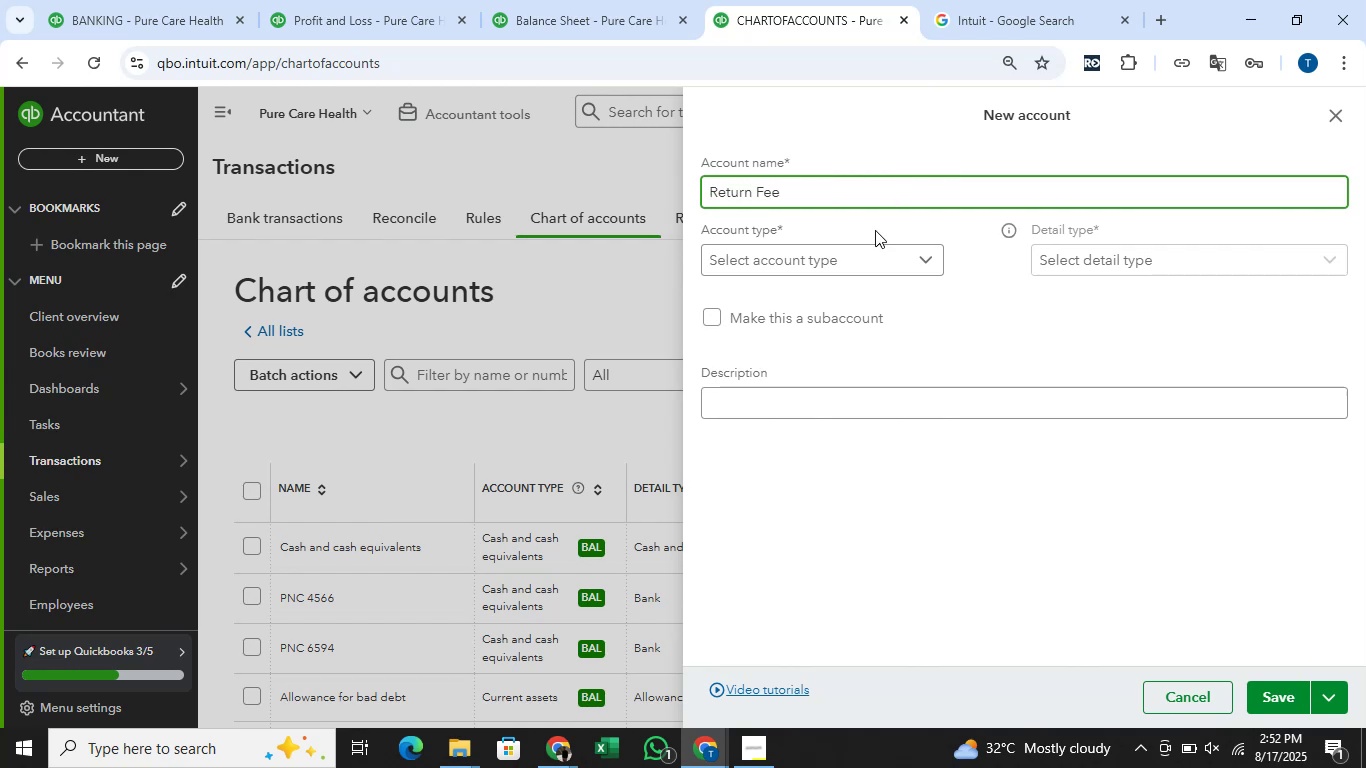 
left_click([862, 264])
 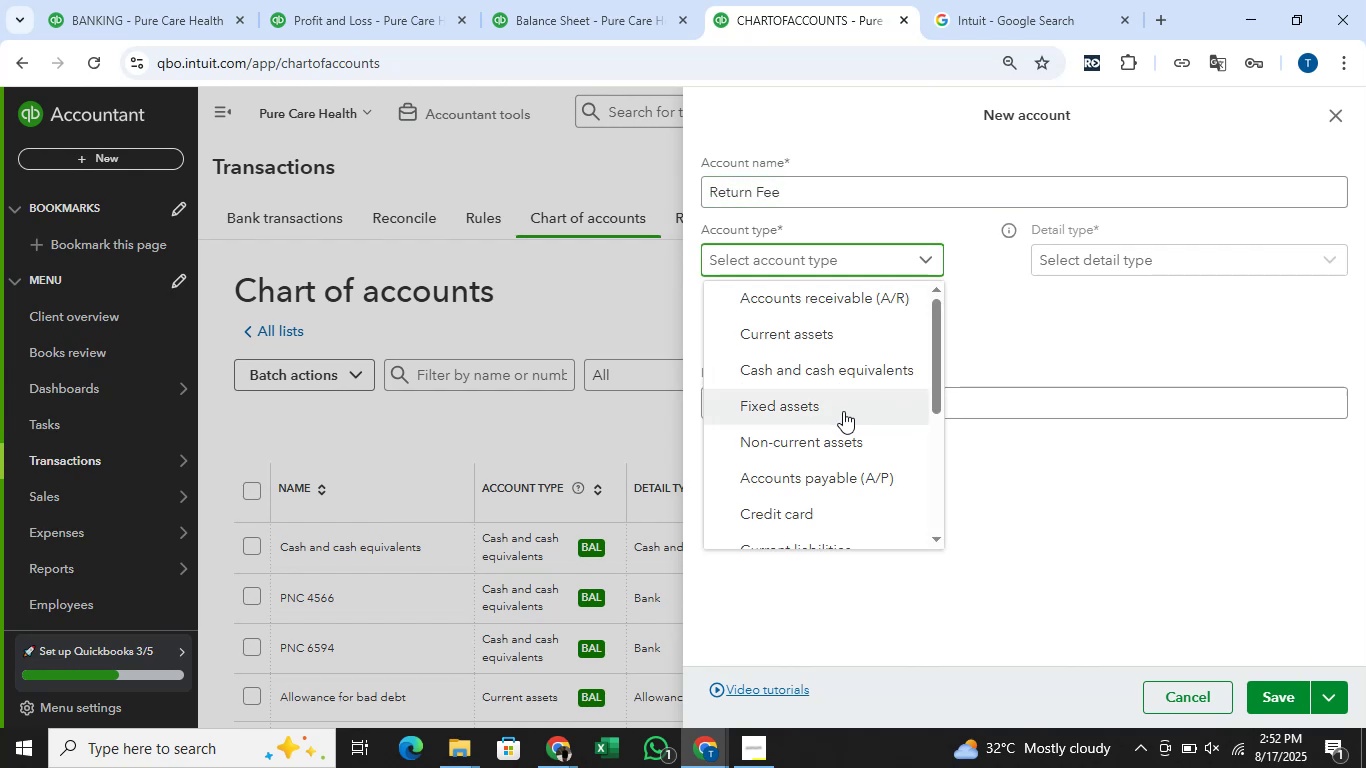 
scroll: coordinate [837, 405], scroll_direction: down, amount: 3.0
 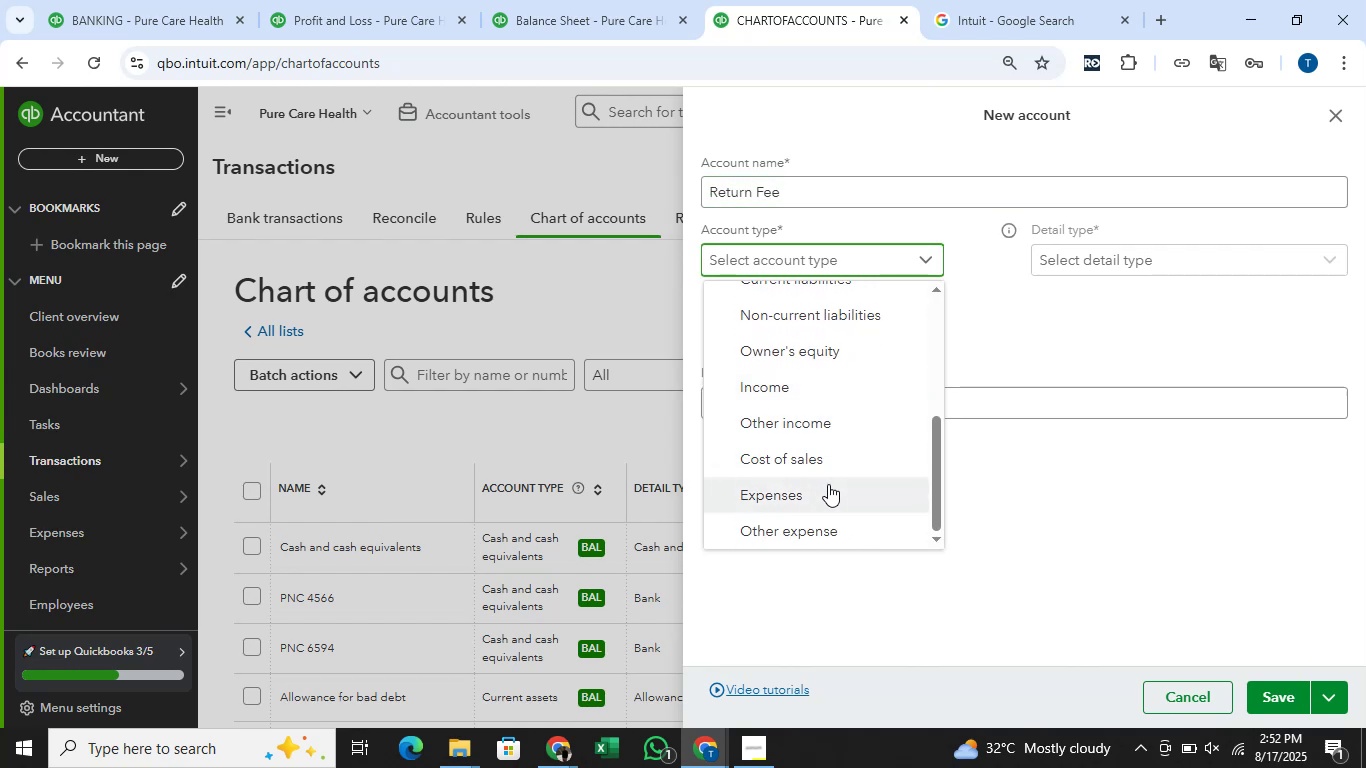 
left_click([828, 484])
 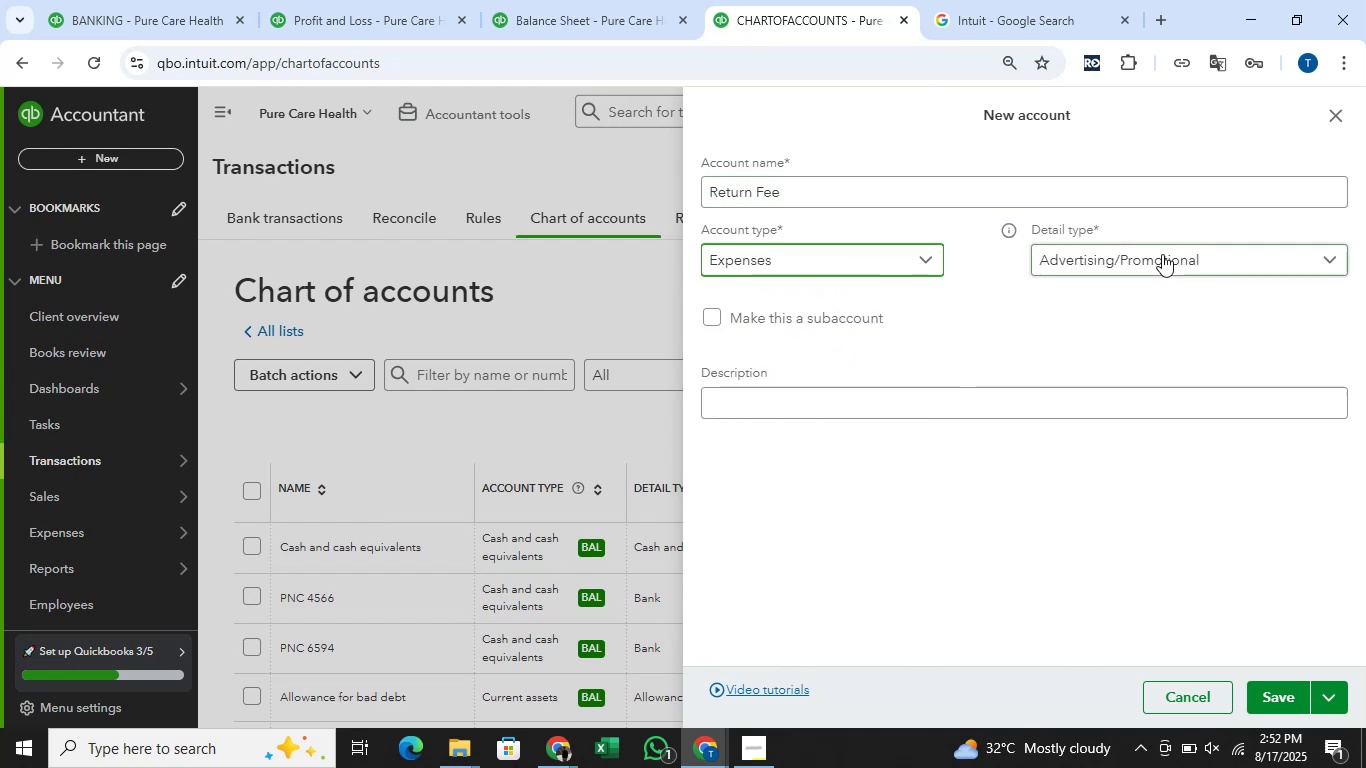 
left_click([1171, 248])
 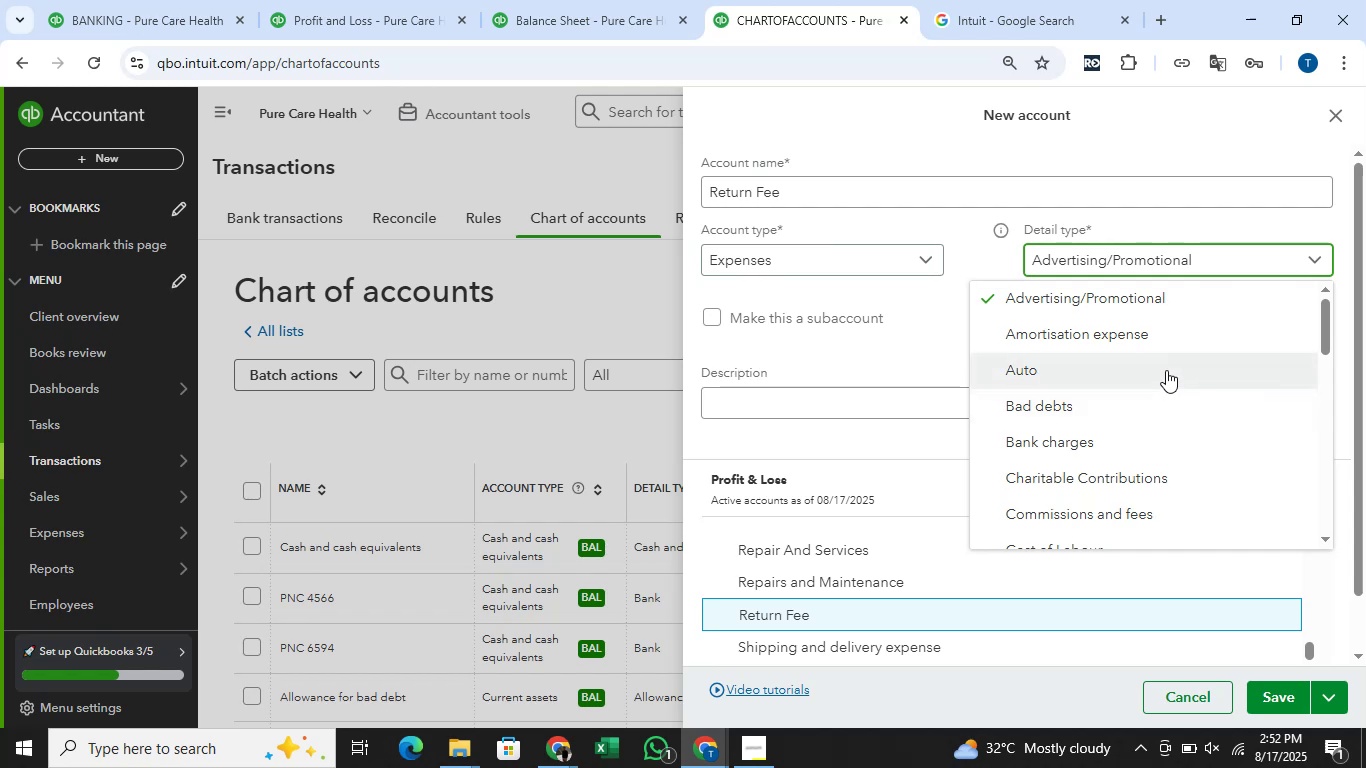 
scroll: coordinate [1166, 370], scroll_direction: down, amount: 3.0
 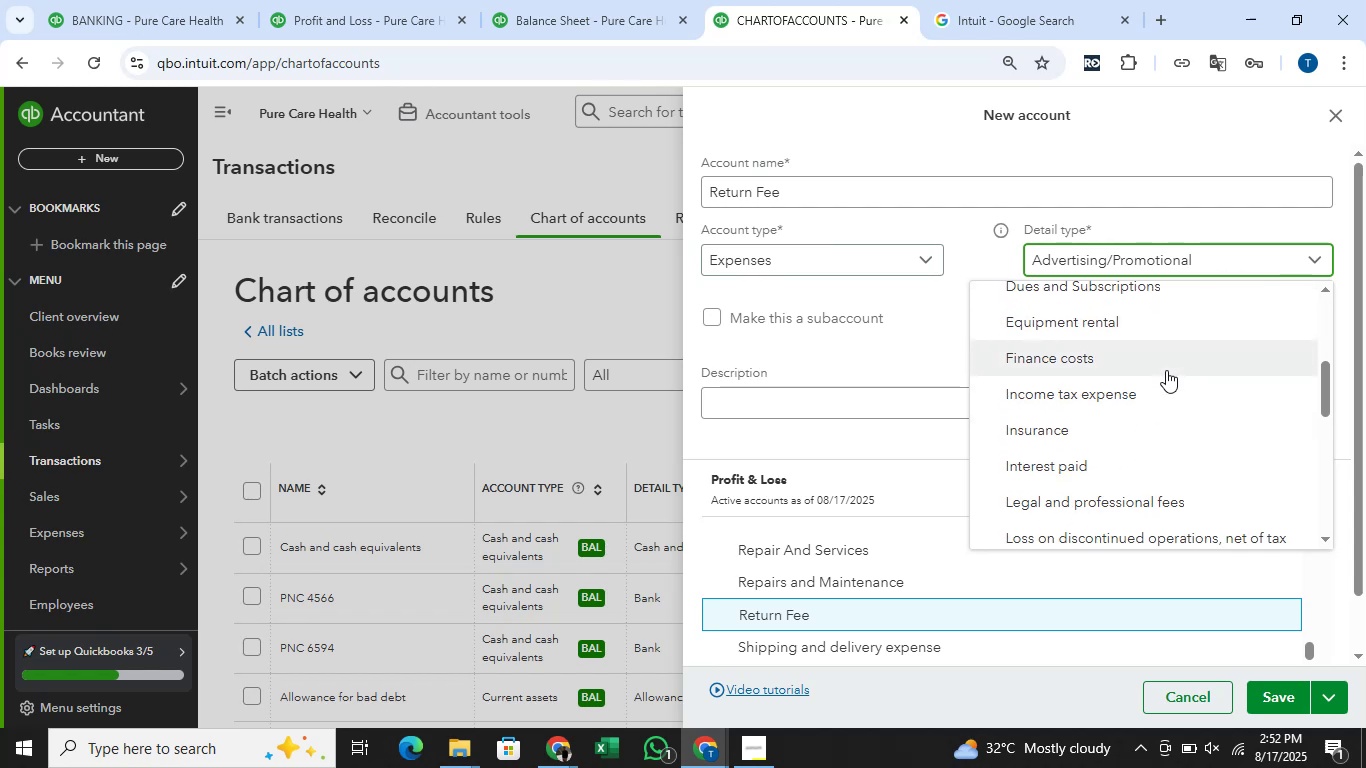 
wait(5.49)
 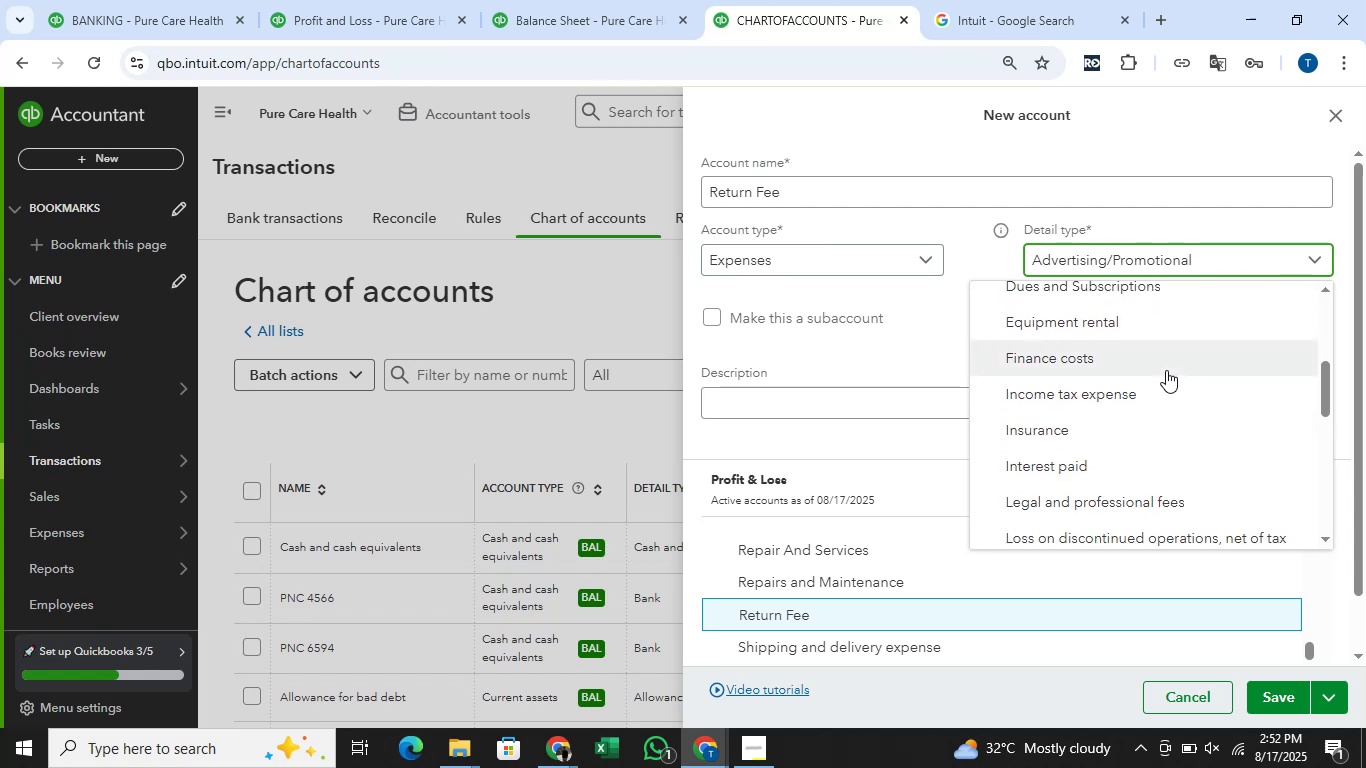 
scroll: coordinate [1165, 365], scroll_direction: down, amount: 4.0
 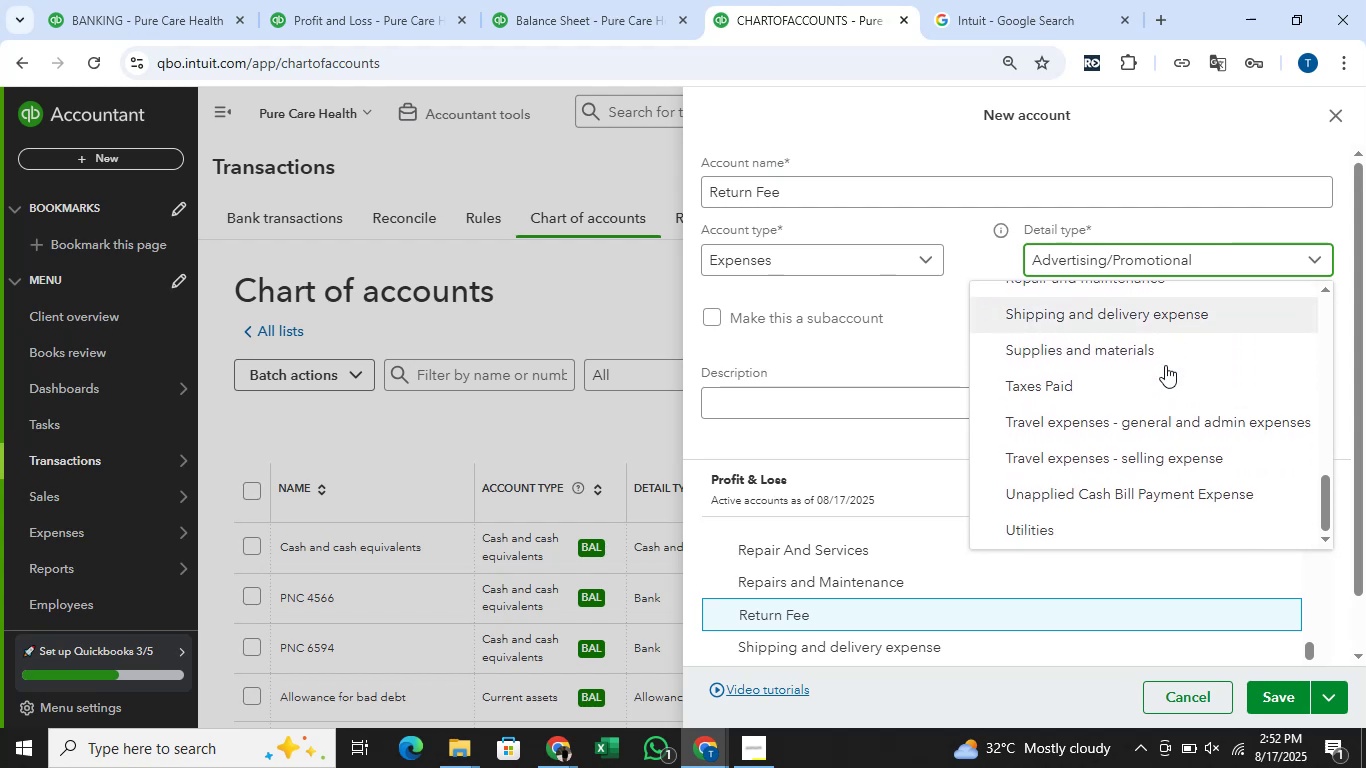 
scroll: coordinate [1165, 364], scroll_direction: none, amount: 0.0
 